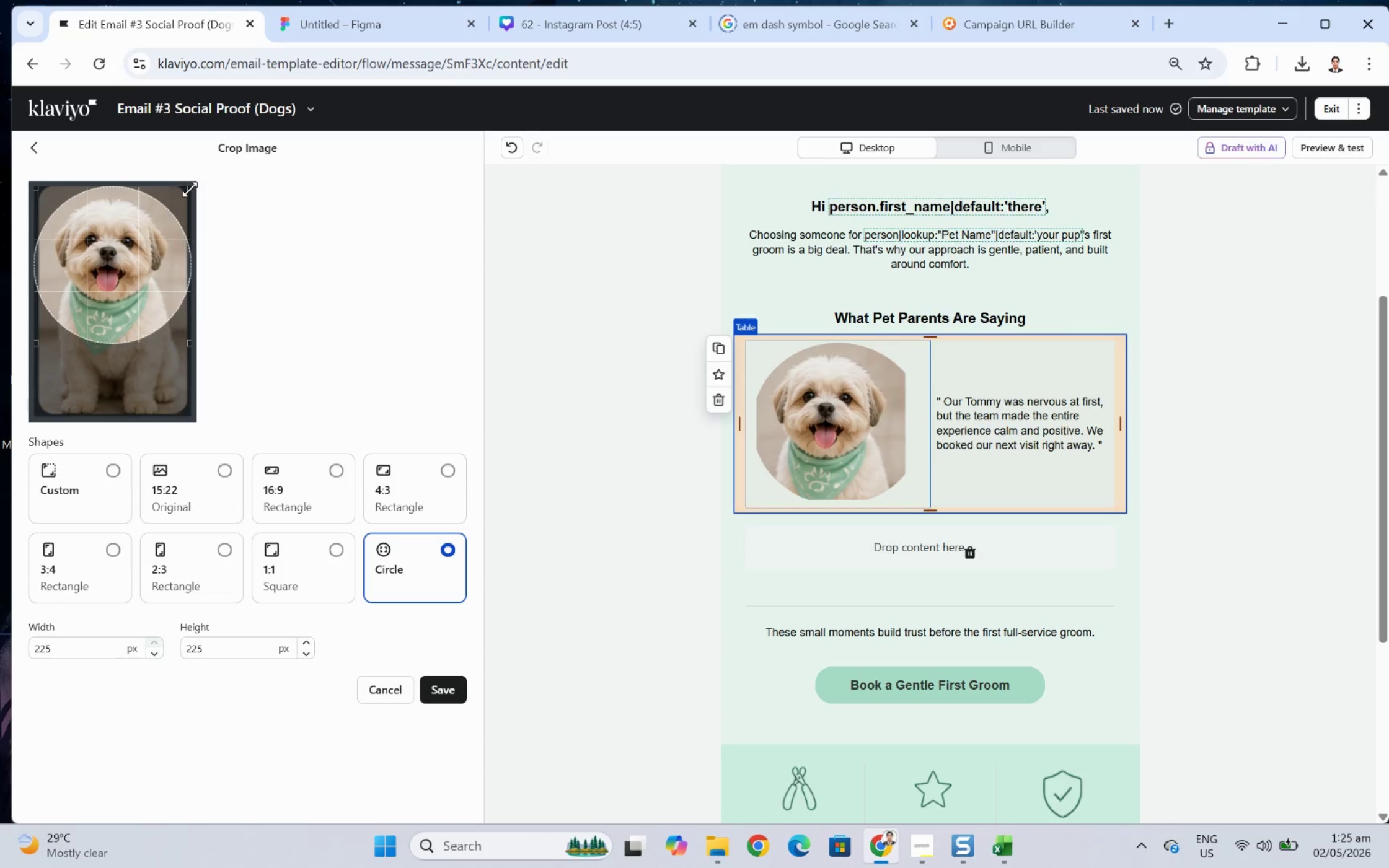 
left_click_drag(start_coordinate=[190, 189], to_coordinate=[171, 204])
 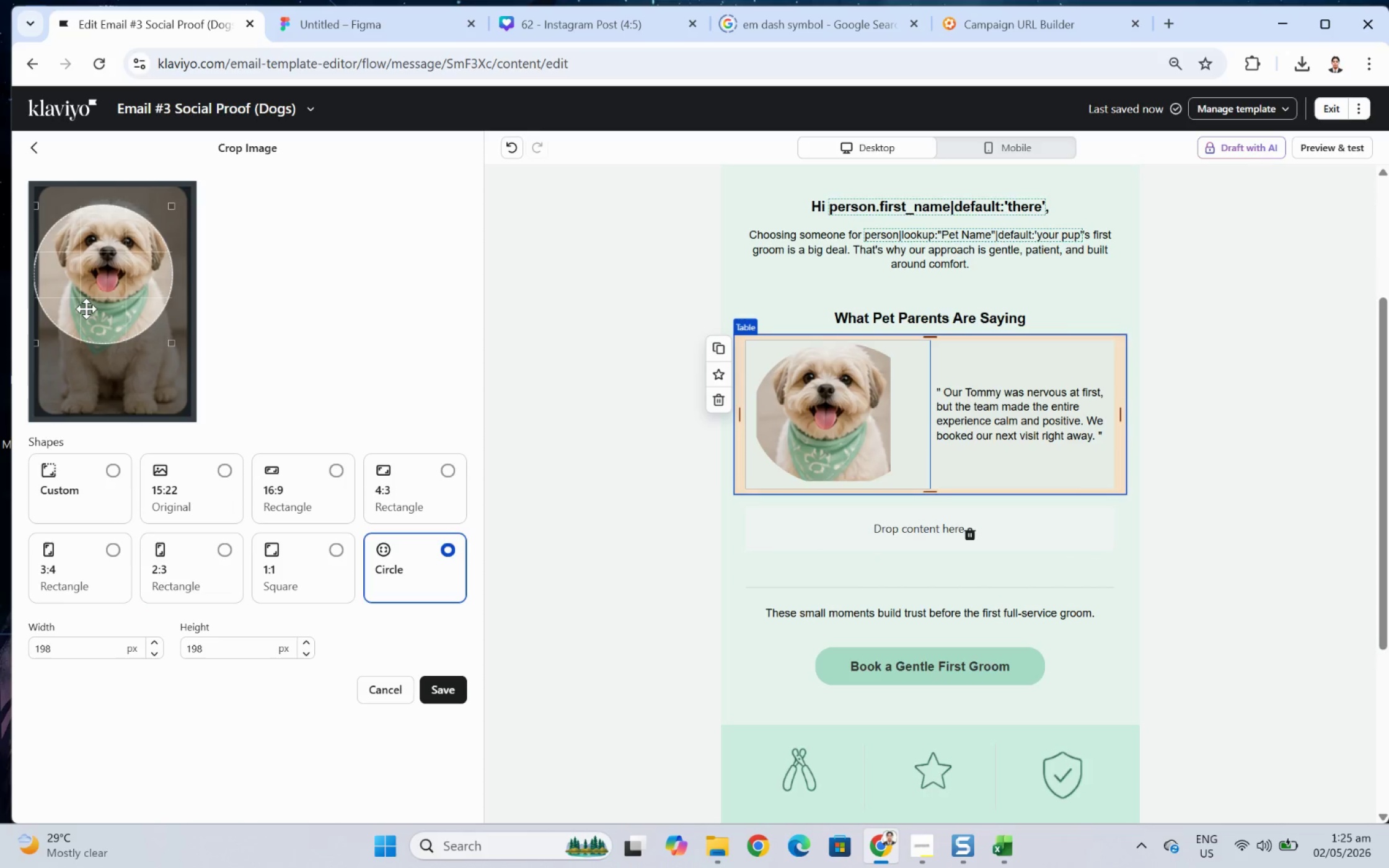 
left_click_drag(start_coordinate=[86, 309], to_coordinate=[92, 286])
 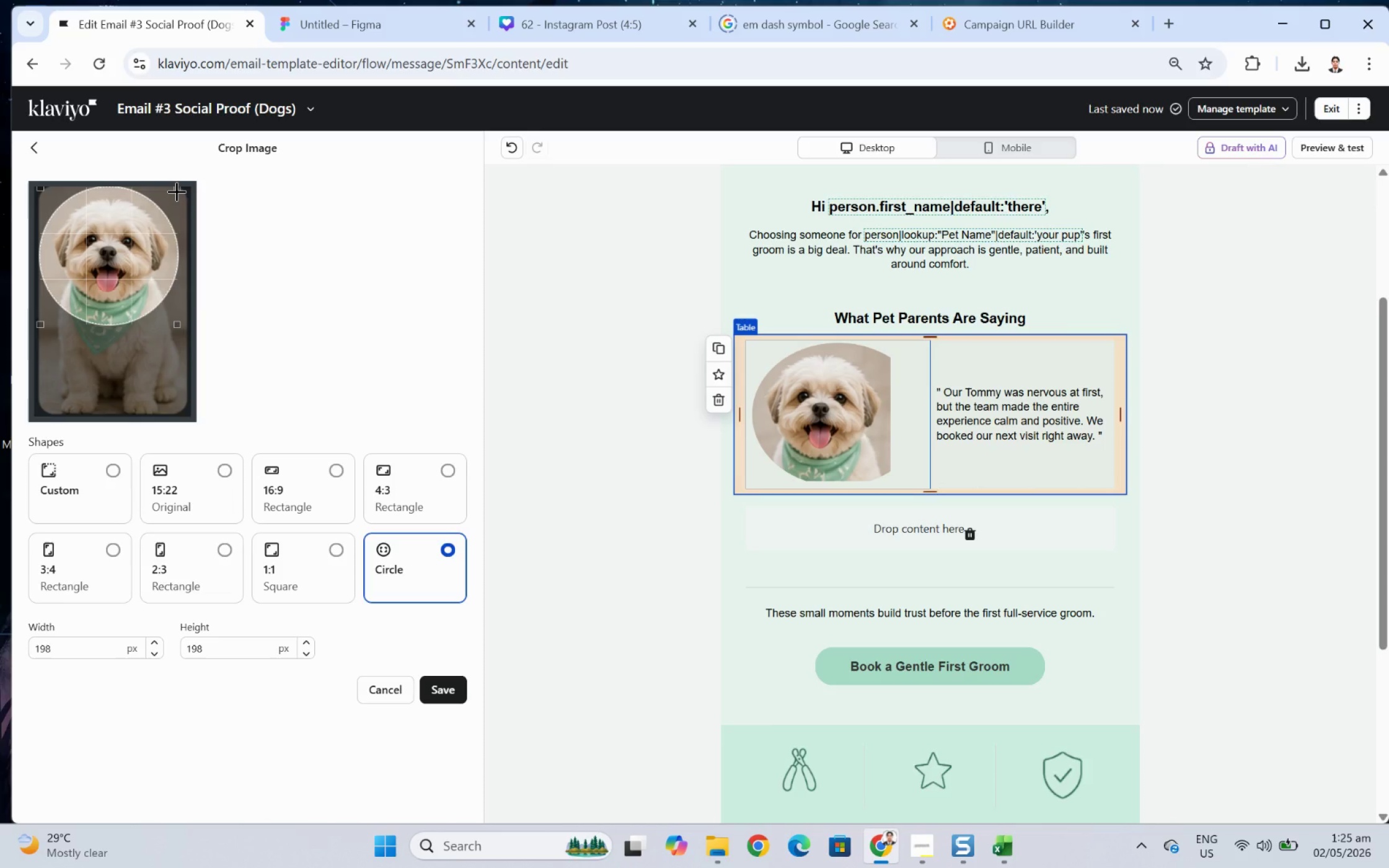 
wait(5.45)
 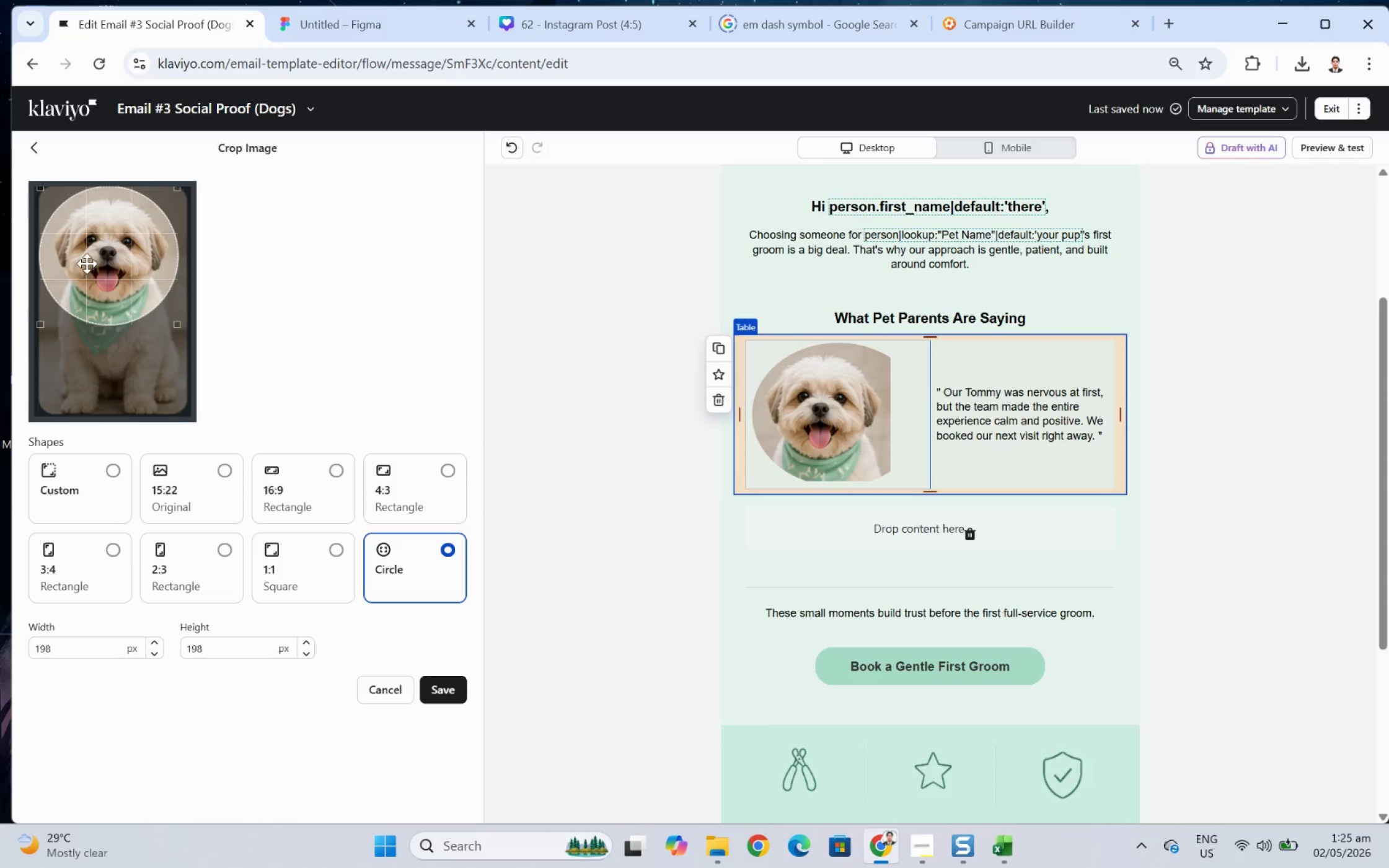 
left_click_drag(start_coordinate=[178, 187], to_coordinate=[145, 216])
 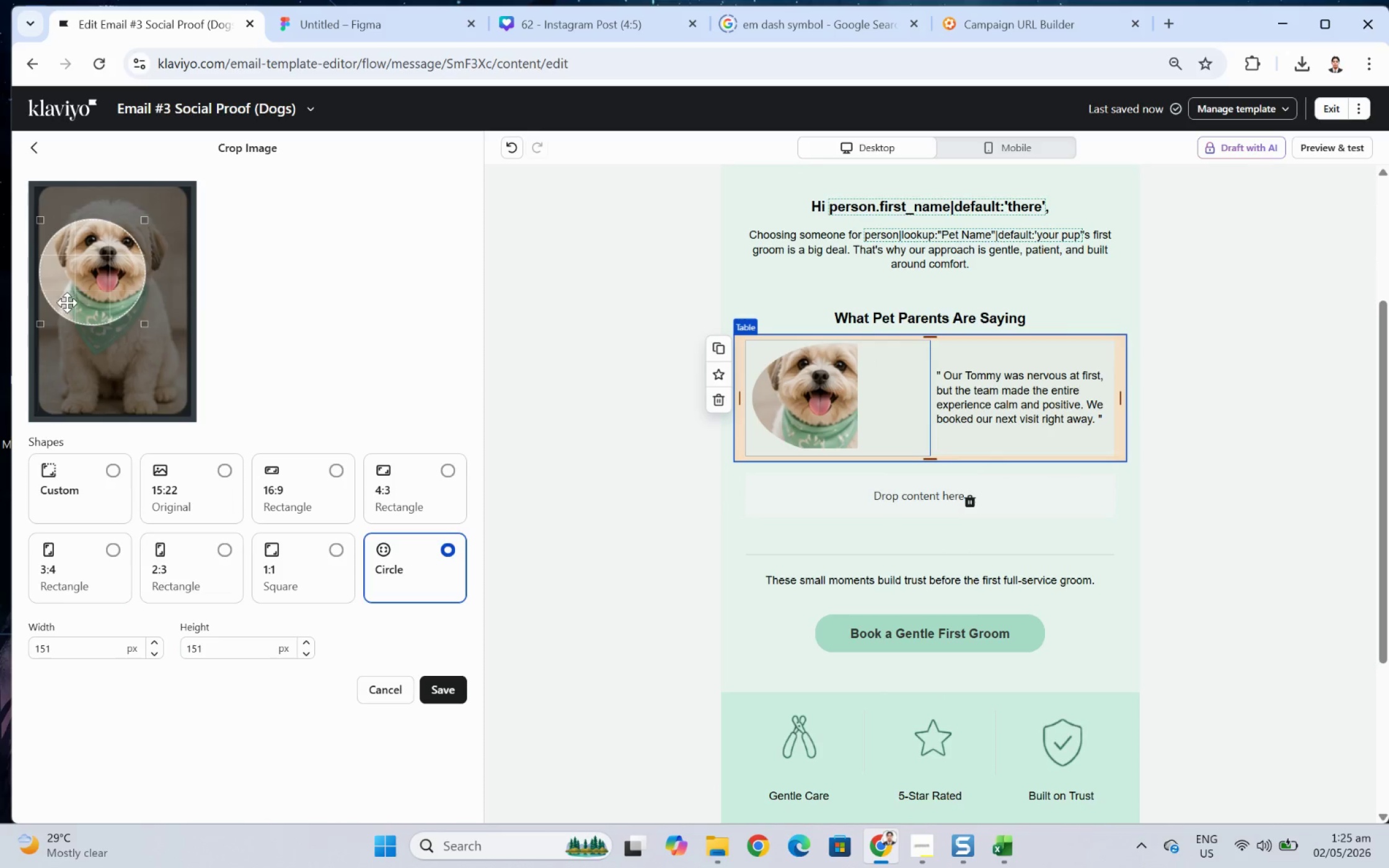 
left_click_drag(start_coordinate=[67, 302], to_coordinate=[82, 283])
 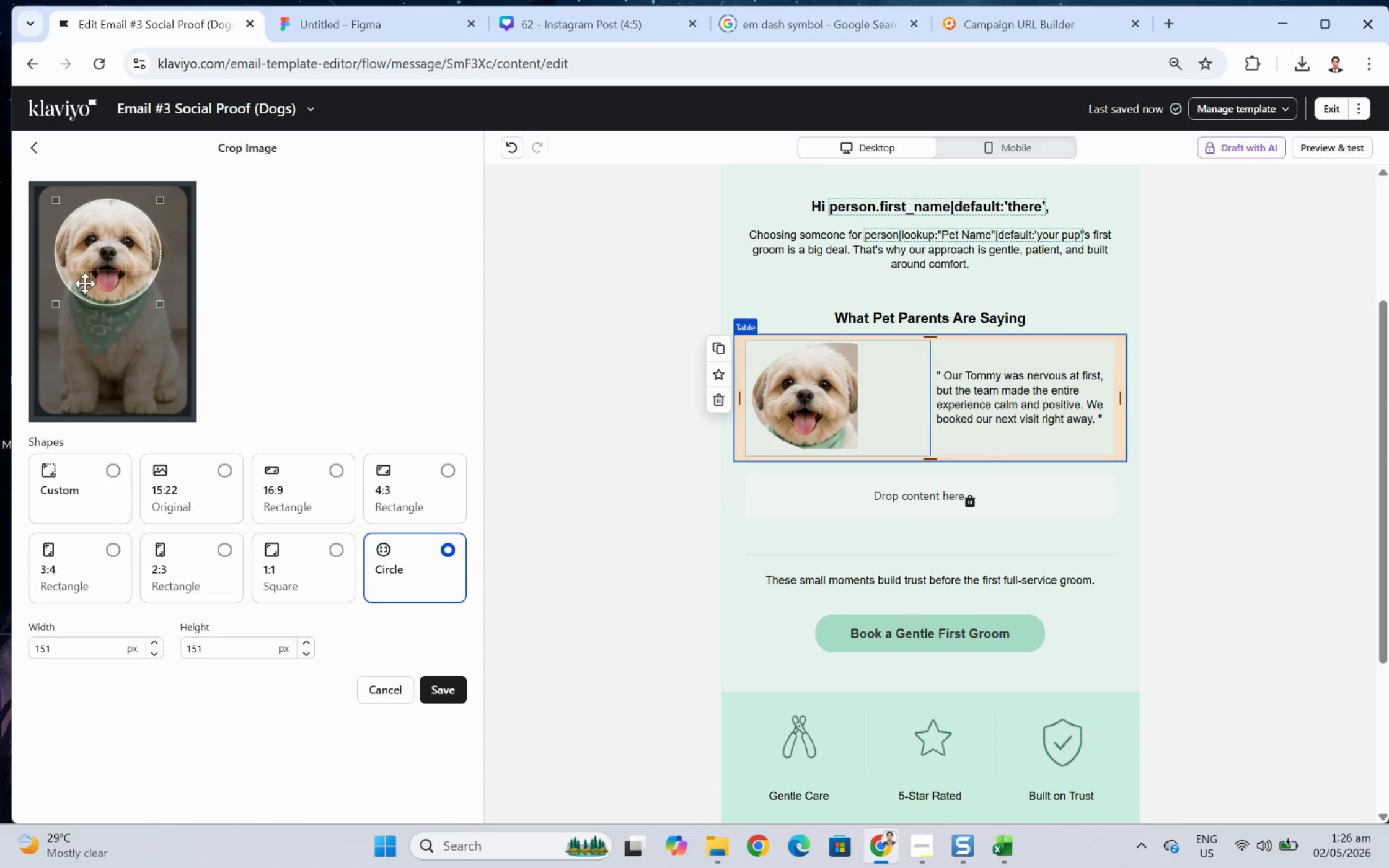 
left_click_drag(start_coordinate=[85, 283], to_coordinate=[155, 283])
 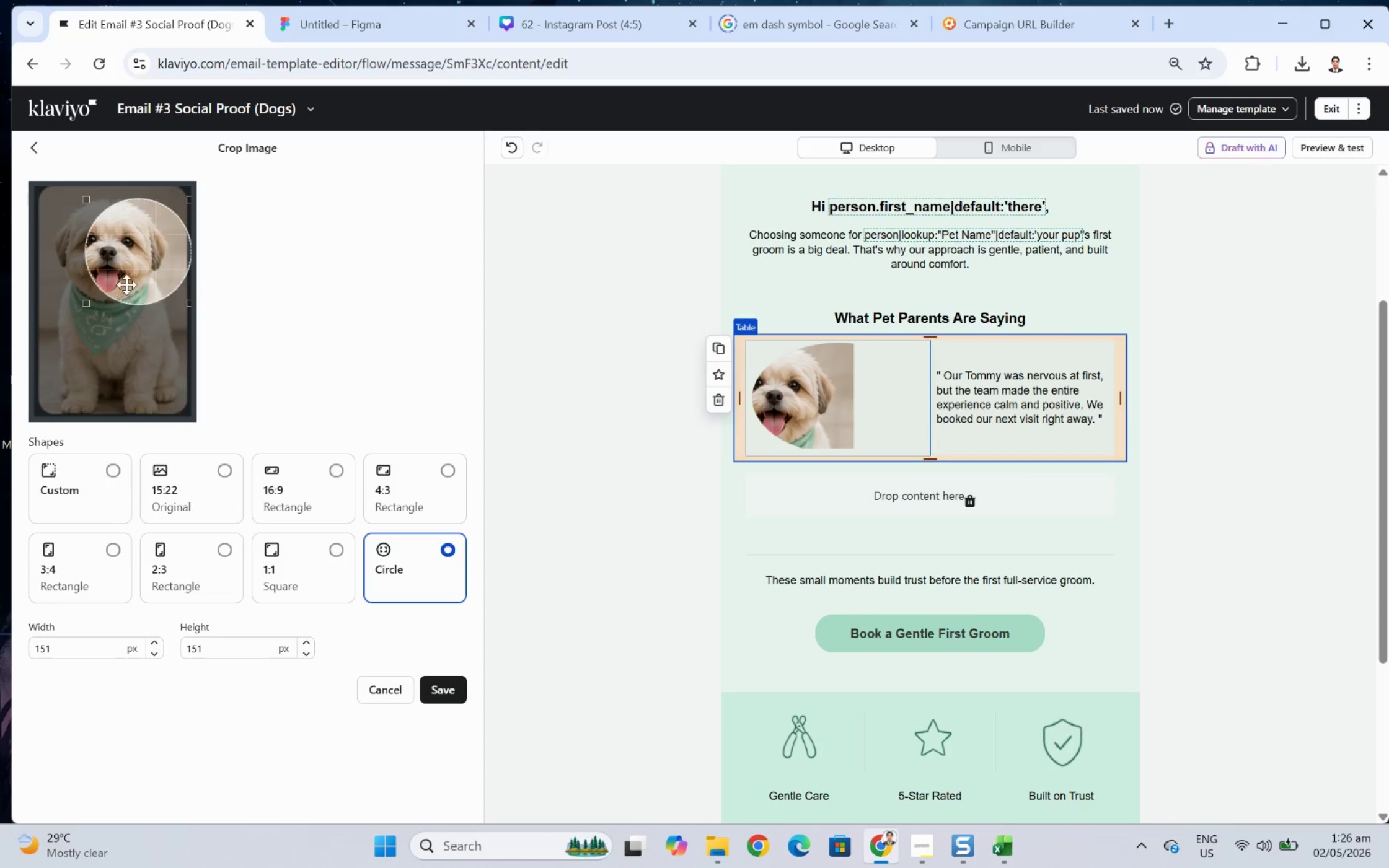 
left_click_drag(start_coordinate=[133, 274], to_coordinate=[102, 276])
 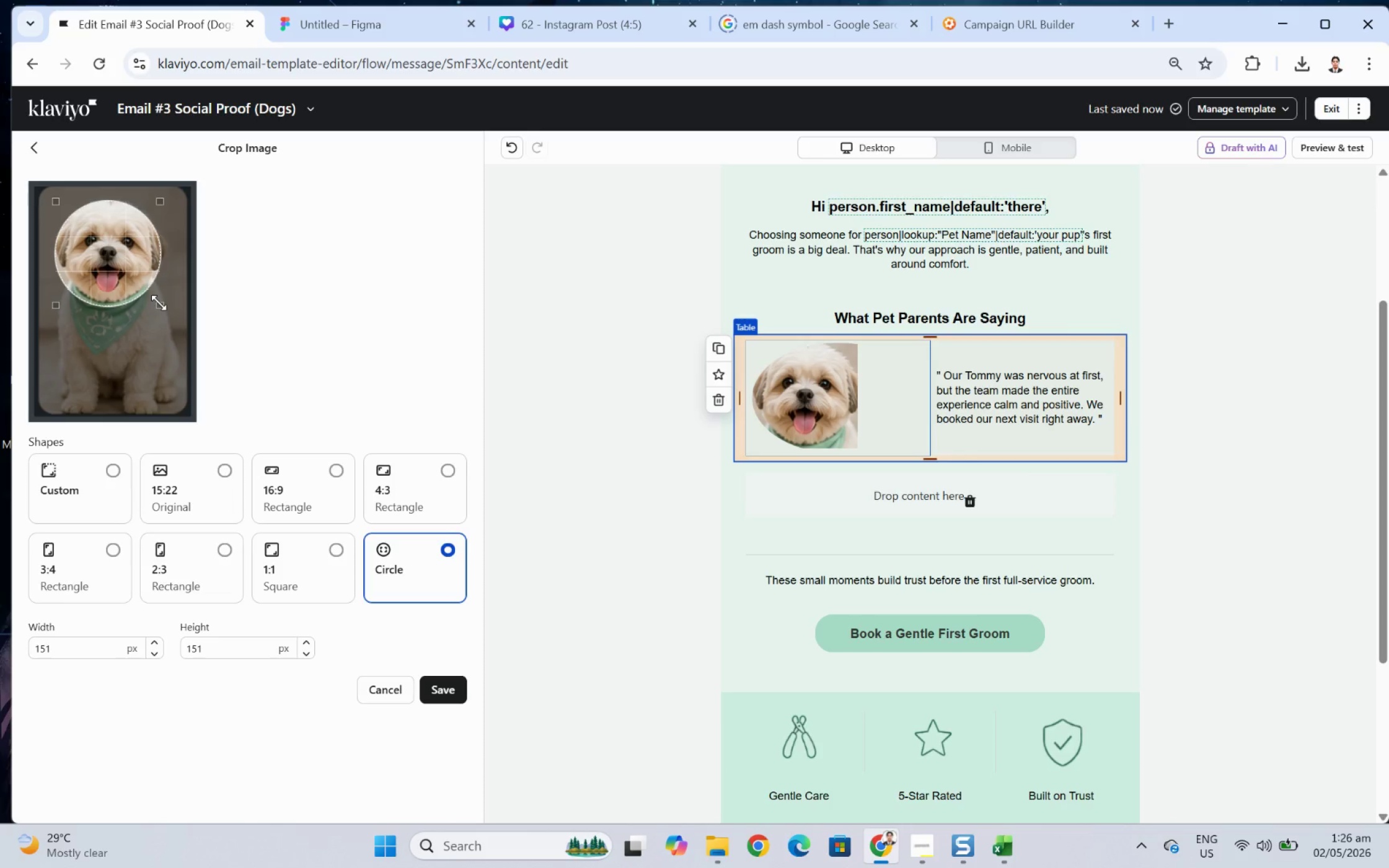 
left_click_drag(start_coordinate=[159, 302], to_coordinate=[182, 316])
 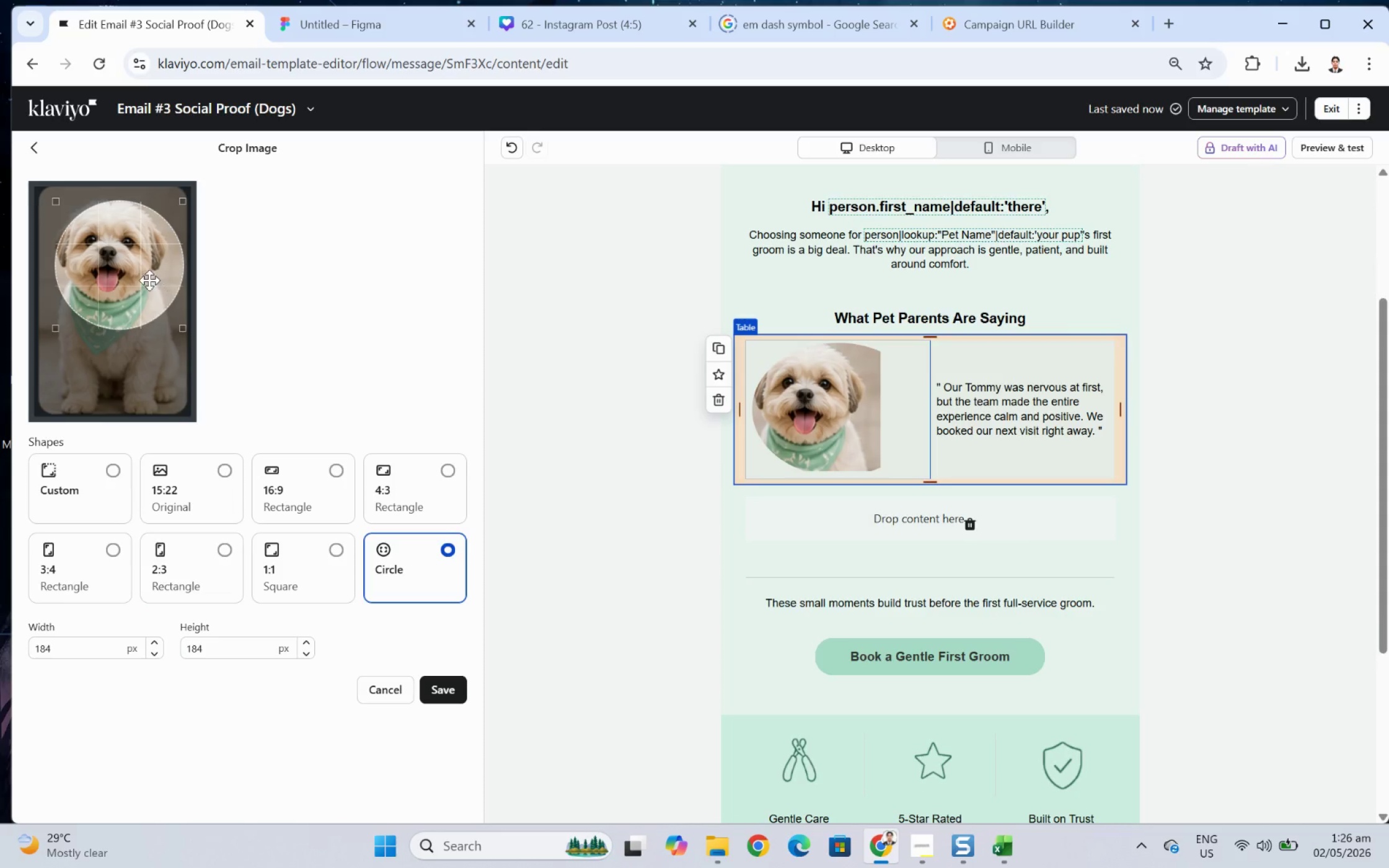 
left_click_drag(start_coordinate=[149, 280], to_coordinate=[140, 270])
 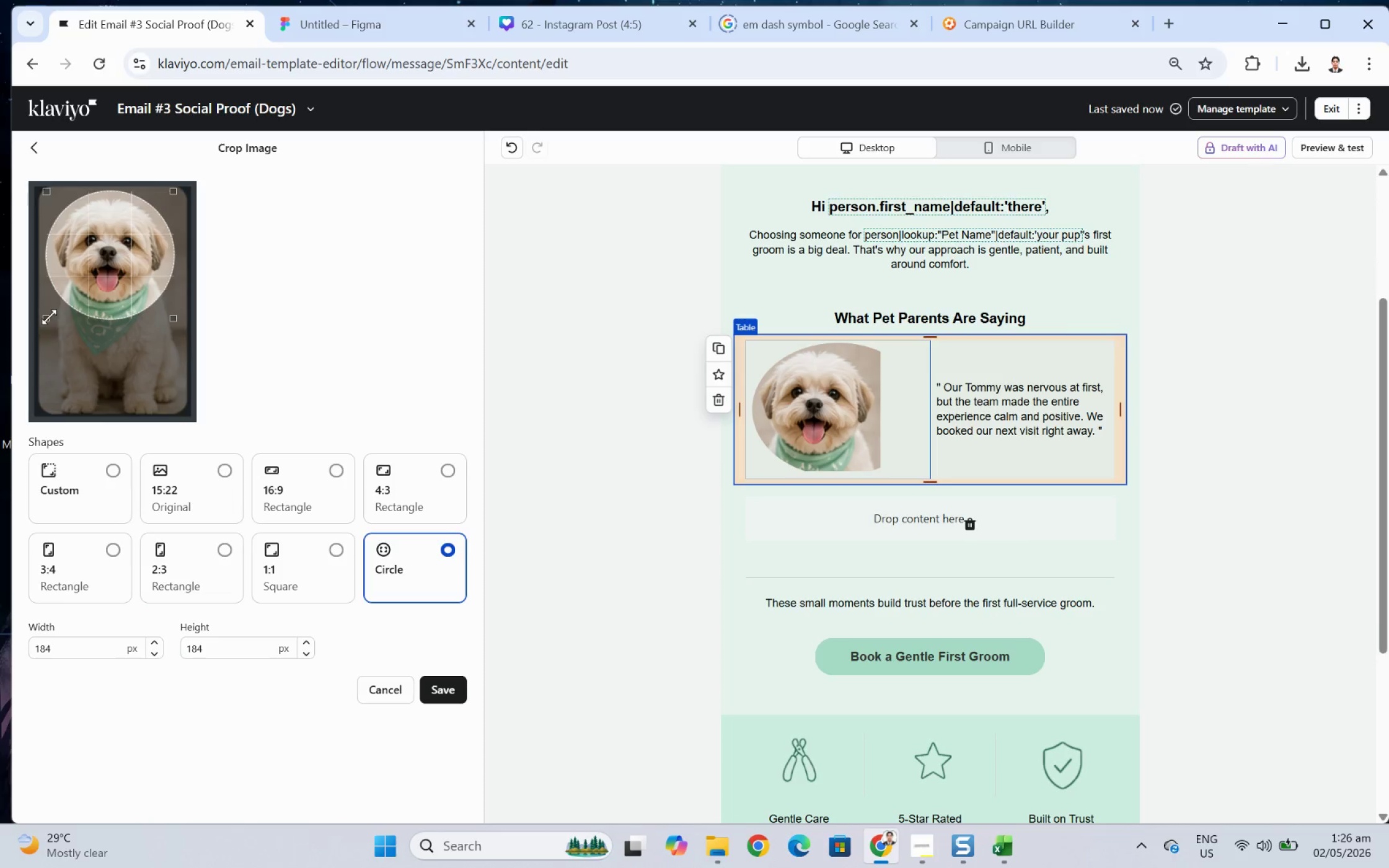 
left_click_drag(start_coordinate=[47, 317], to_coordinate=[42, 322])
 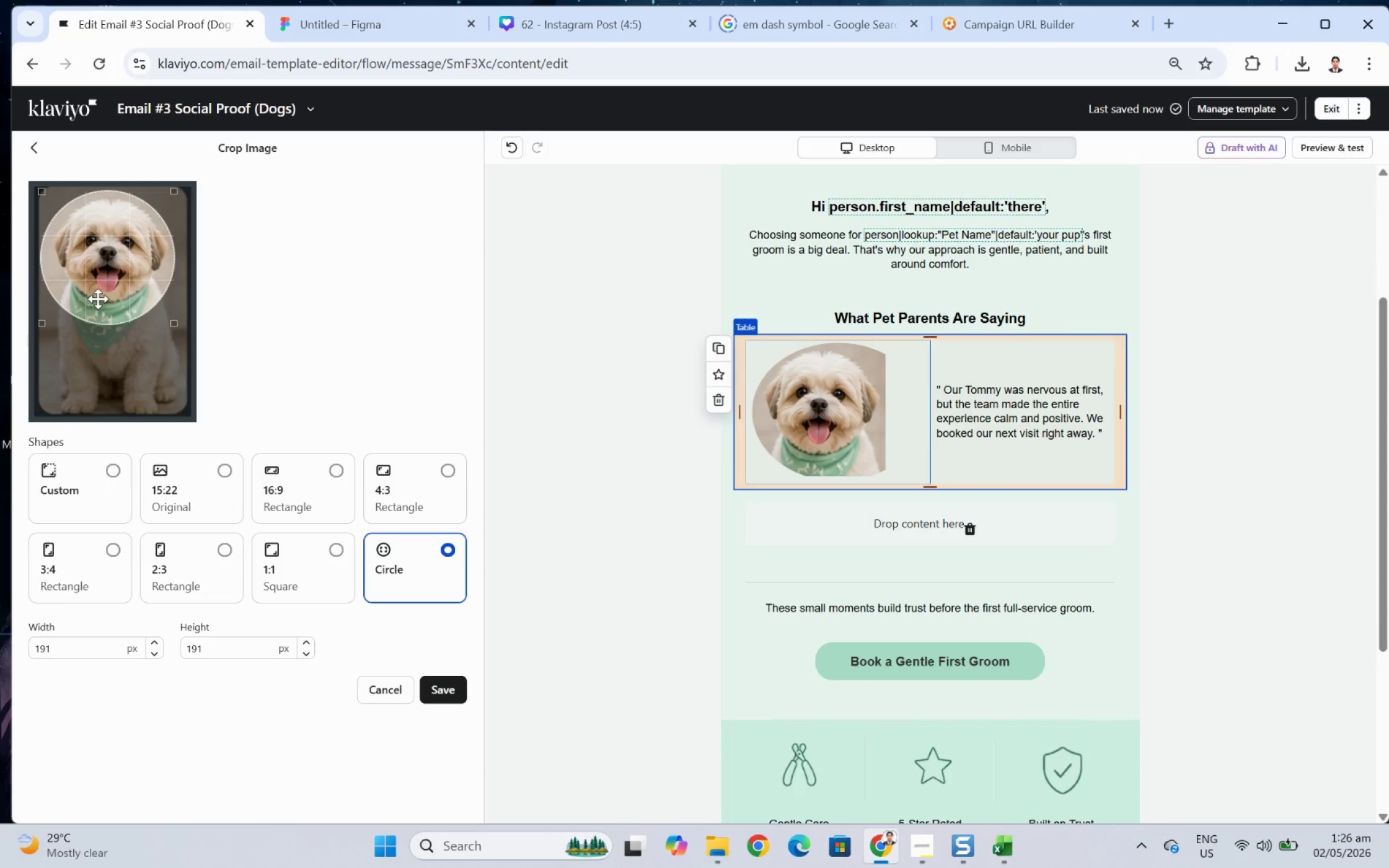 
left_click_drag(start_coordinate=[99, 299], to_coordinate=[102, 294])
 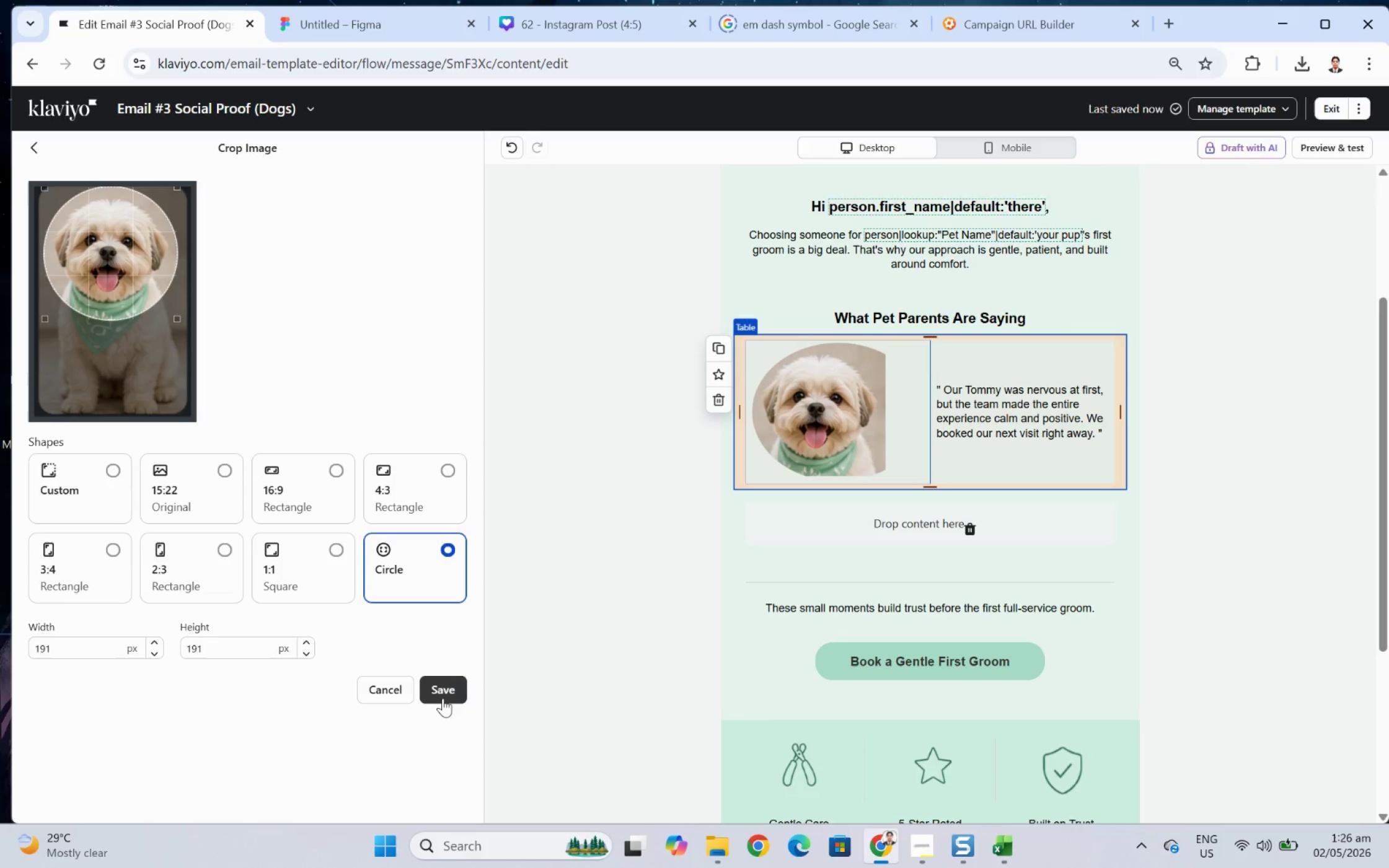 
left_click([439, 688])
 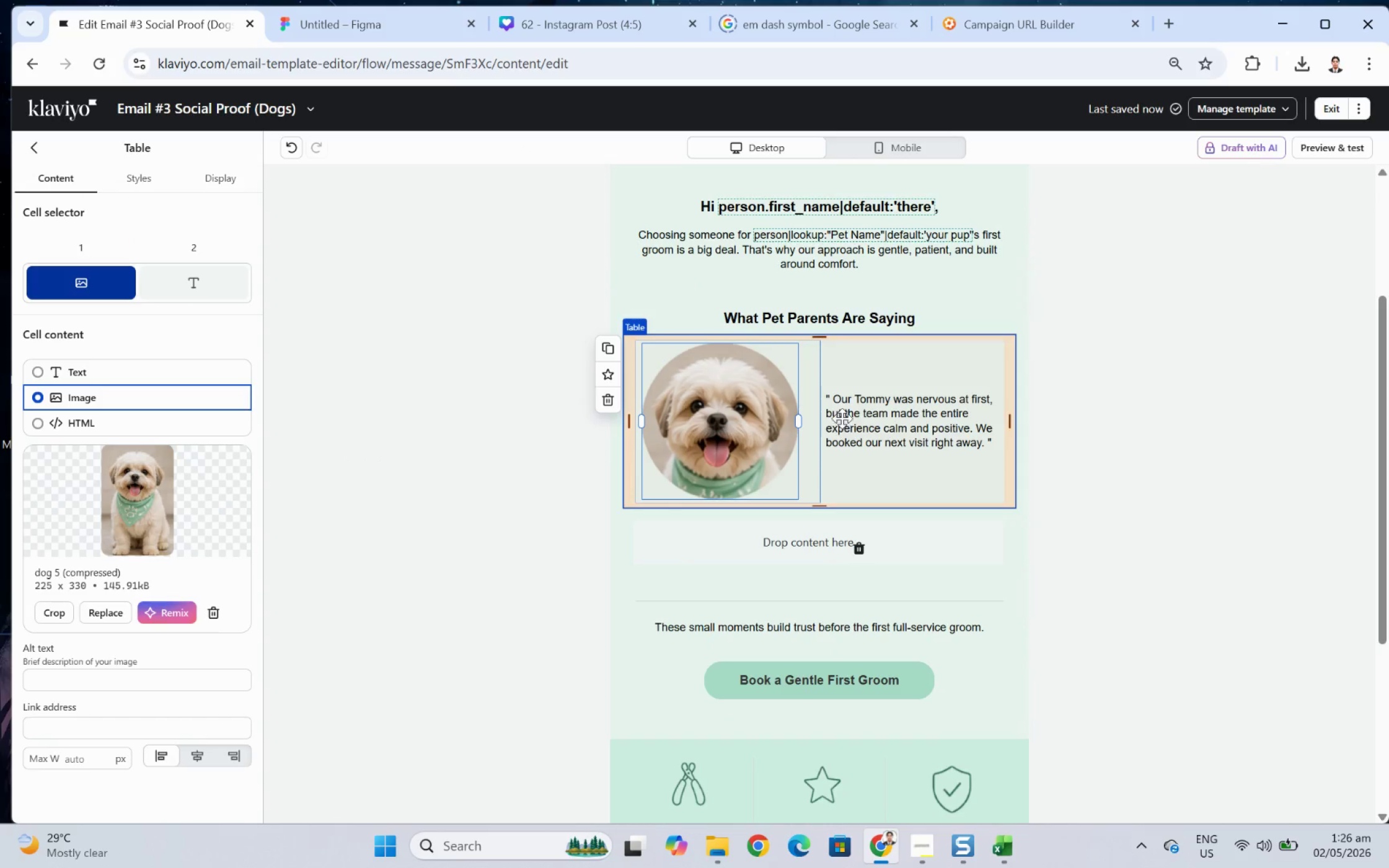 
wait(5.36)
 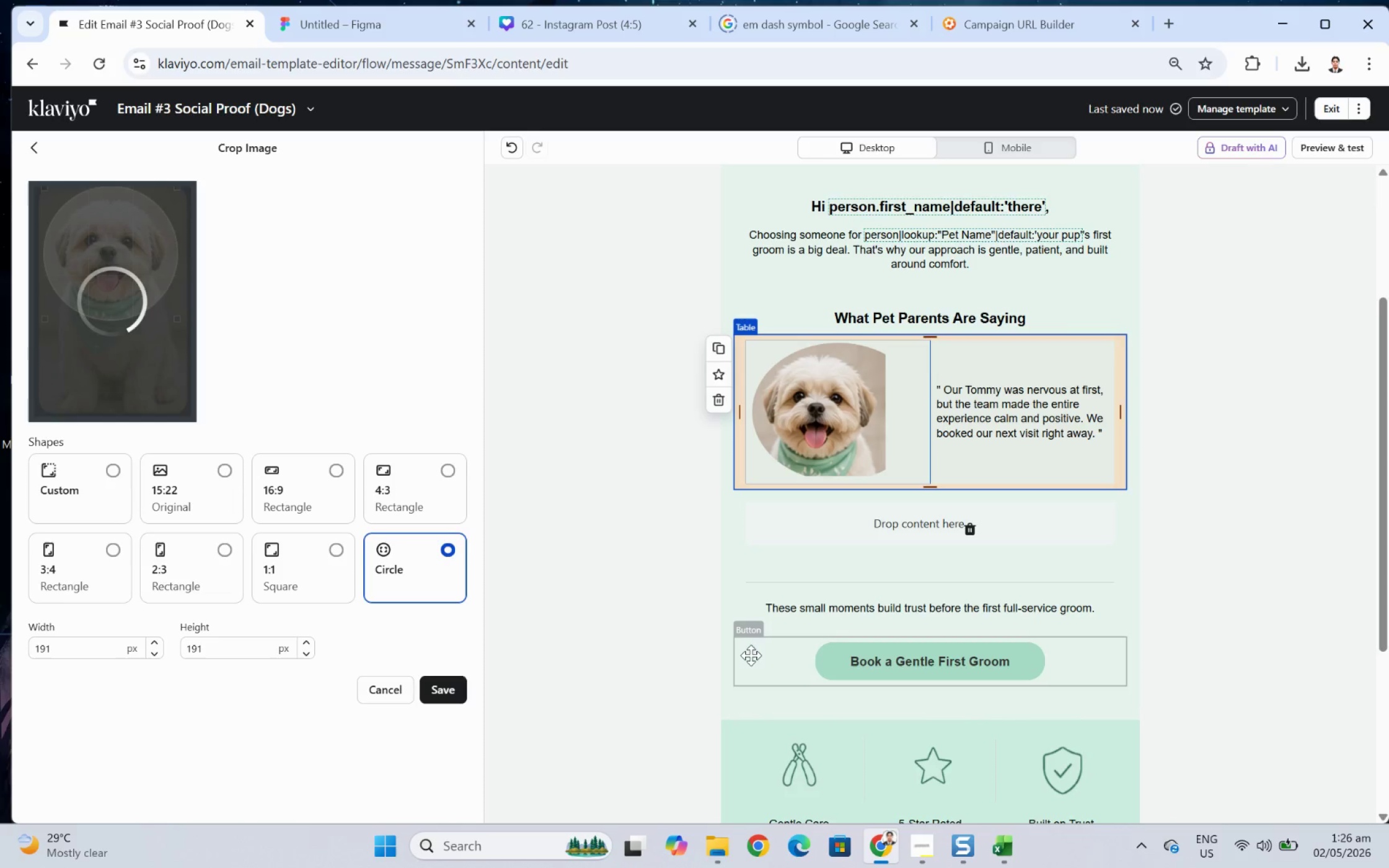 
left_click_drag(start_coordinate=[798, 417], to_coordinate=[770, 417])
 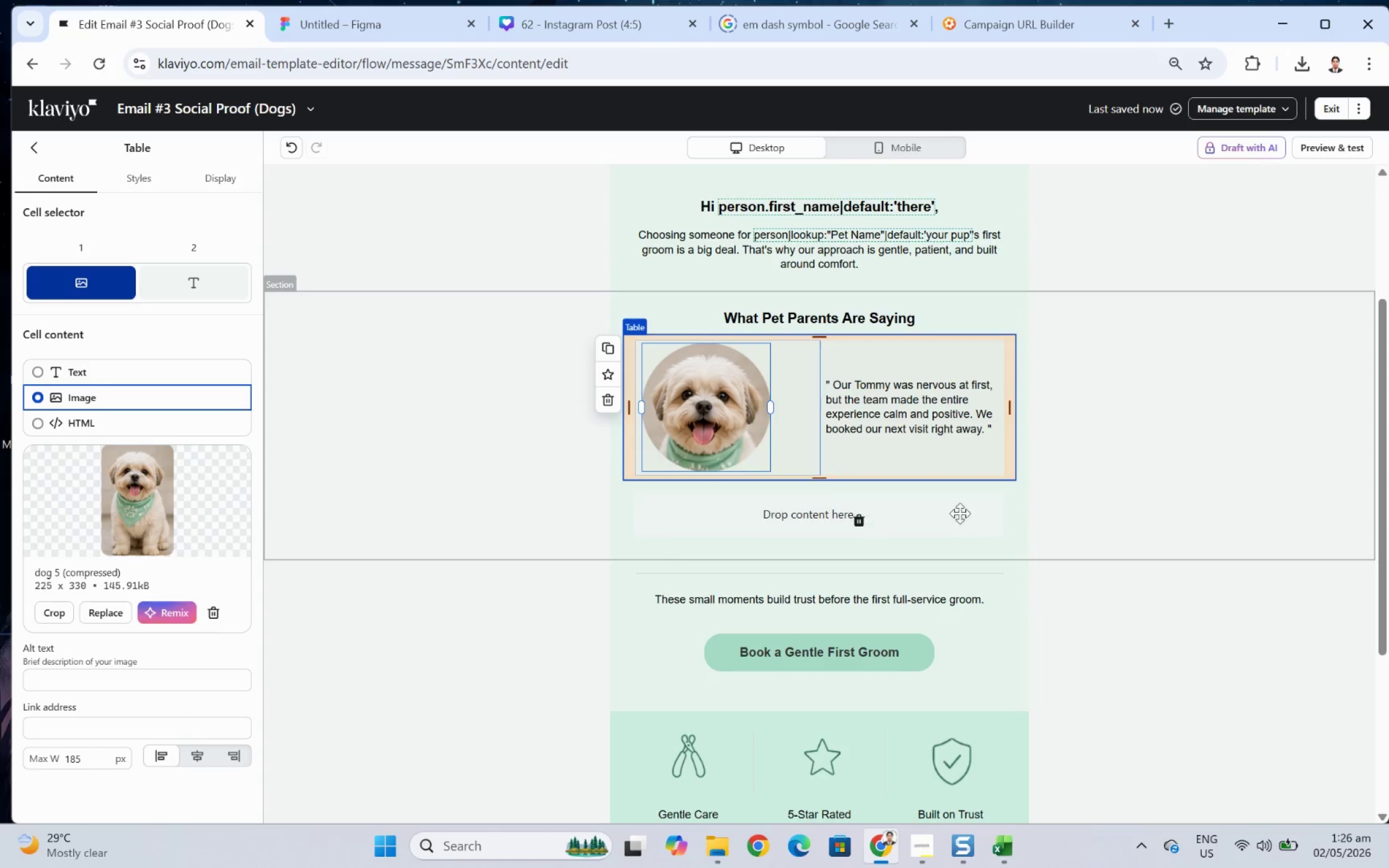 
left_click([986, 515])
 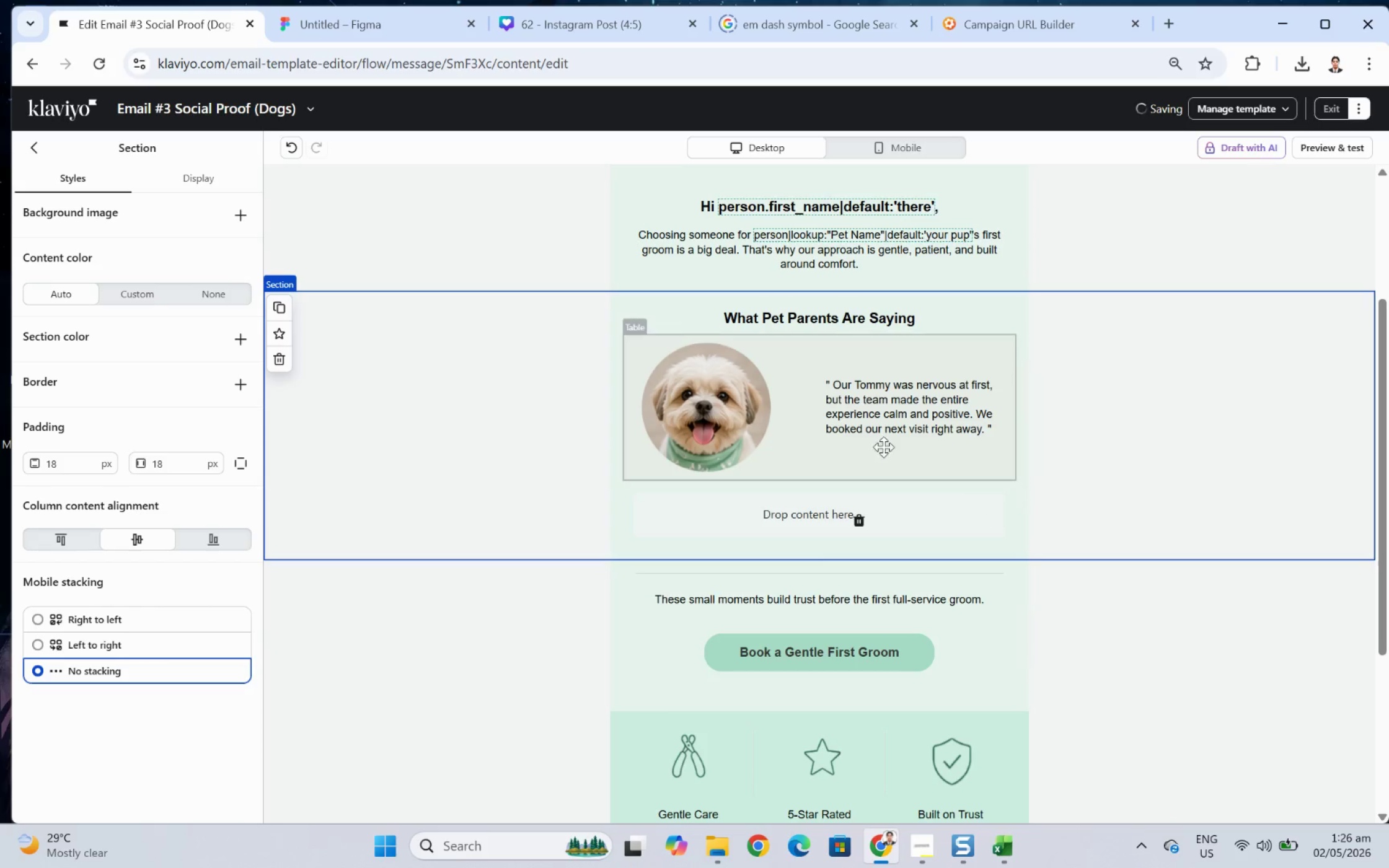 
left_click([874, 424])
 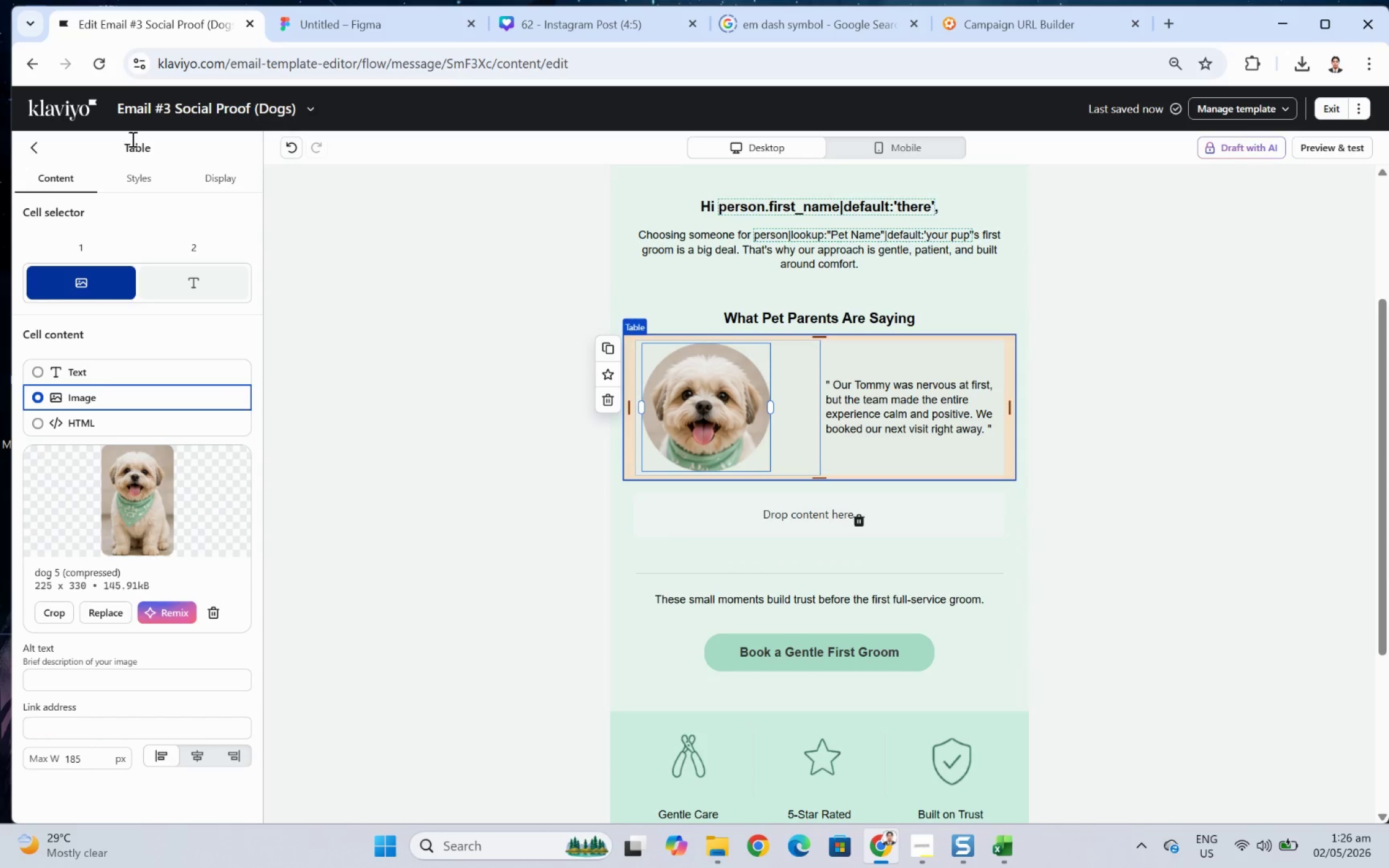 
left_click([151, 176])
 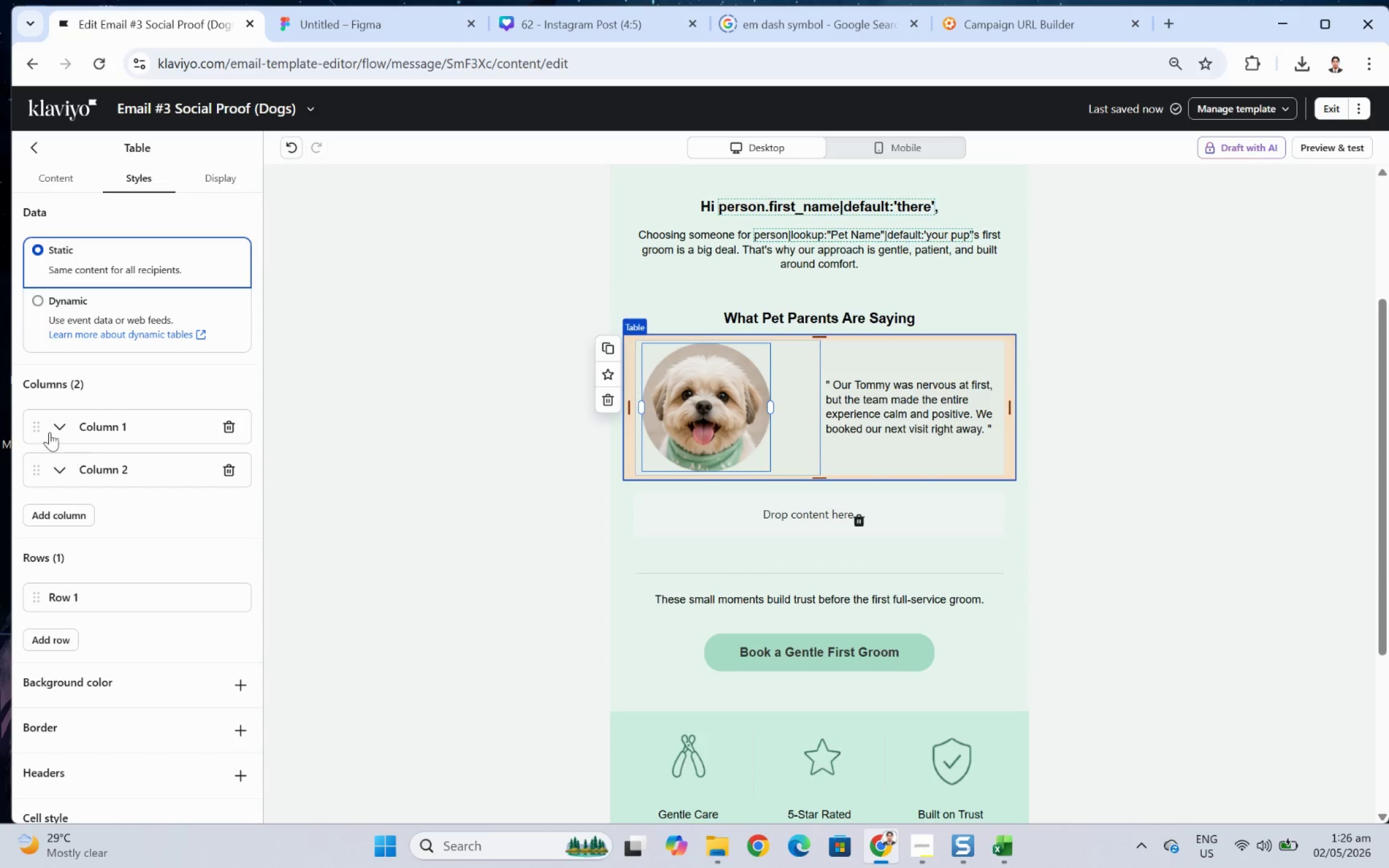 
left_click([60, 429])
 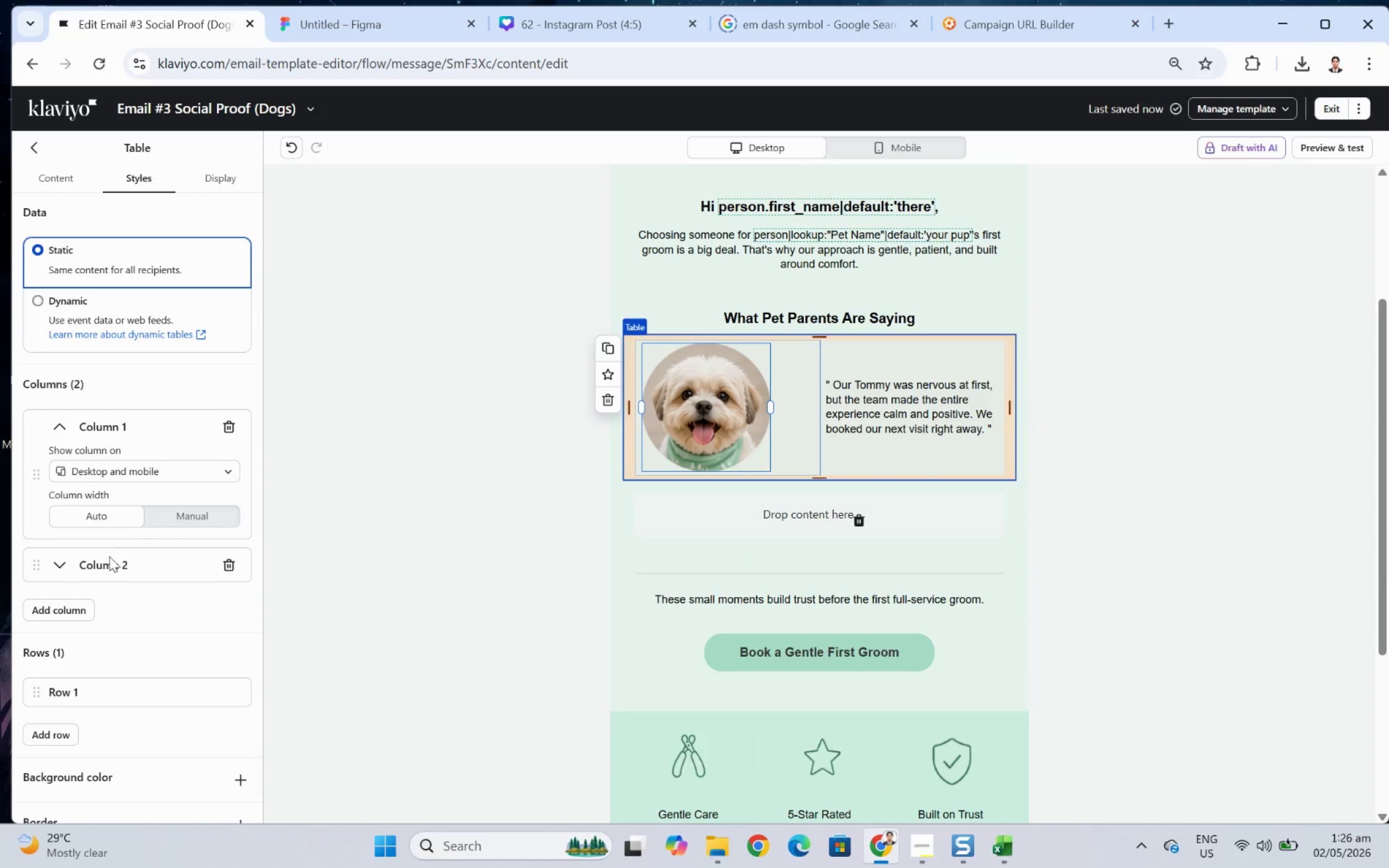 
left_click([179, 520])
 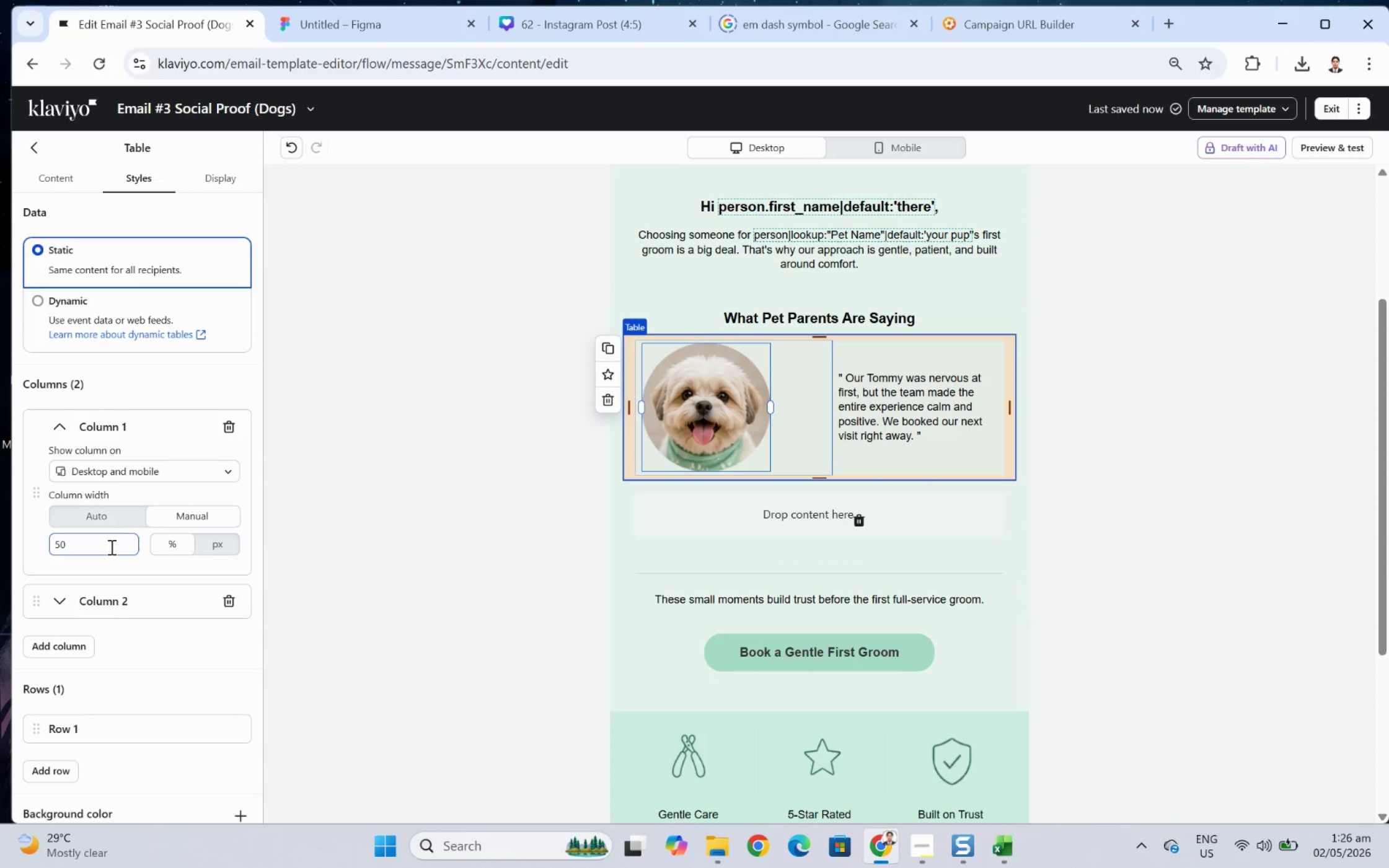 
double_click([108, 546])
 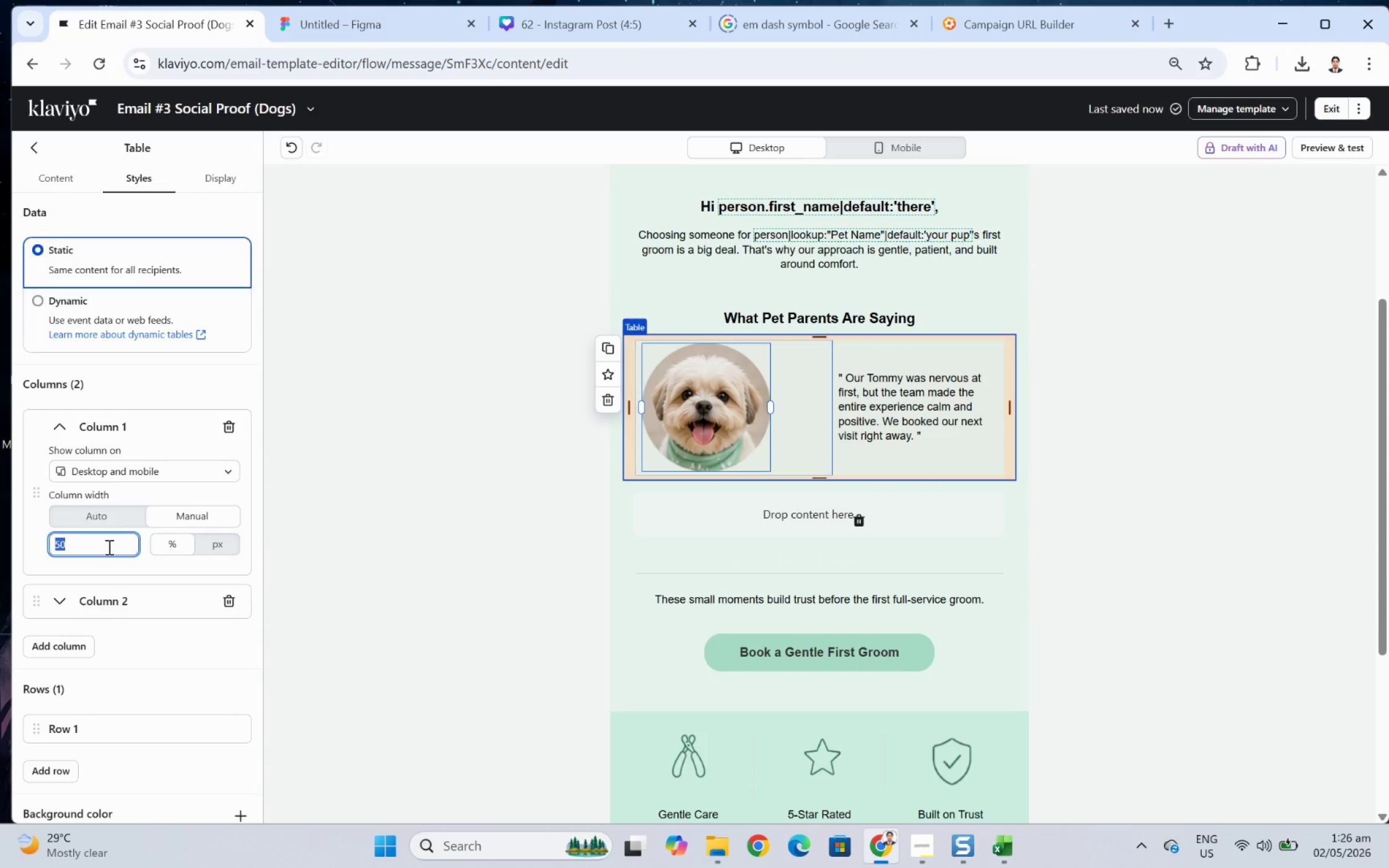 
key(Numpad3)
 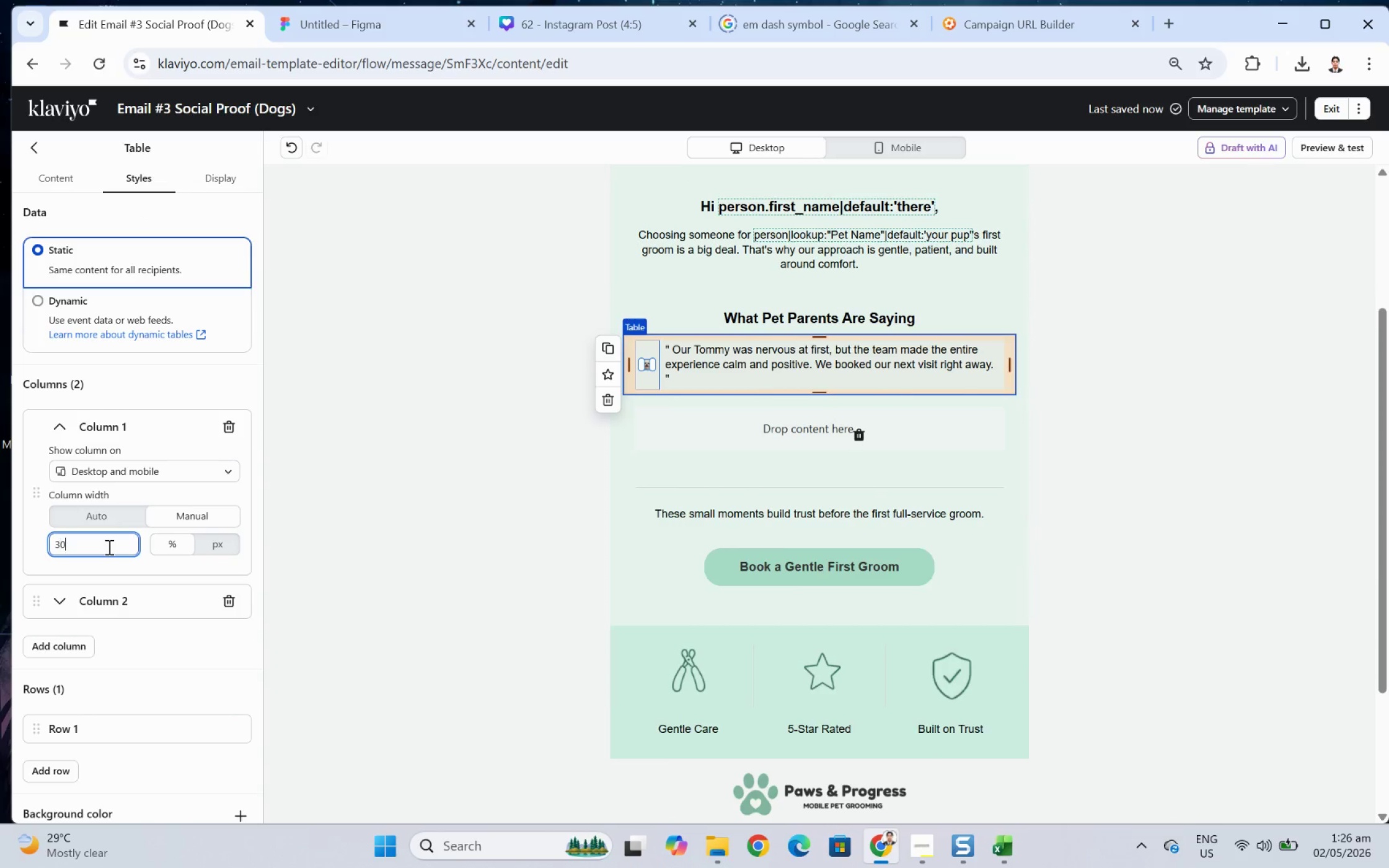 
key(Numpad0)
 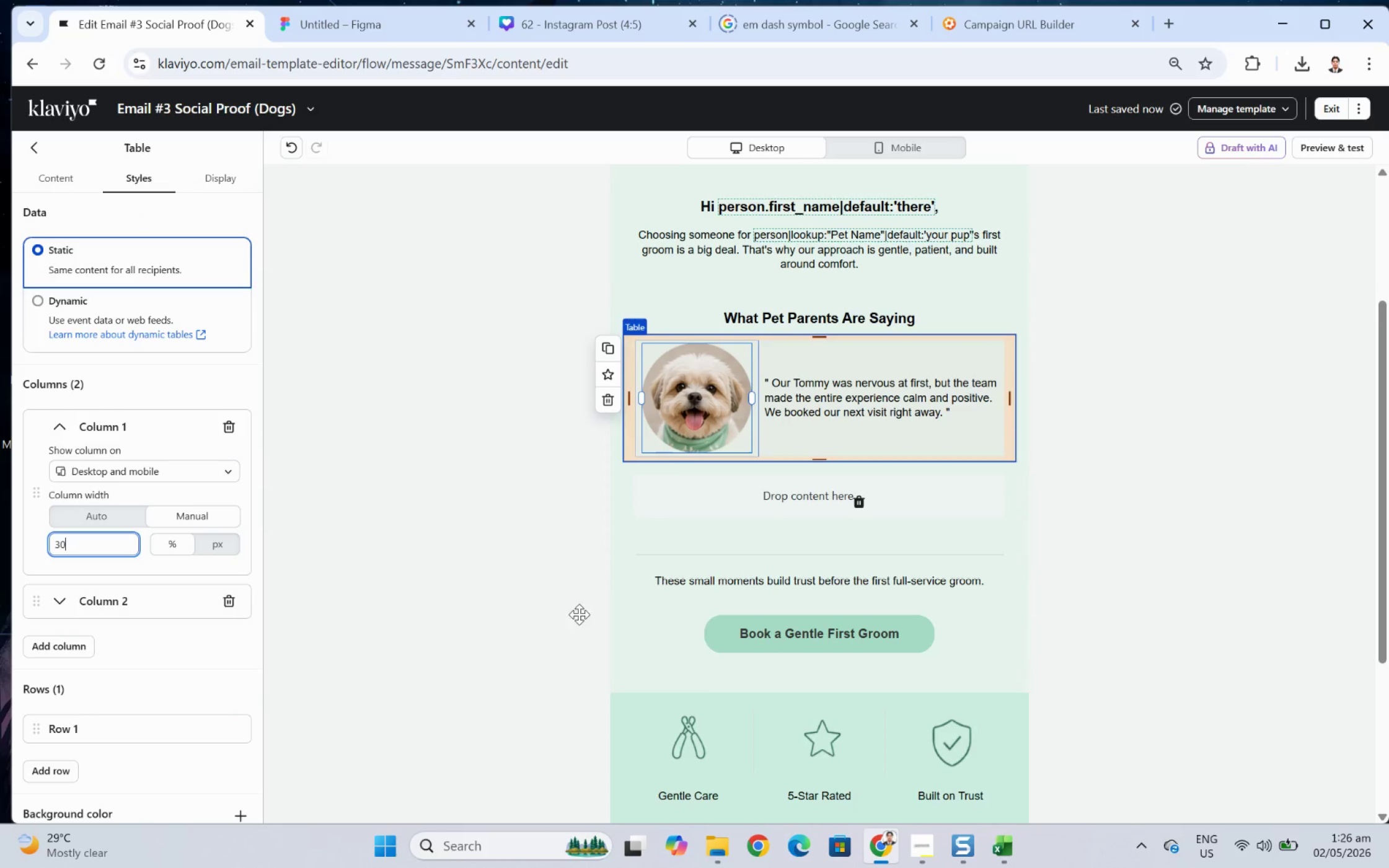 
left_click([1177, 749])
 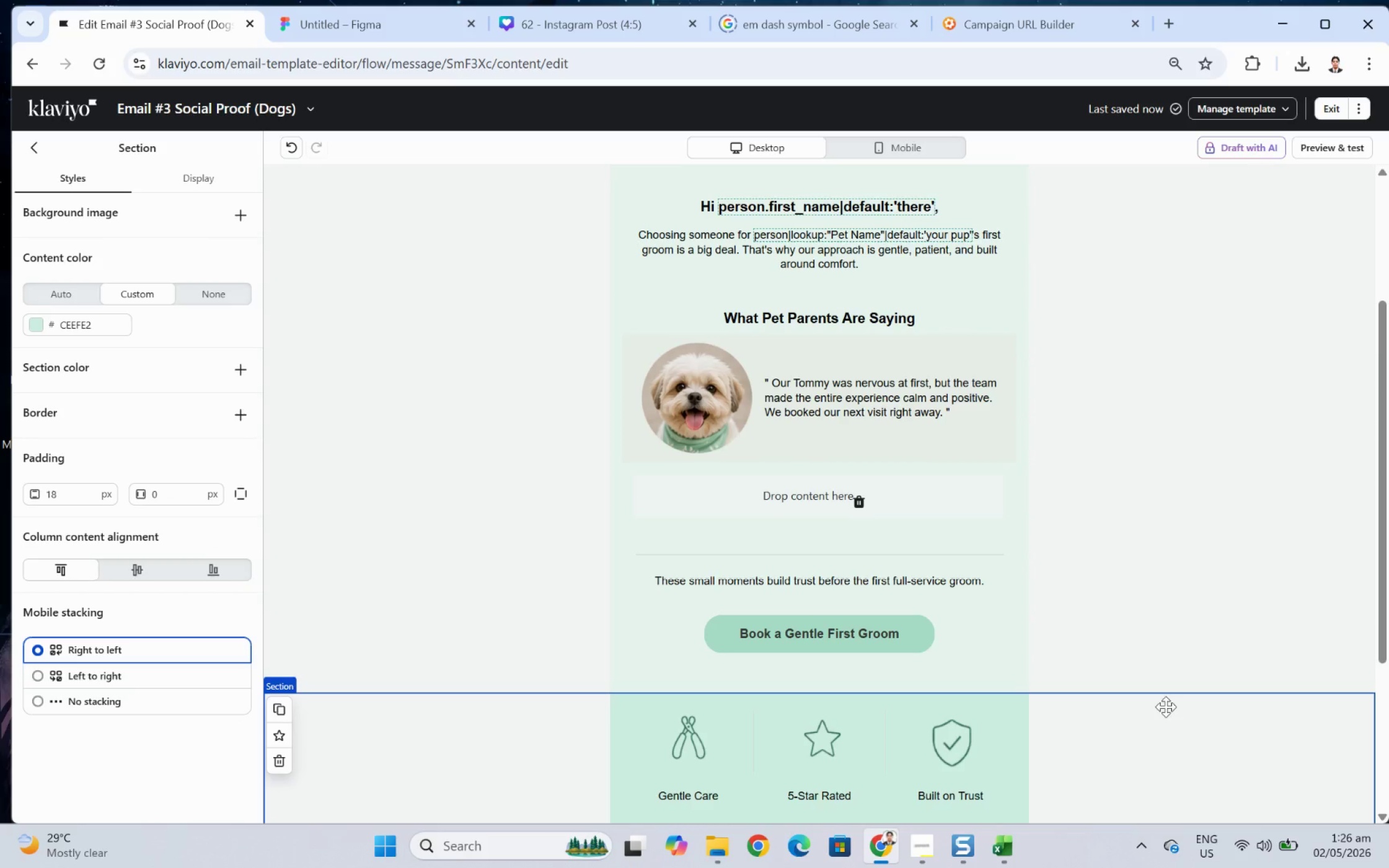 
wait(18.53)
 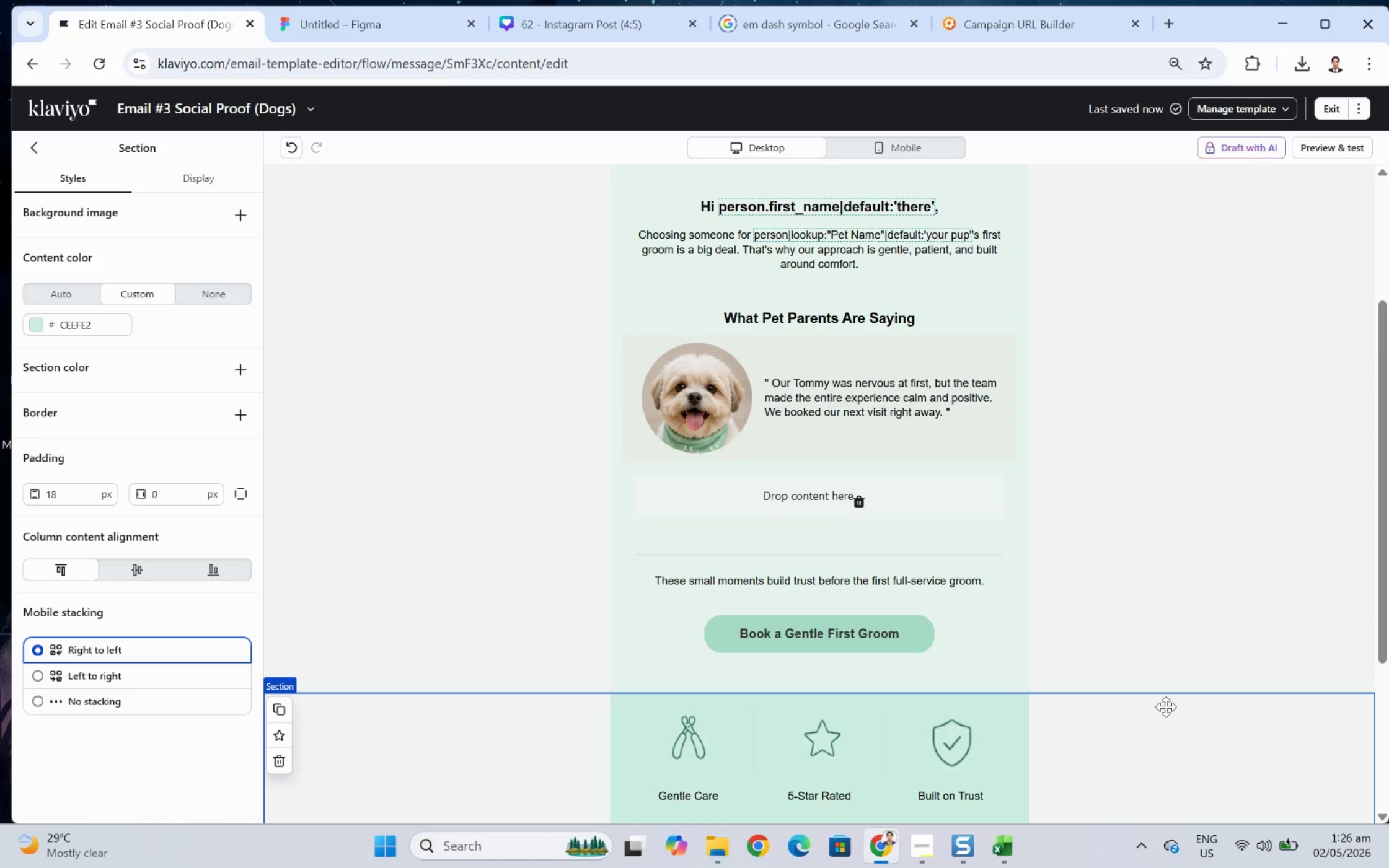 
left_click([31, 147])
 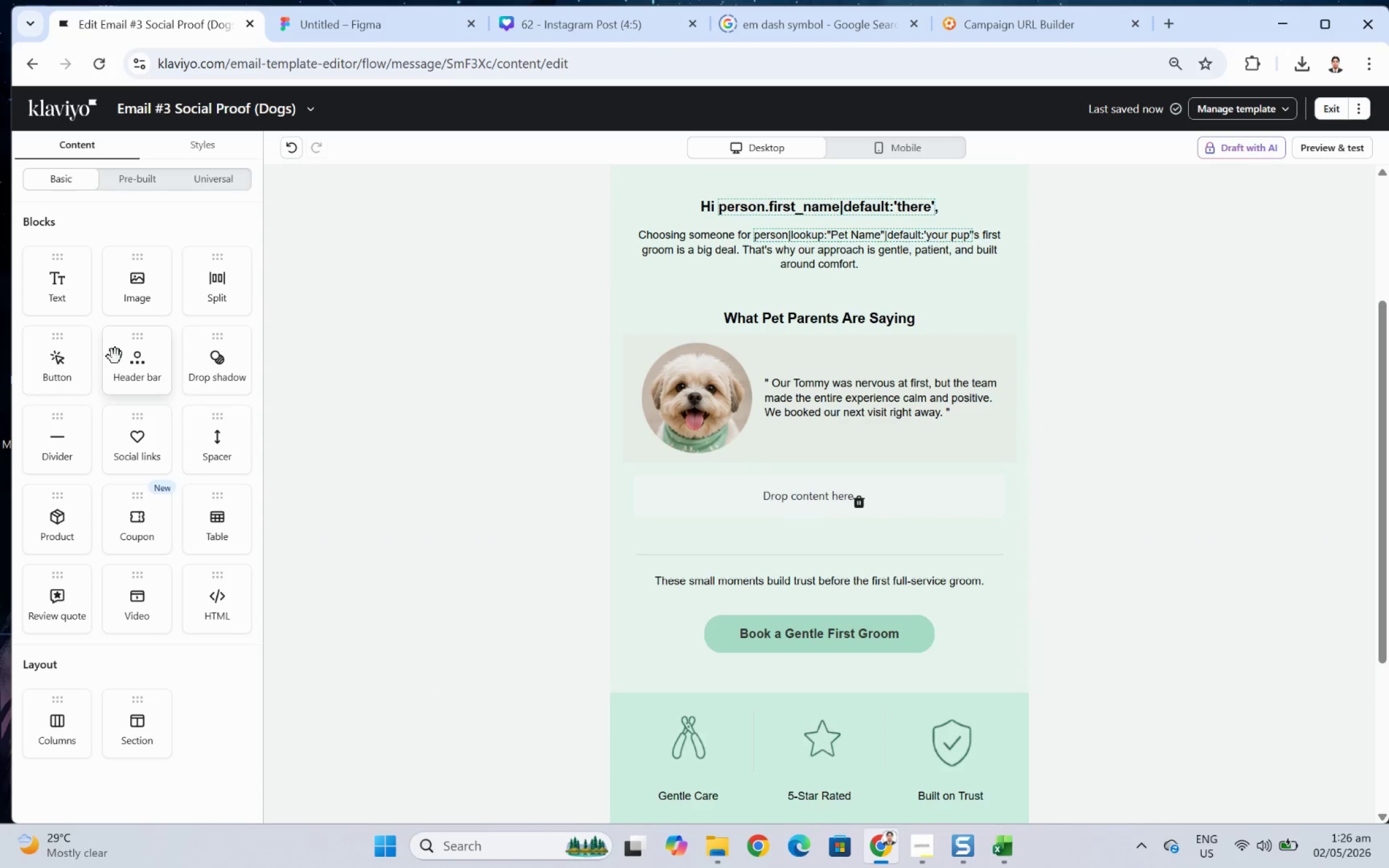 
left_click_drag(start_coordinate=[61, 292], to_coordinate=[752, 441])
 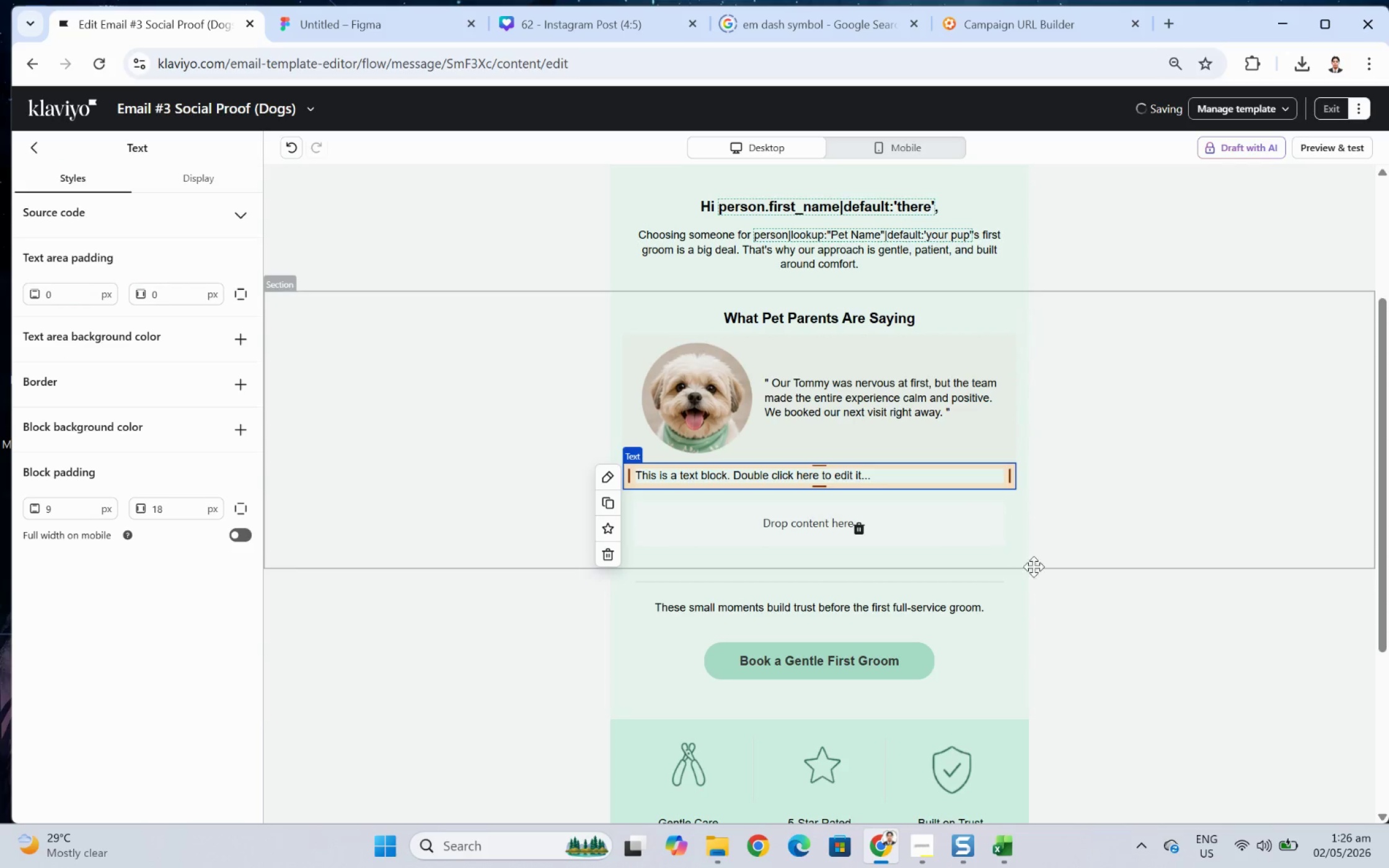 
left_click([1109, 574])
 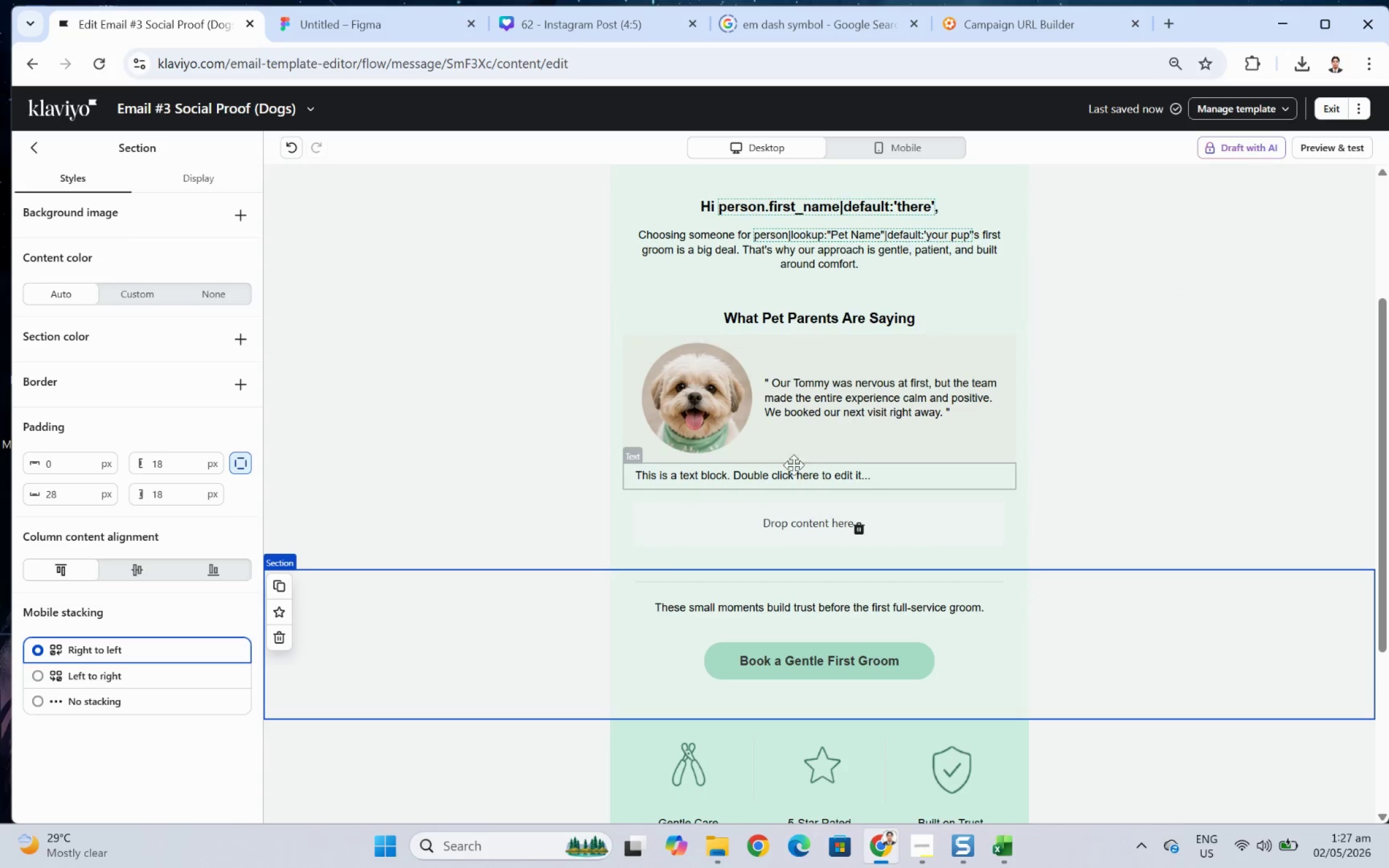 
left_click_drag(start_coordinate=[797, 480], to_coordinate=[812, 450])
 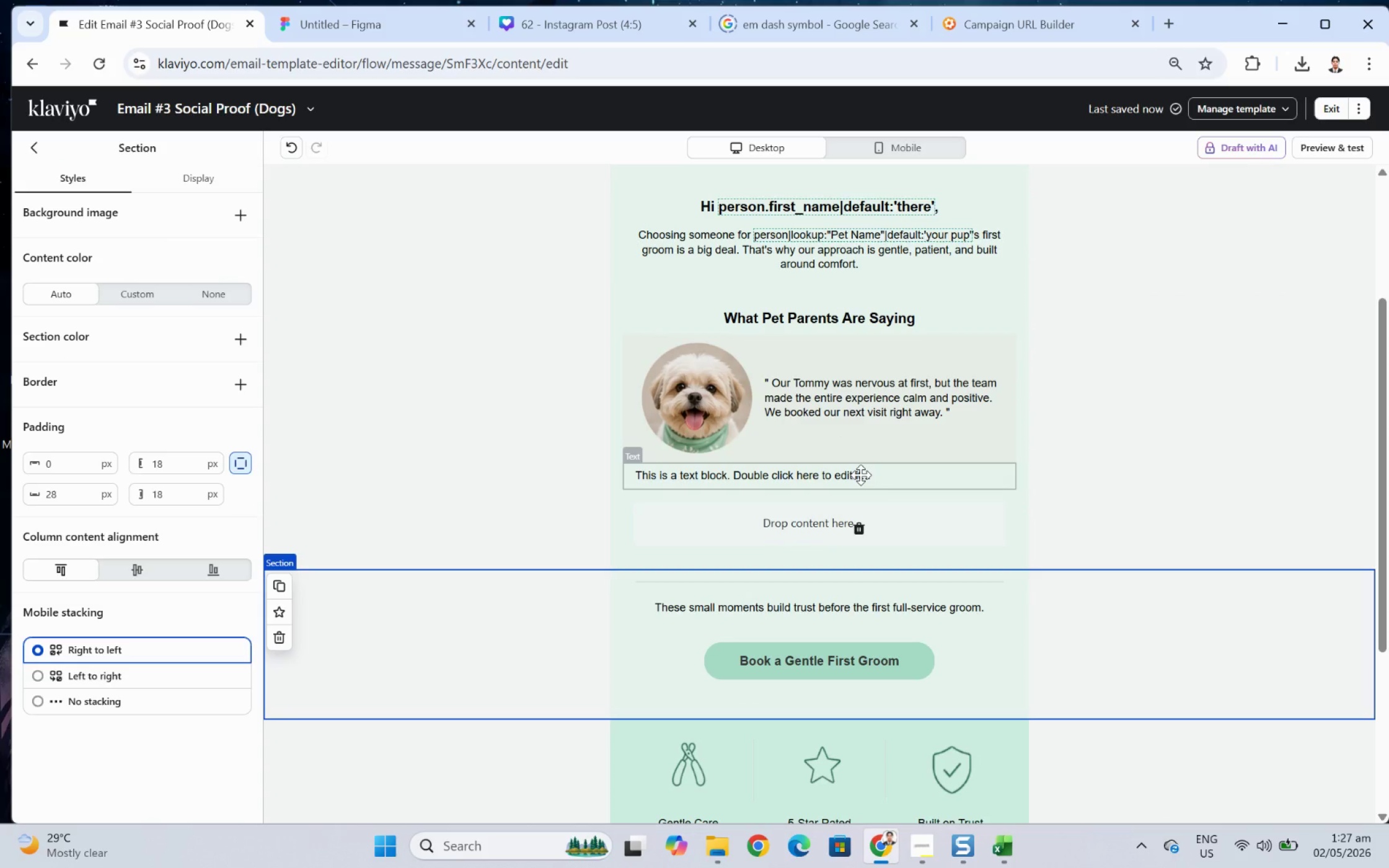 
double_click([860, 475])
 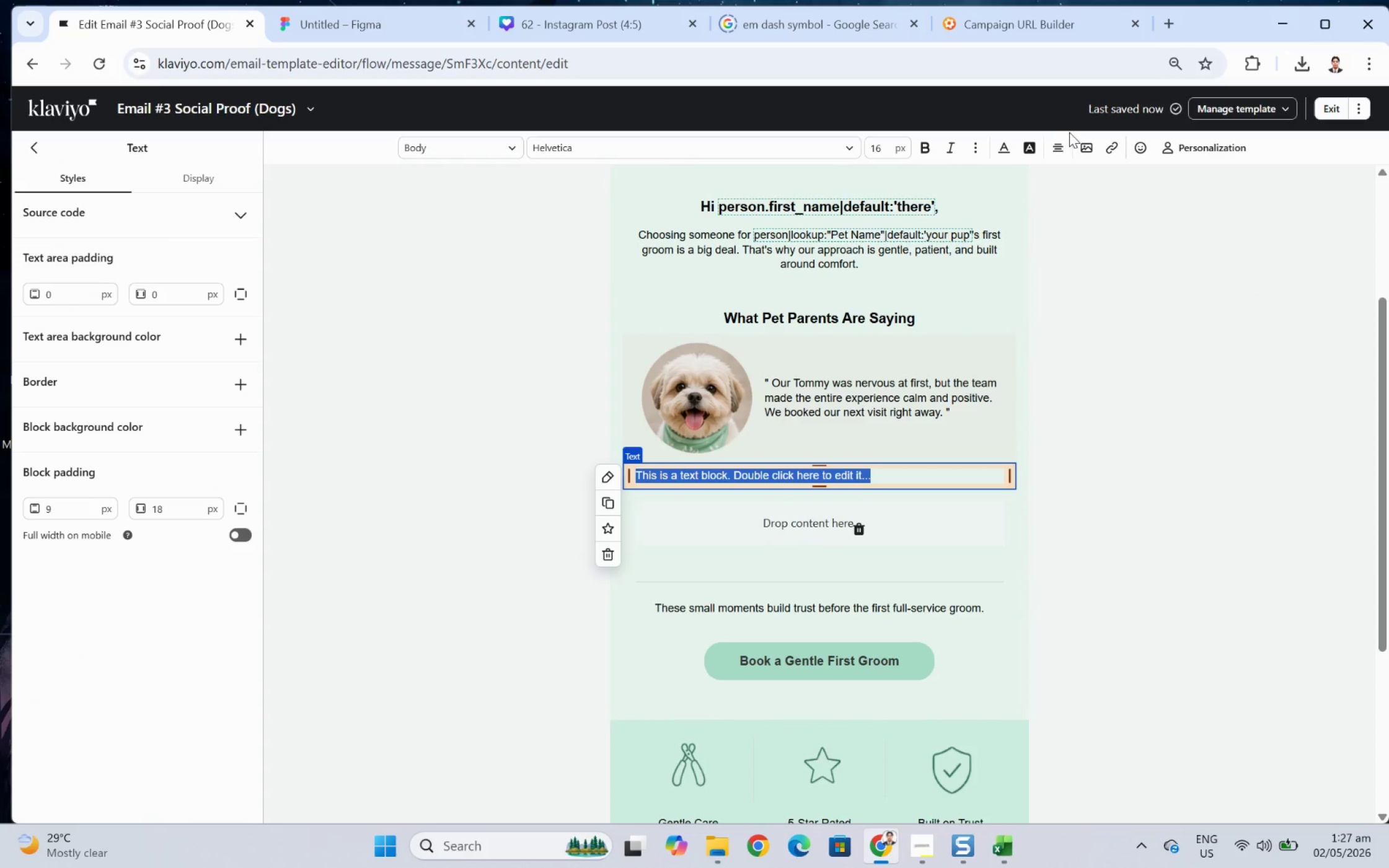 
left_click([1061, 144])
 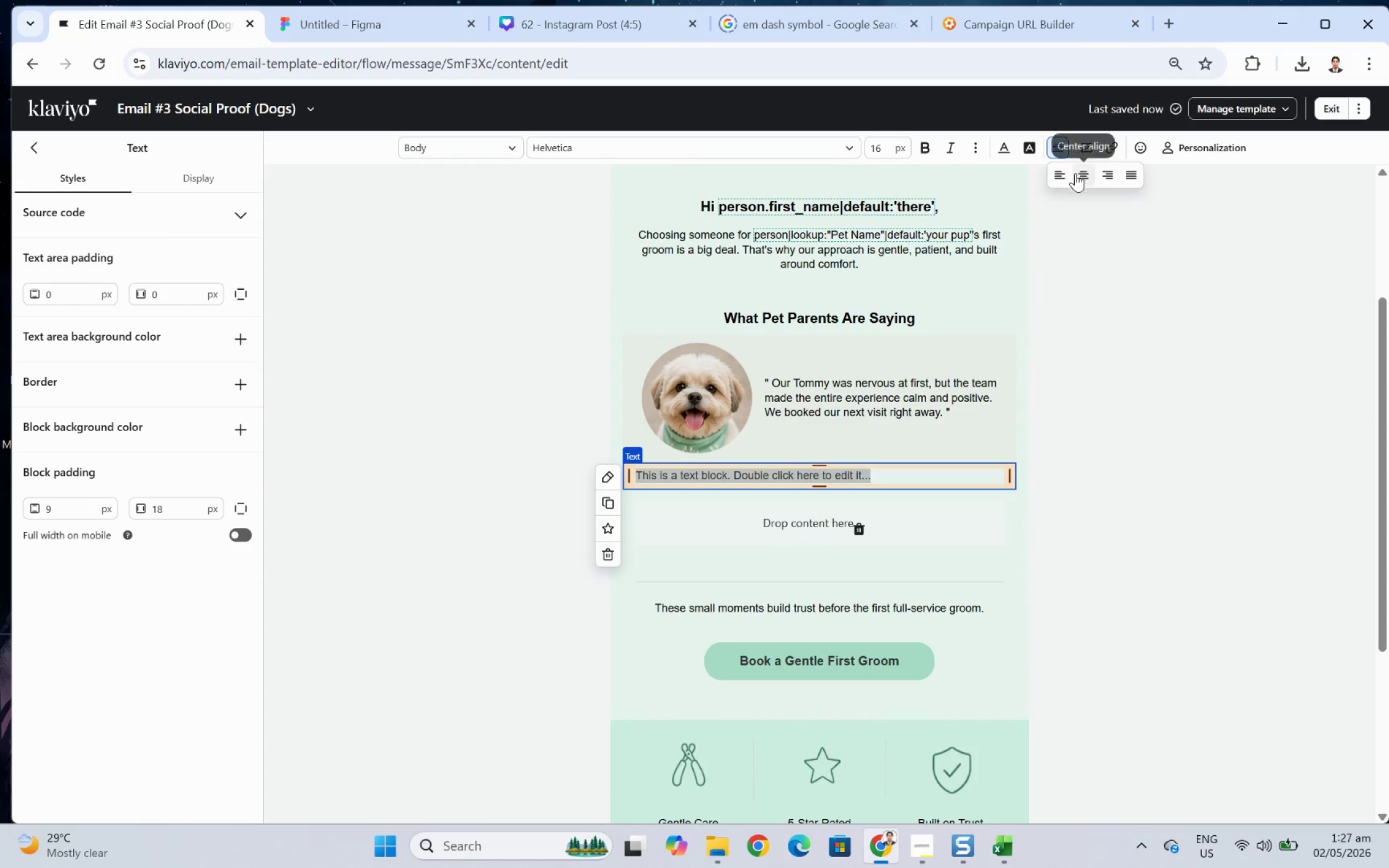 
left_click([1078, 177])
 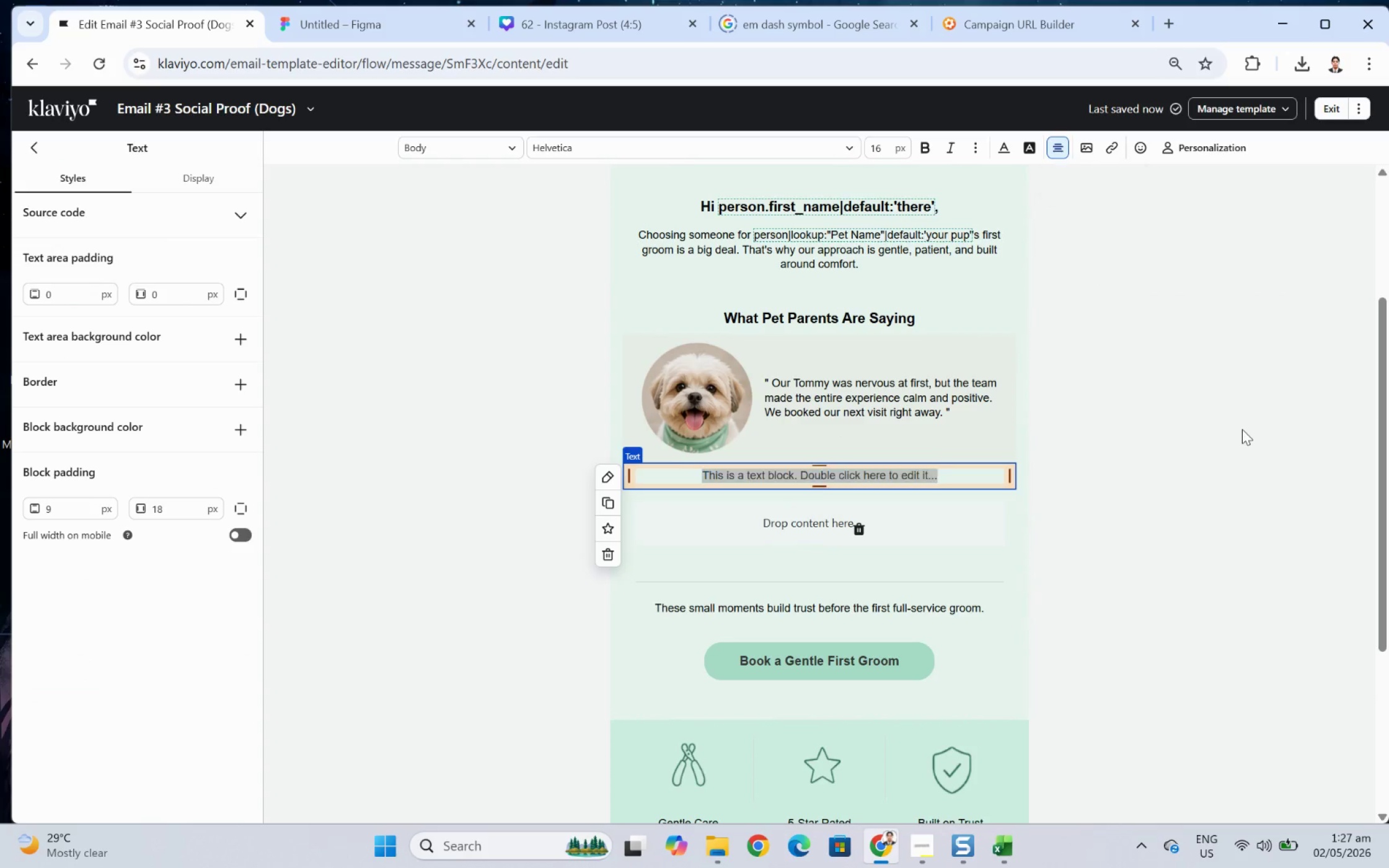 
double_click([1241, 429])
 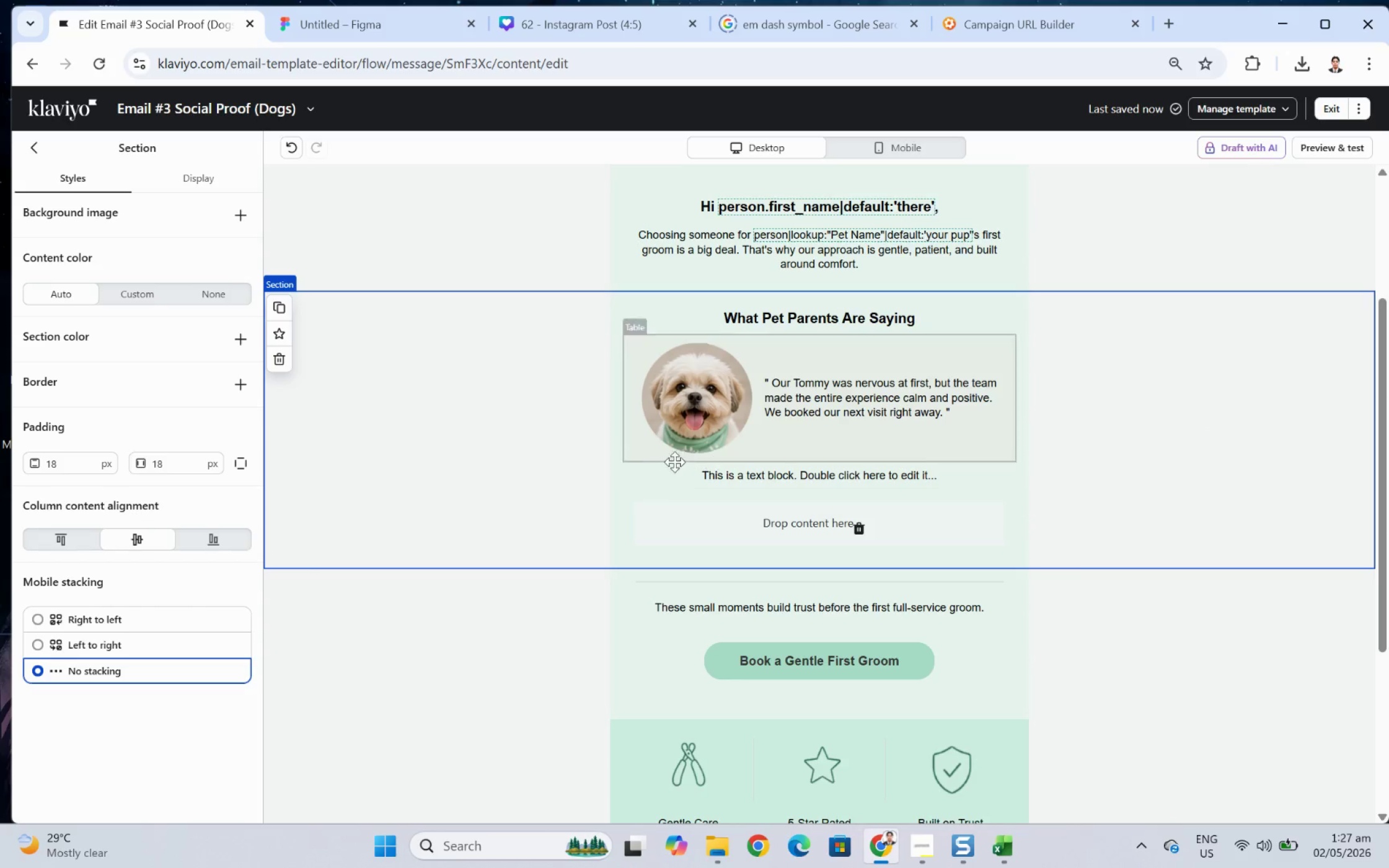 
left_click([652, 473])
 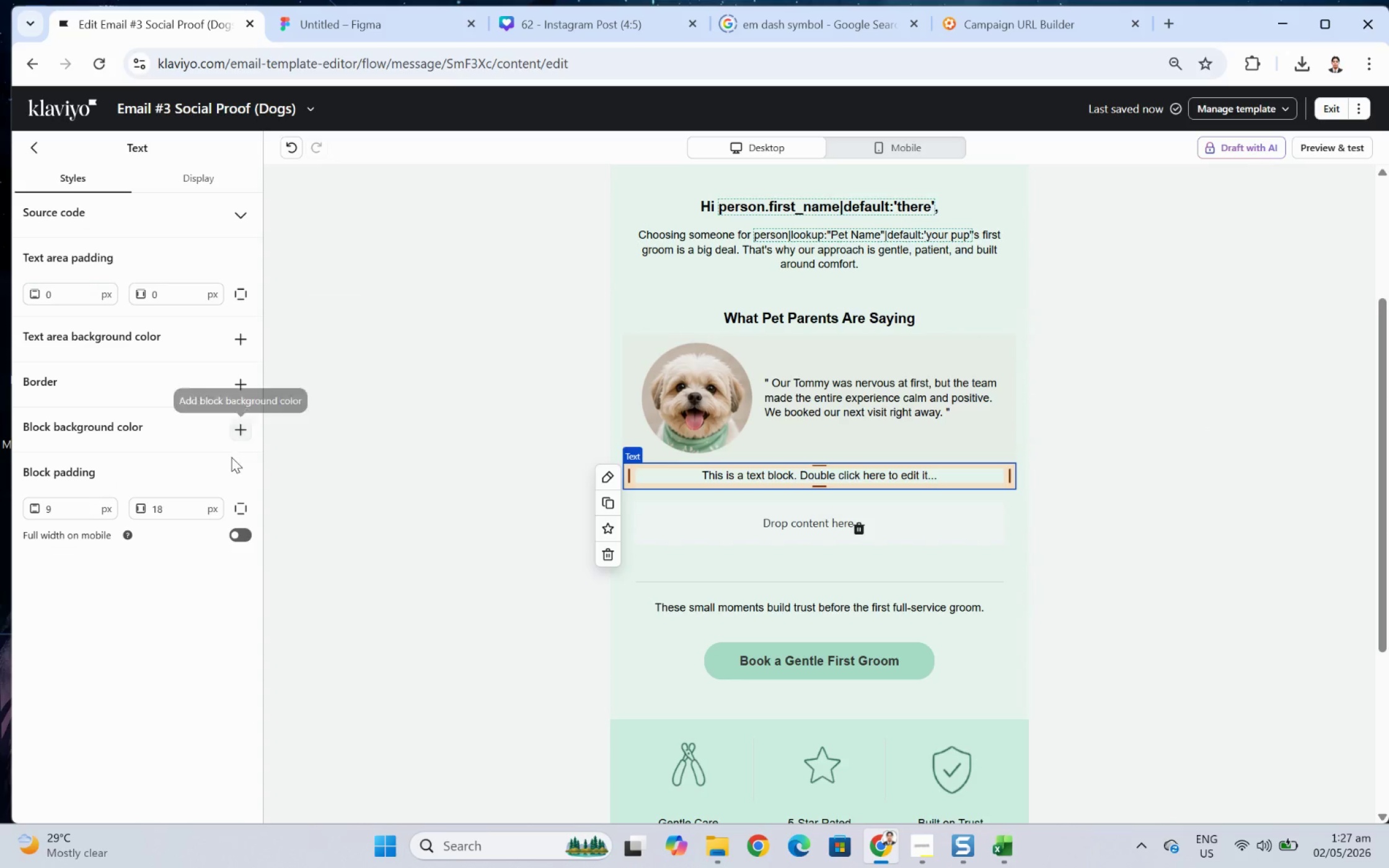 
left_click([240, 432])
 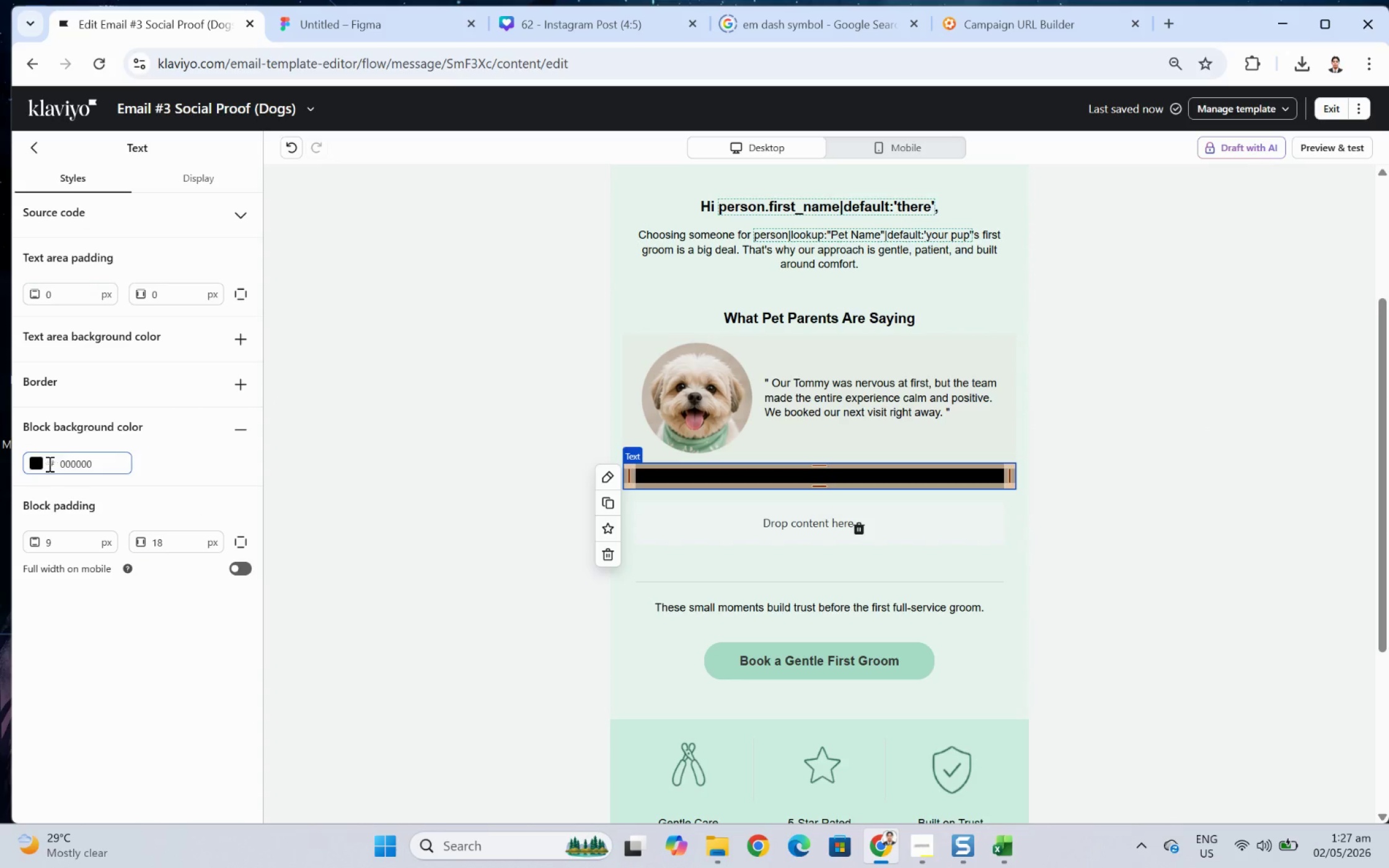 
left_click([37, 461])
 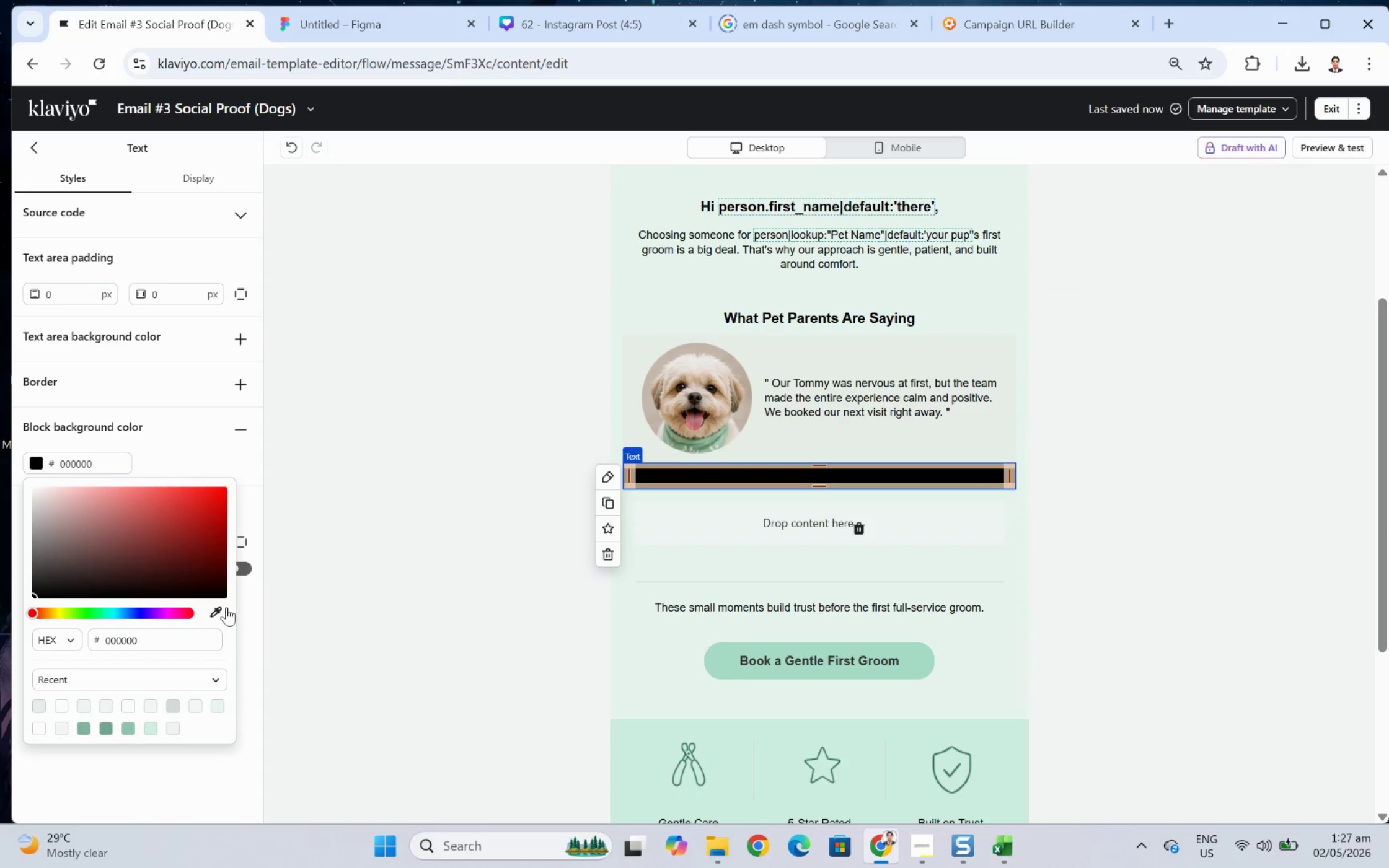 
left_click([218, 609])
 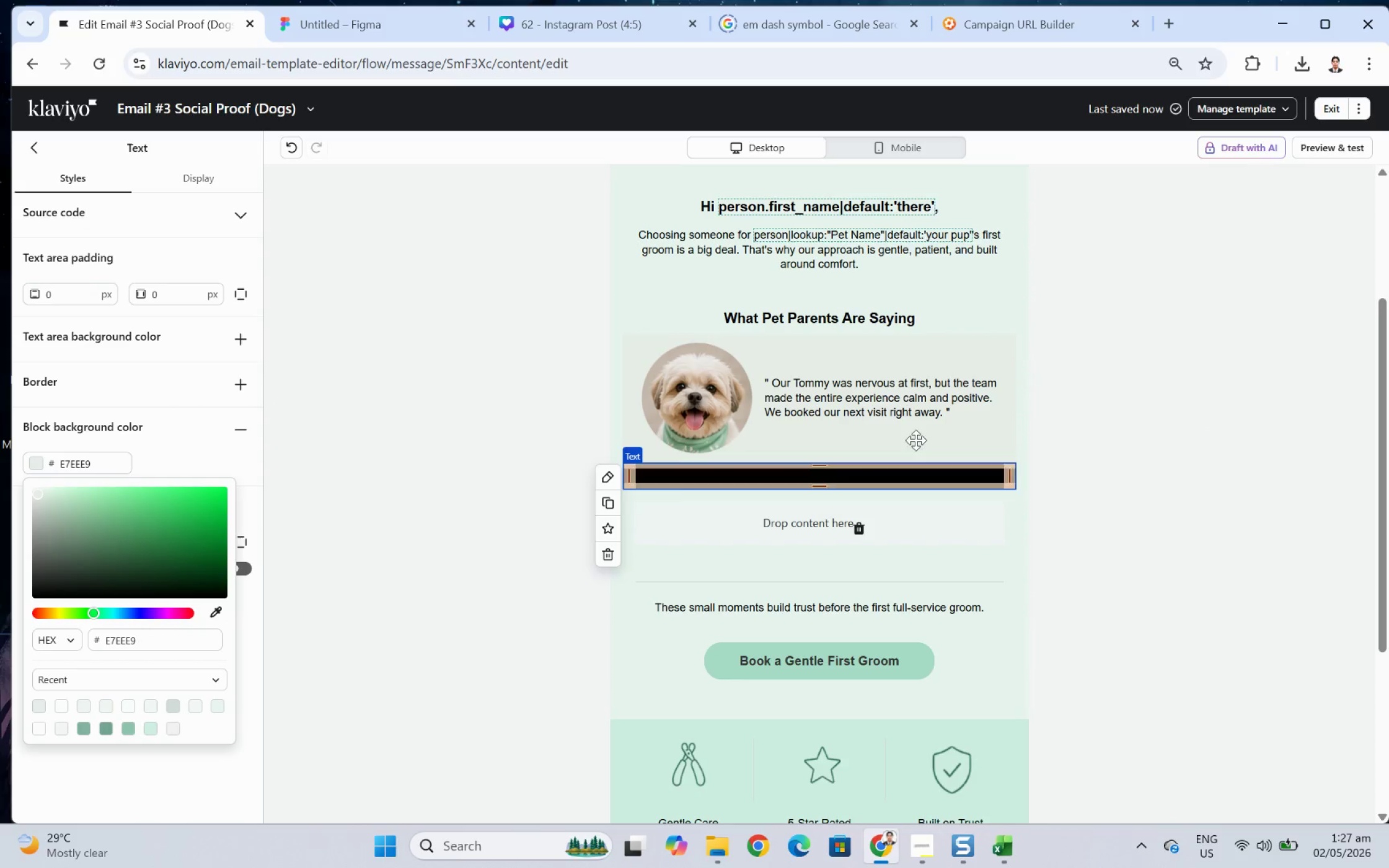 
double_click([1235, 568])
 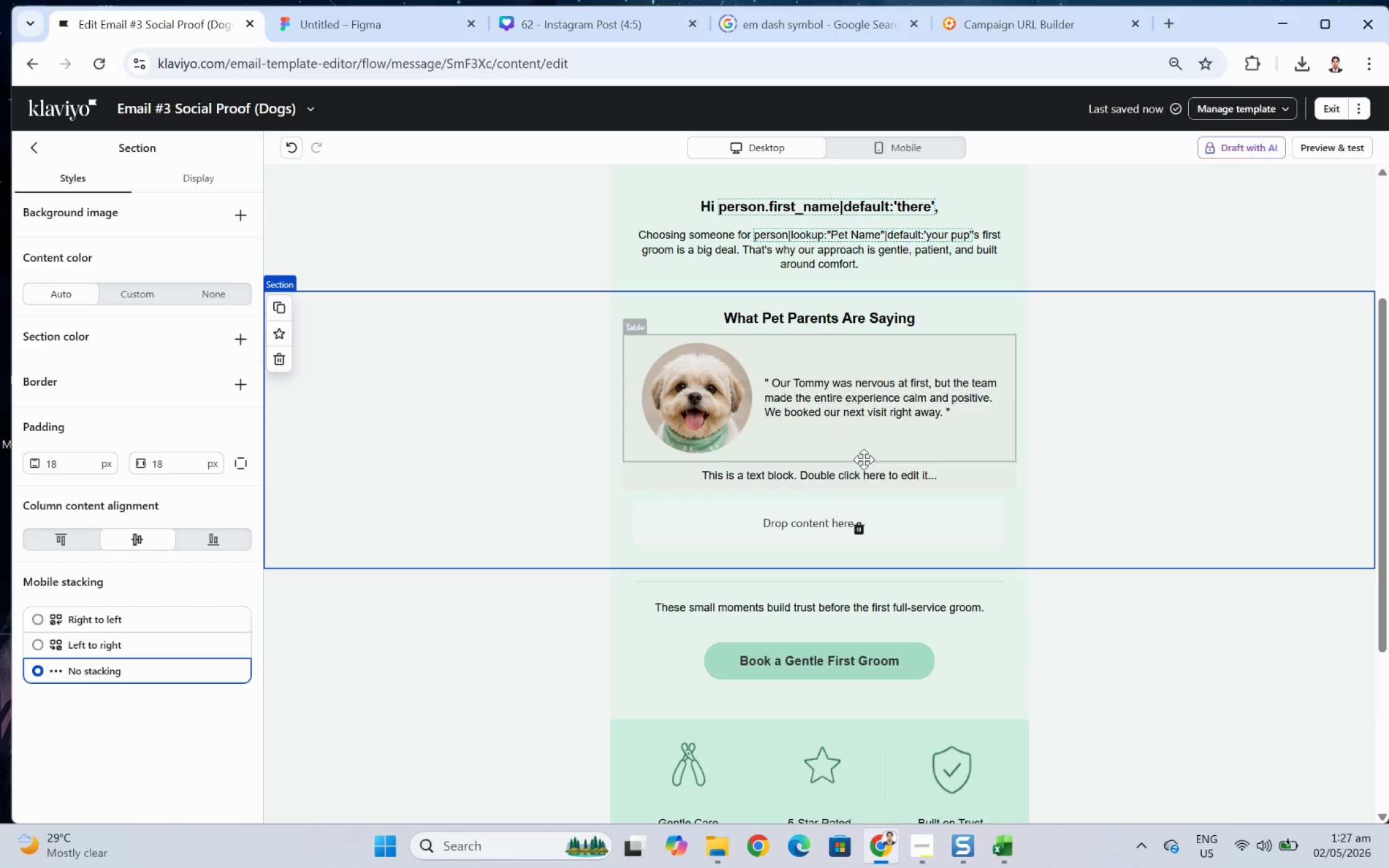 
wait(16.95)
 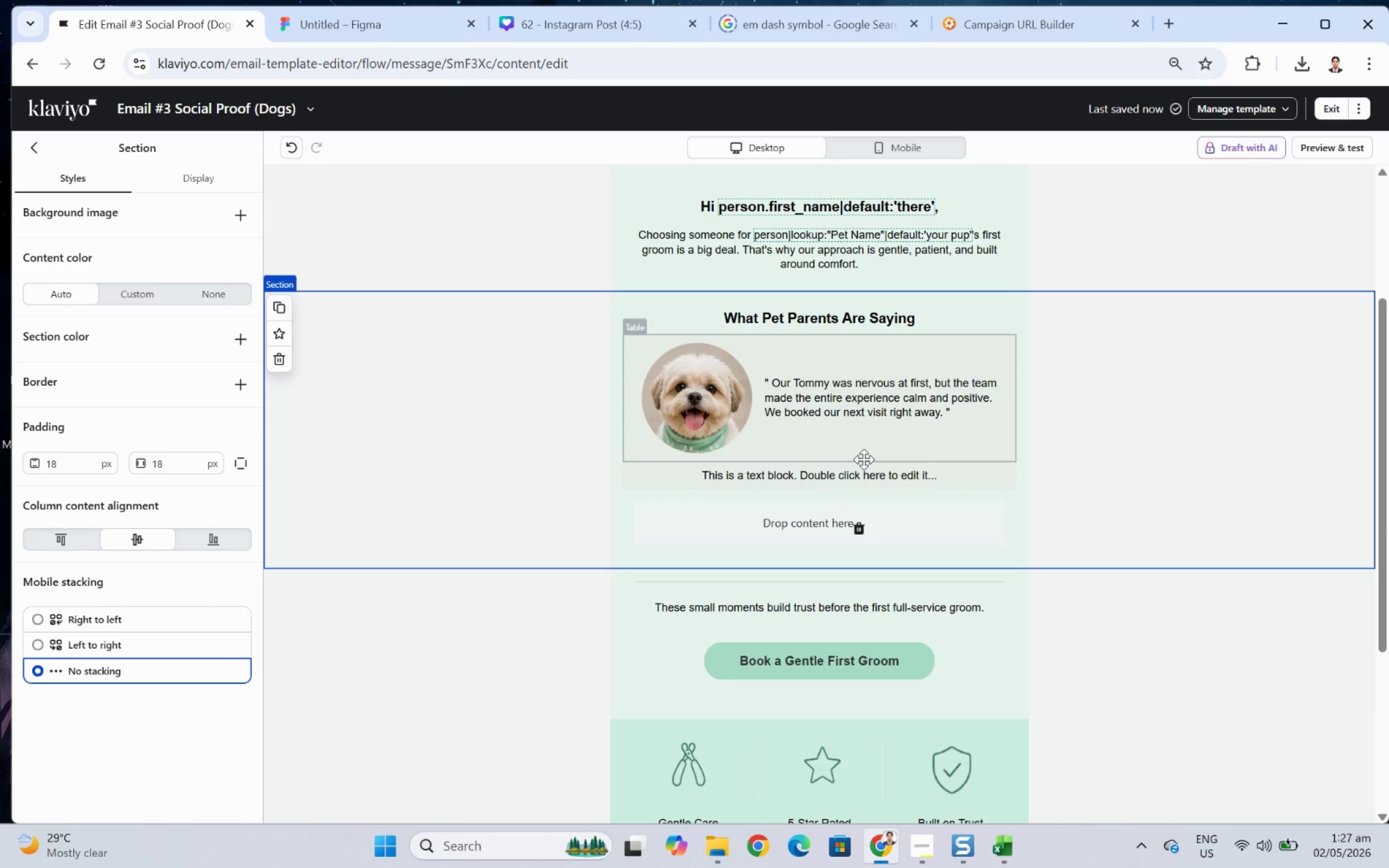 
double_click([920, 479])
 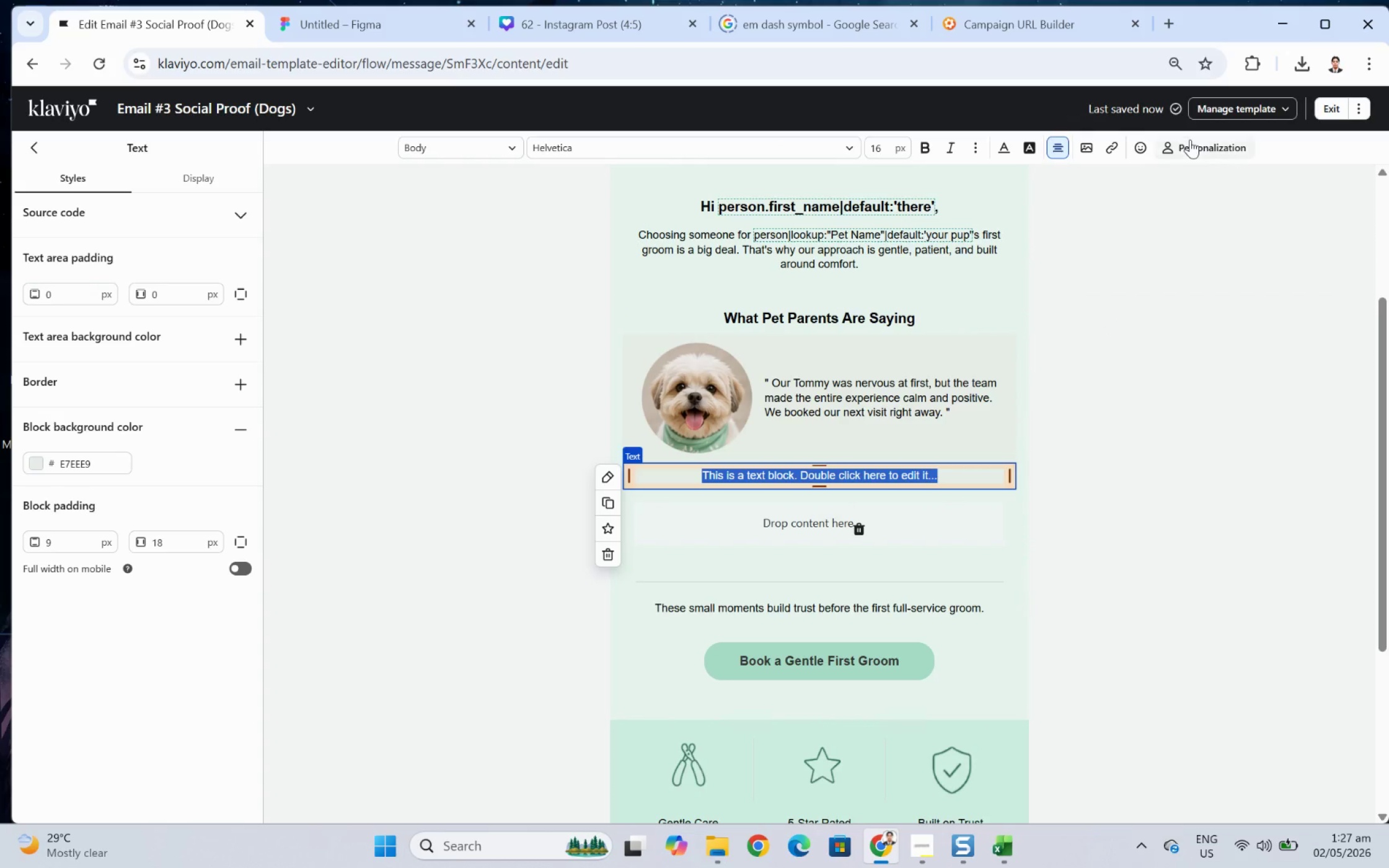 
left_click([1147, 145])
 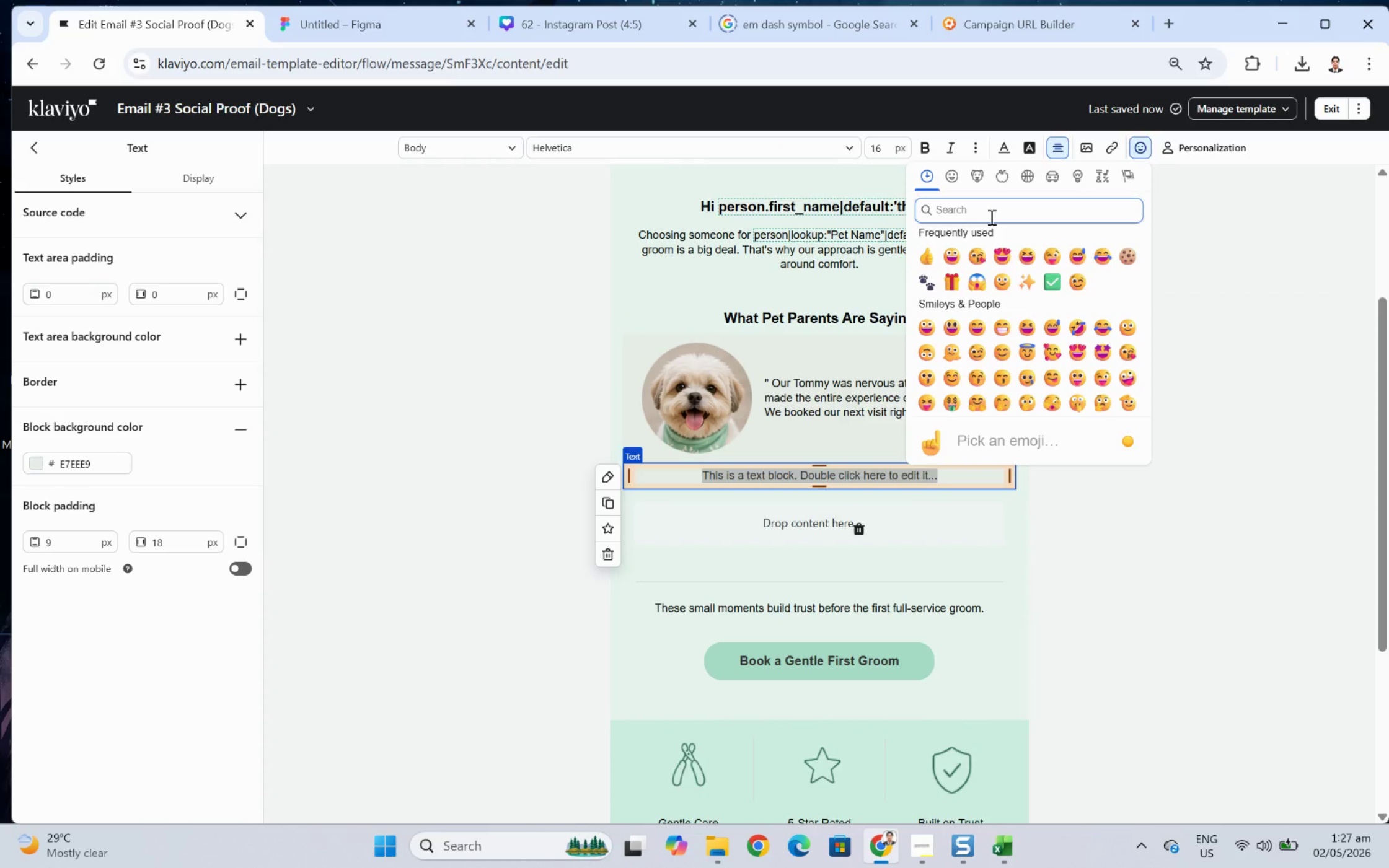 
type(star)
 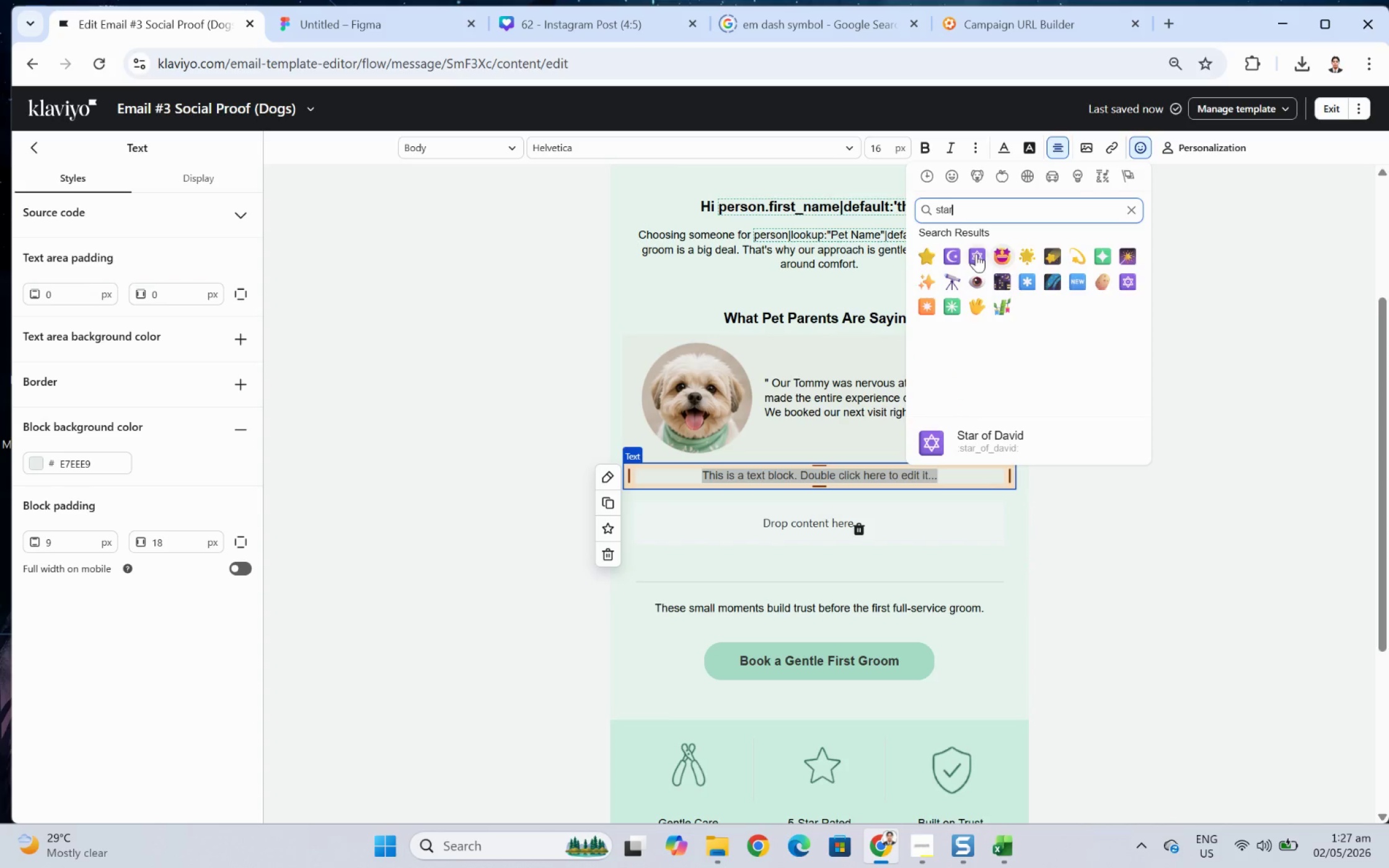 
left_click([927, 252])
 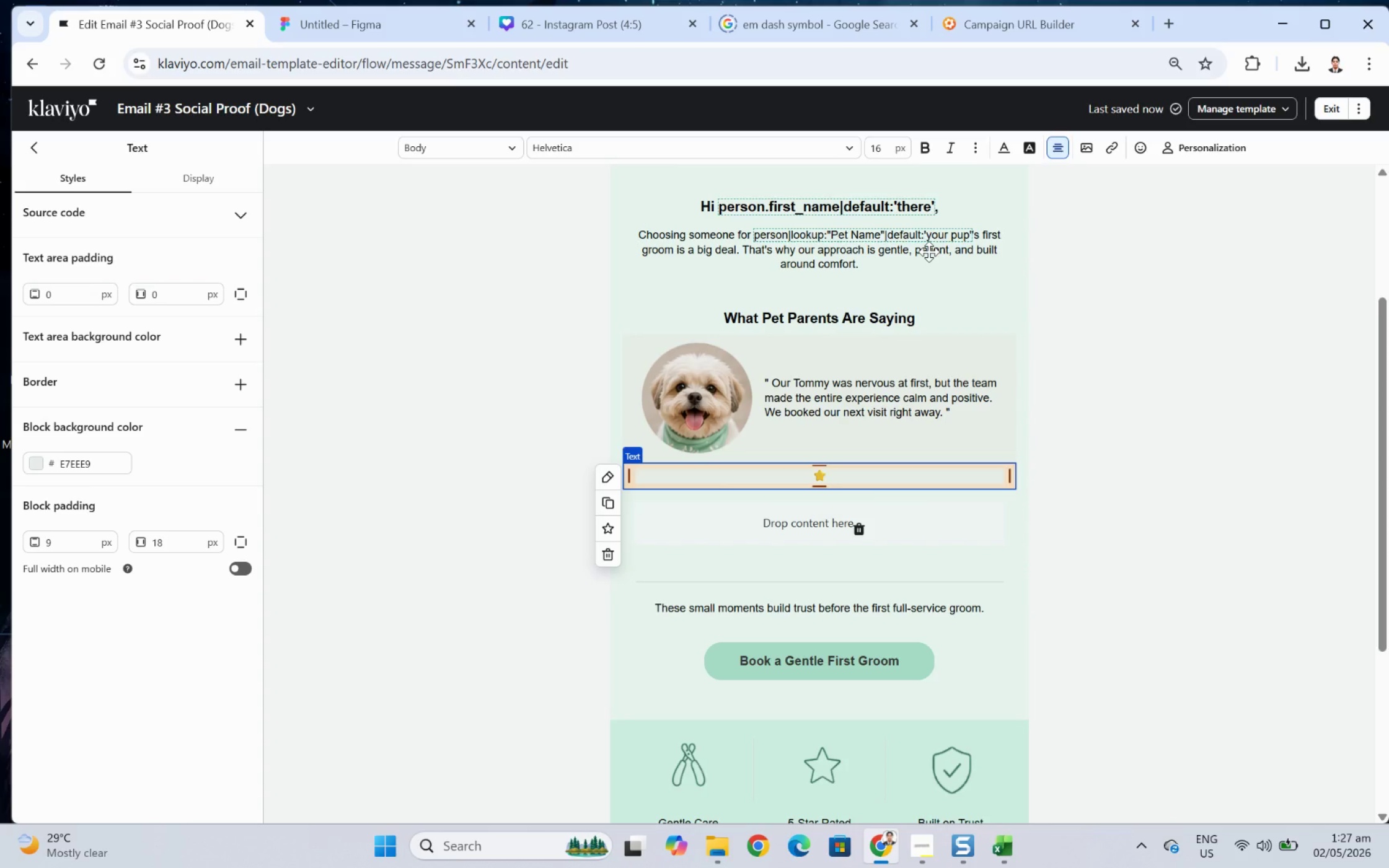 
key(Shift+ArrowLeft)
 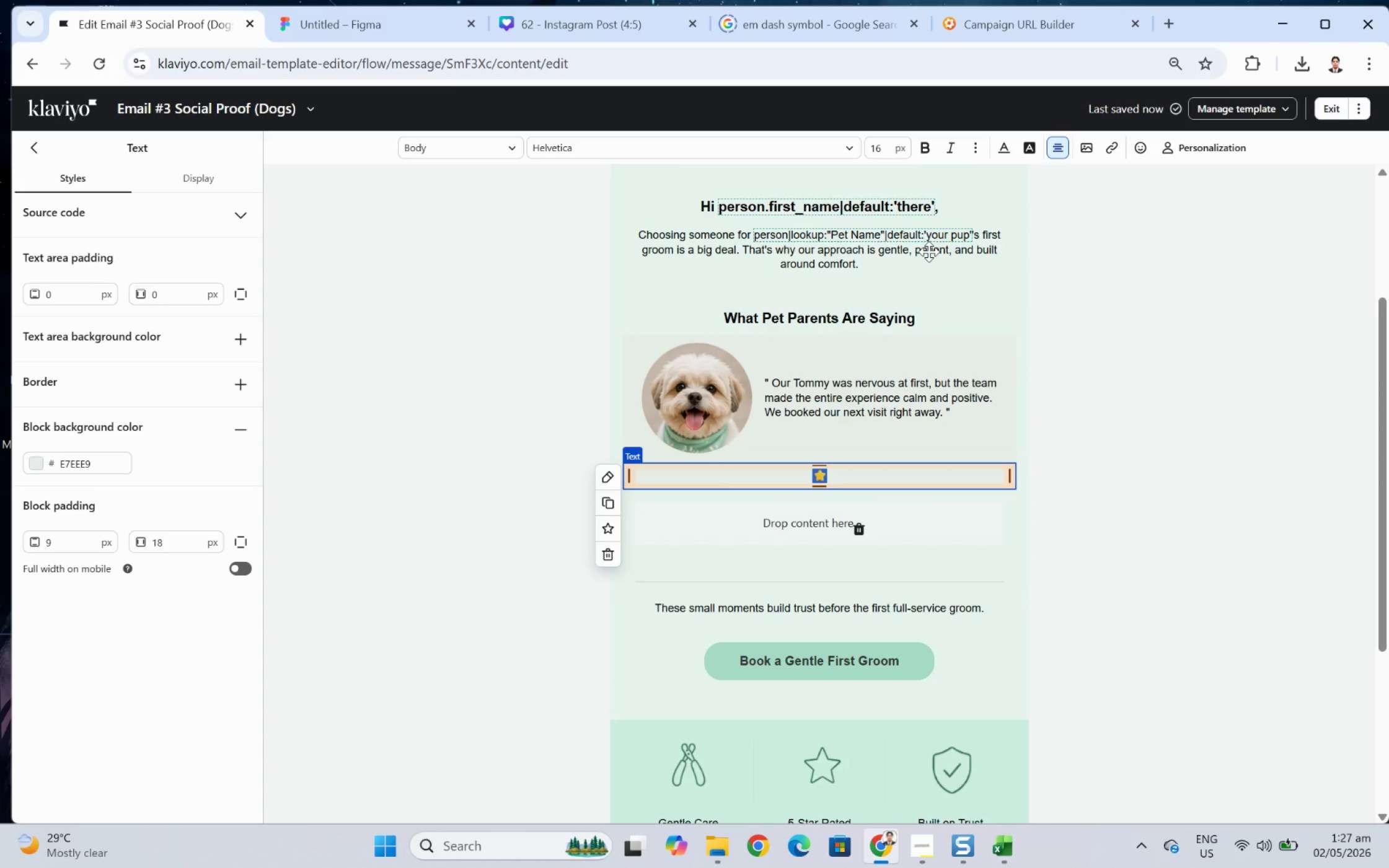 
key(Control+X)
 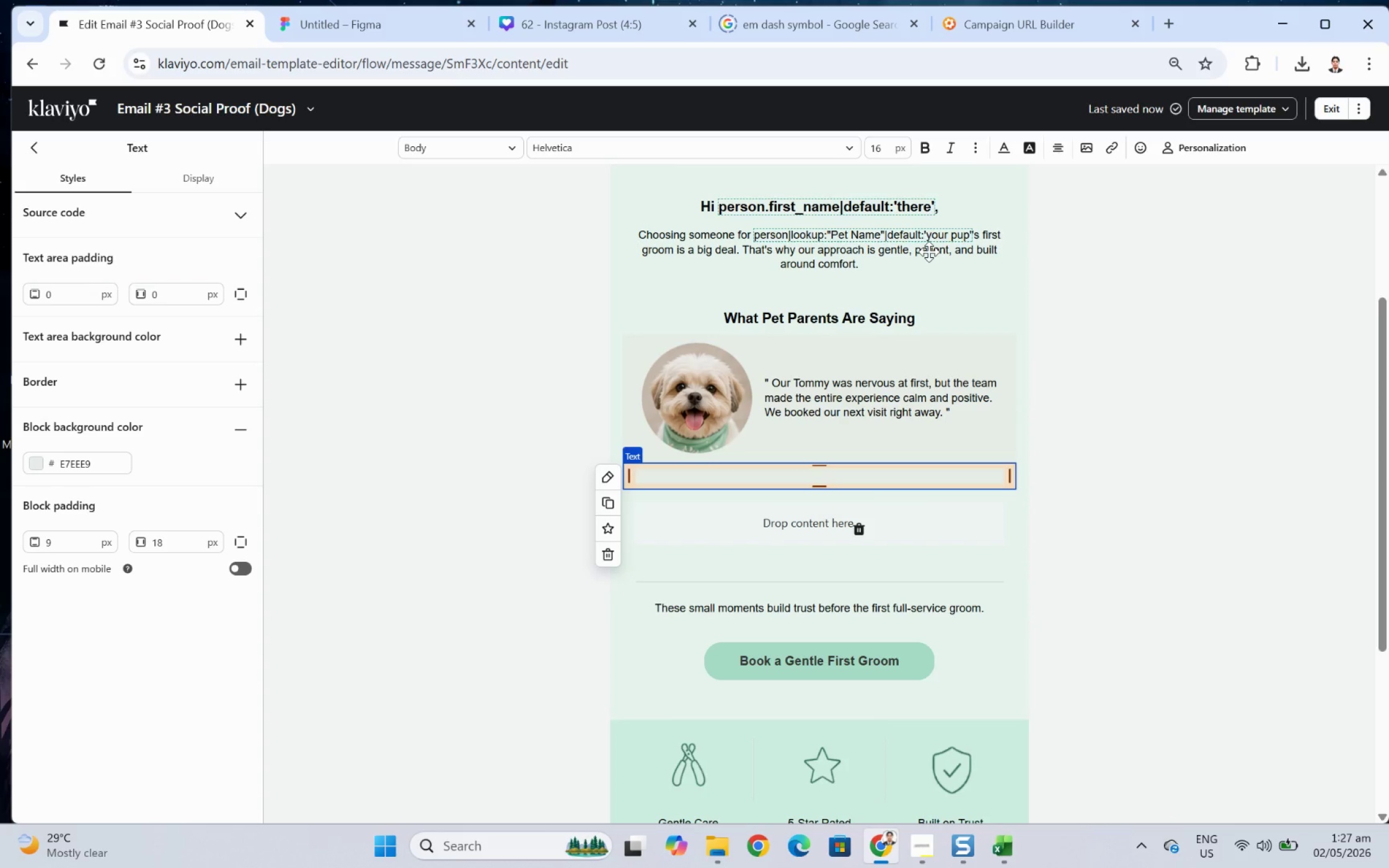 
key(Control+Z)
 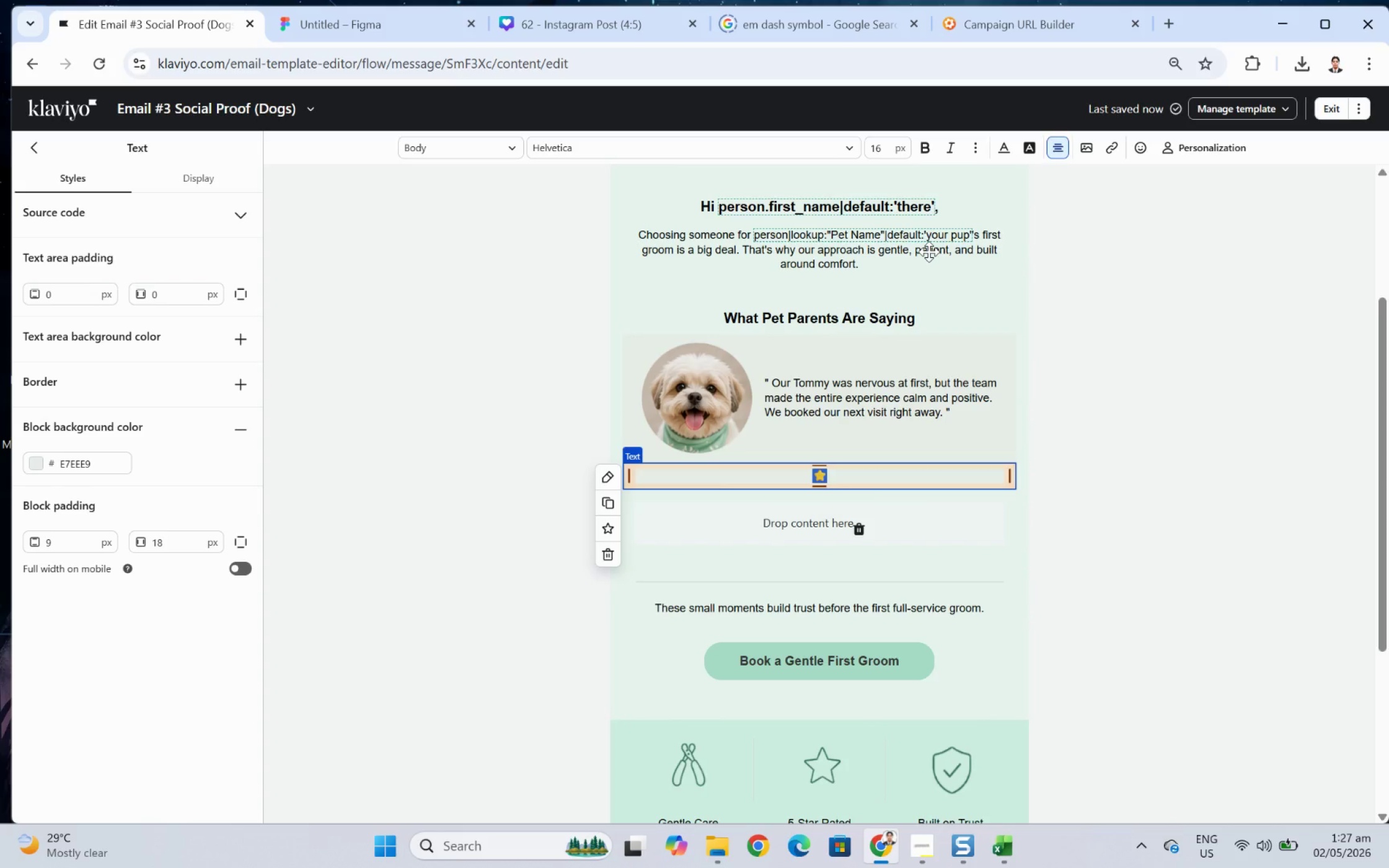 
key(Control+C)
 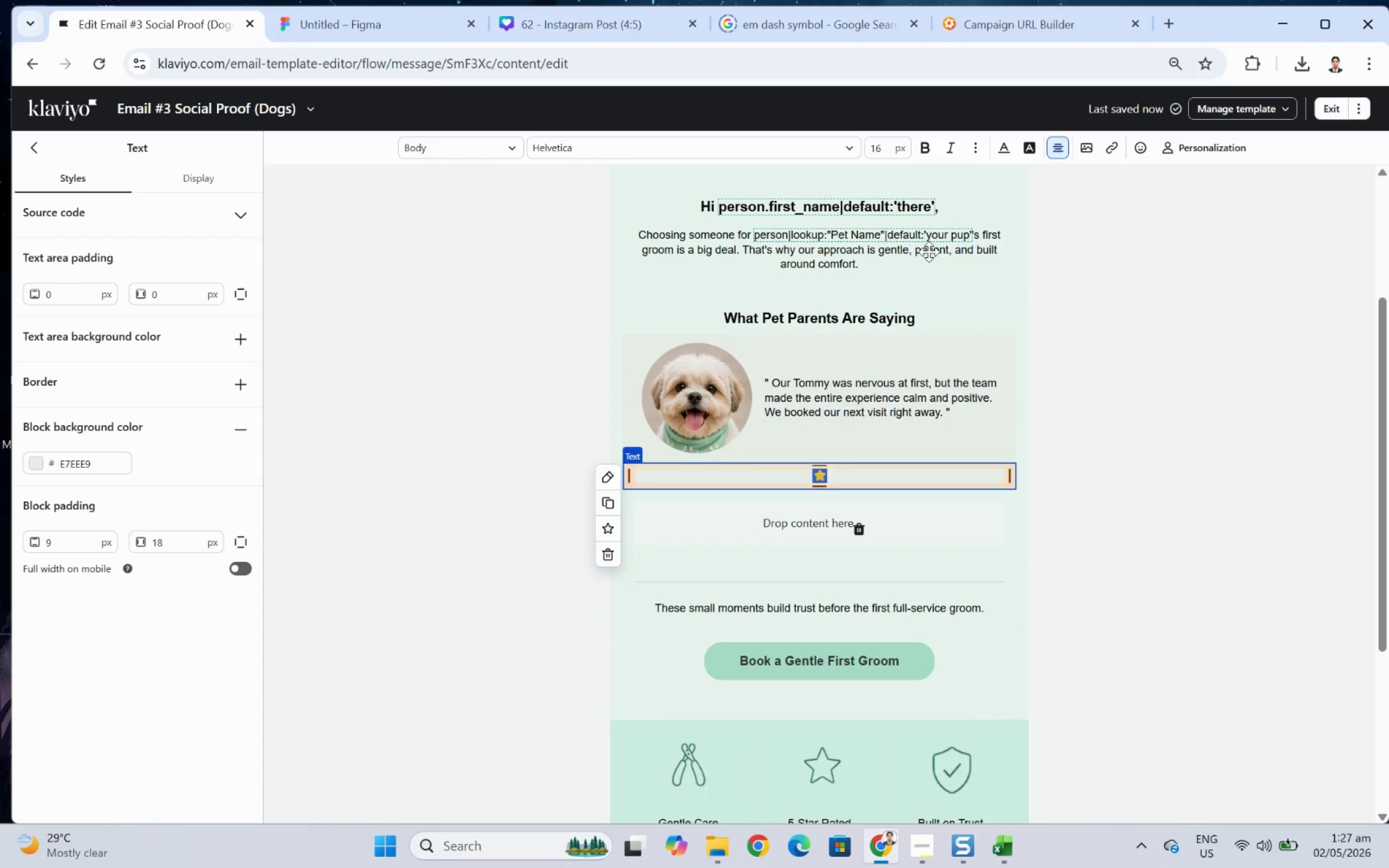 
key(ArrowRight)
 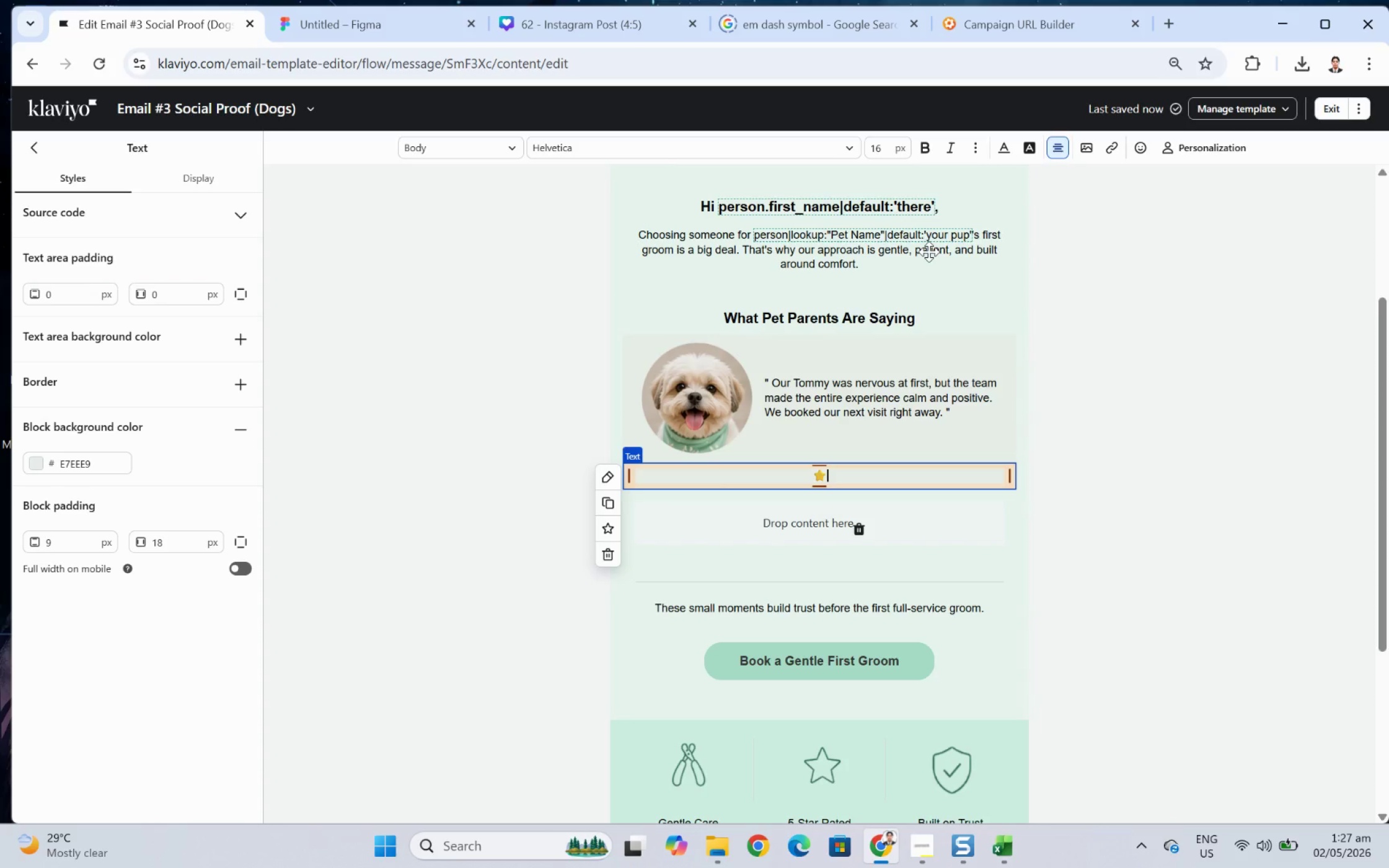 
key(Control+V)
 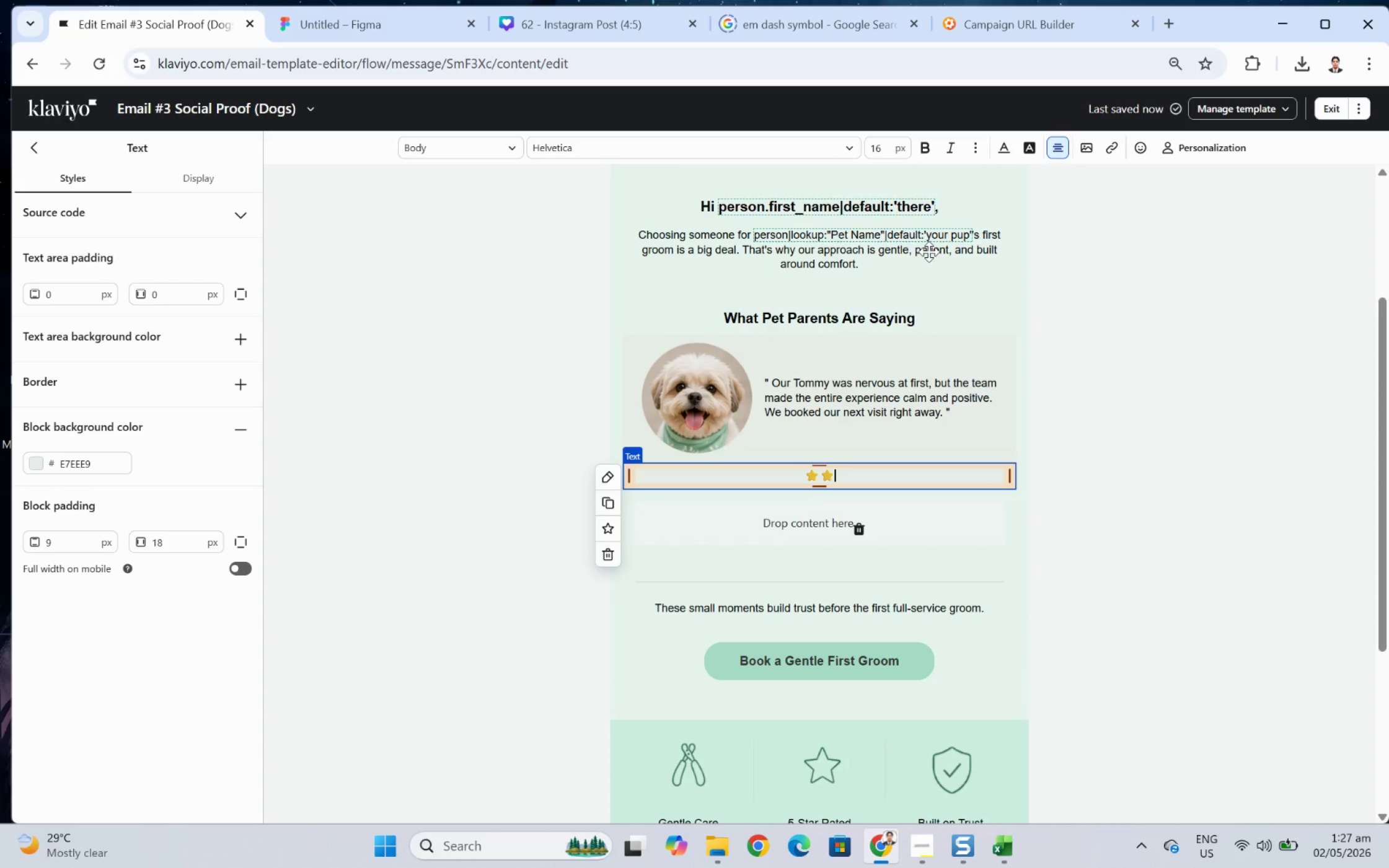 
key(ArrowRight)
 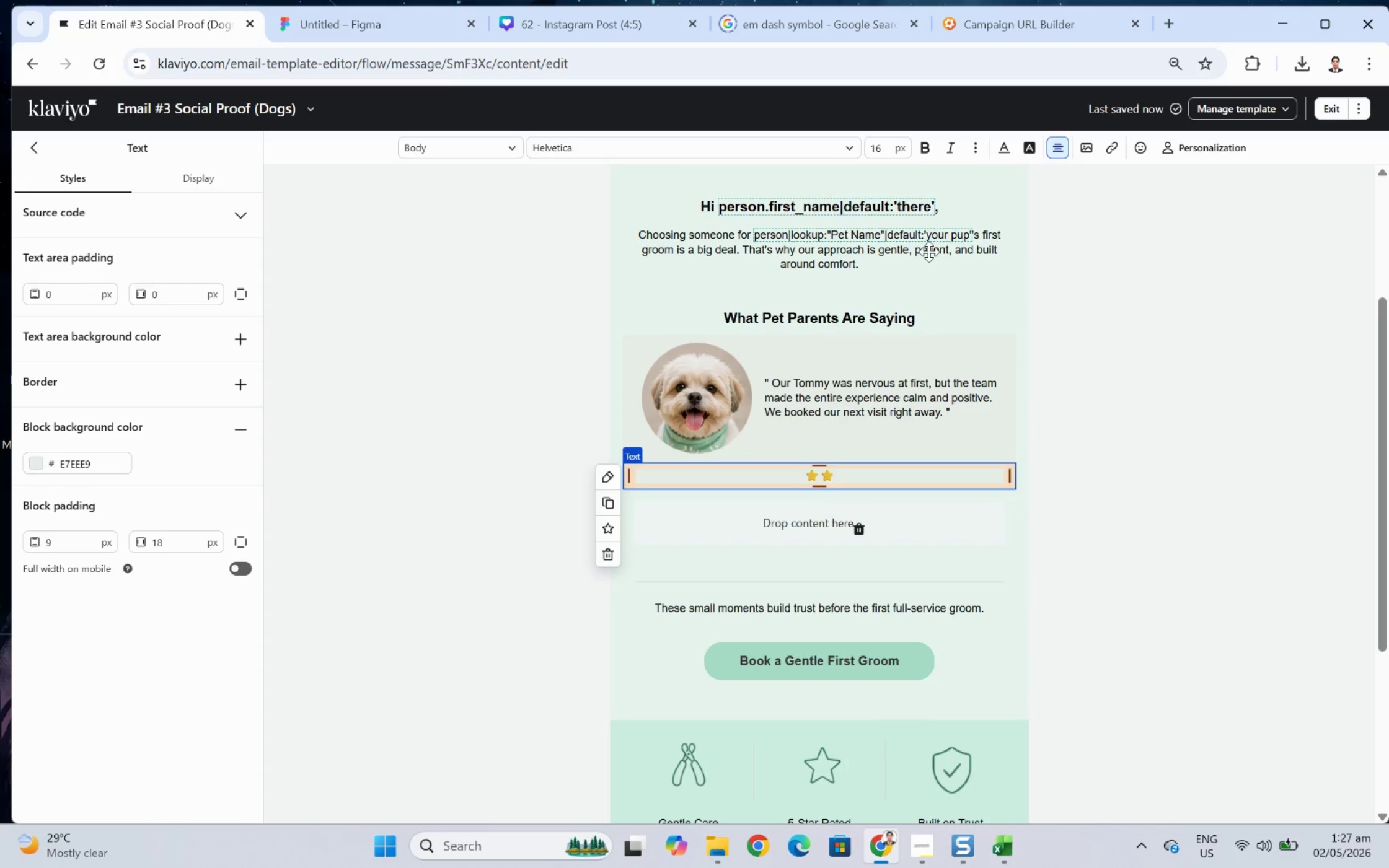 
key(Control+ControlLeft)
 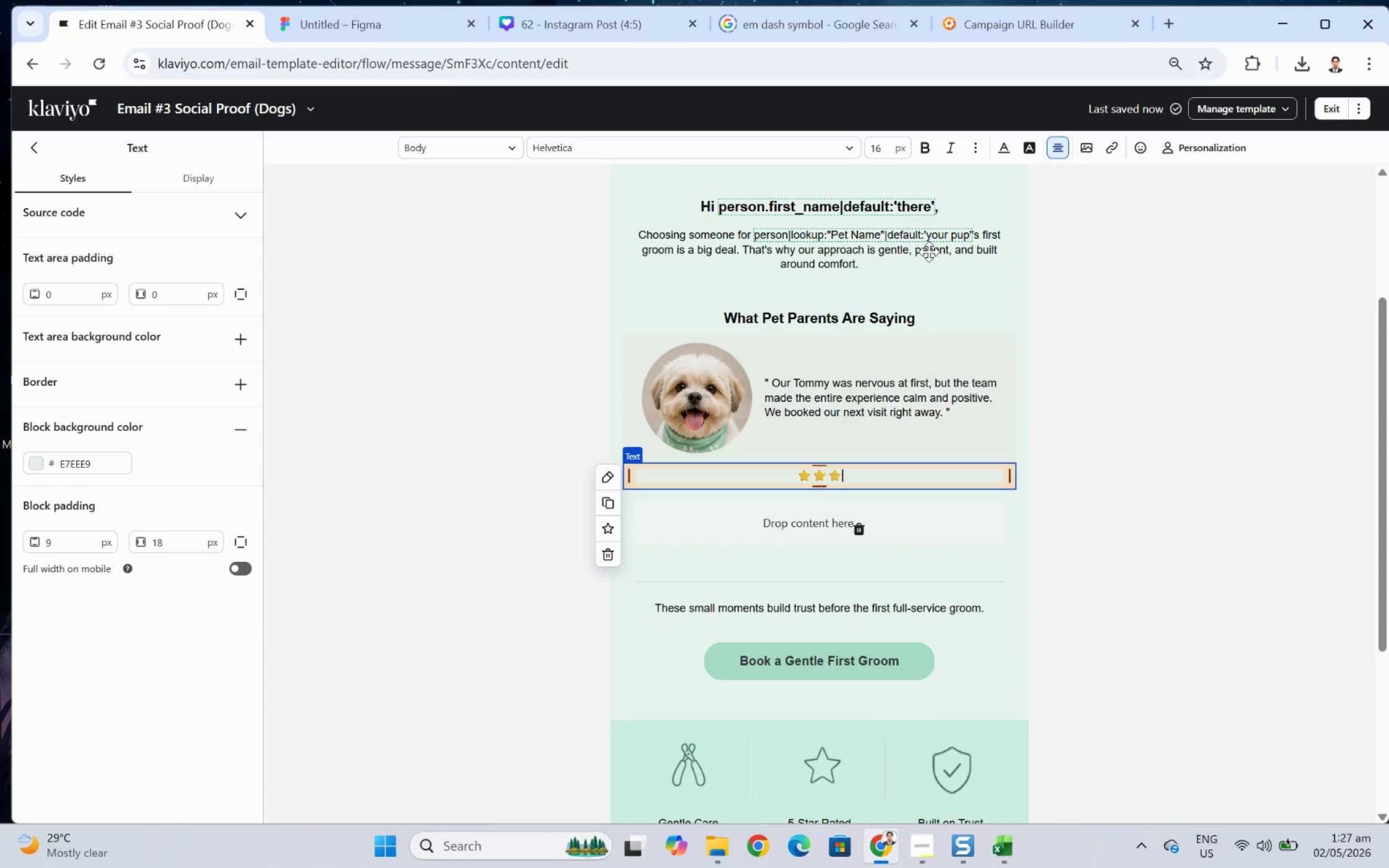 
key(Control+V)
 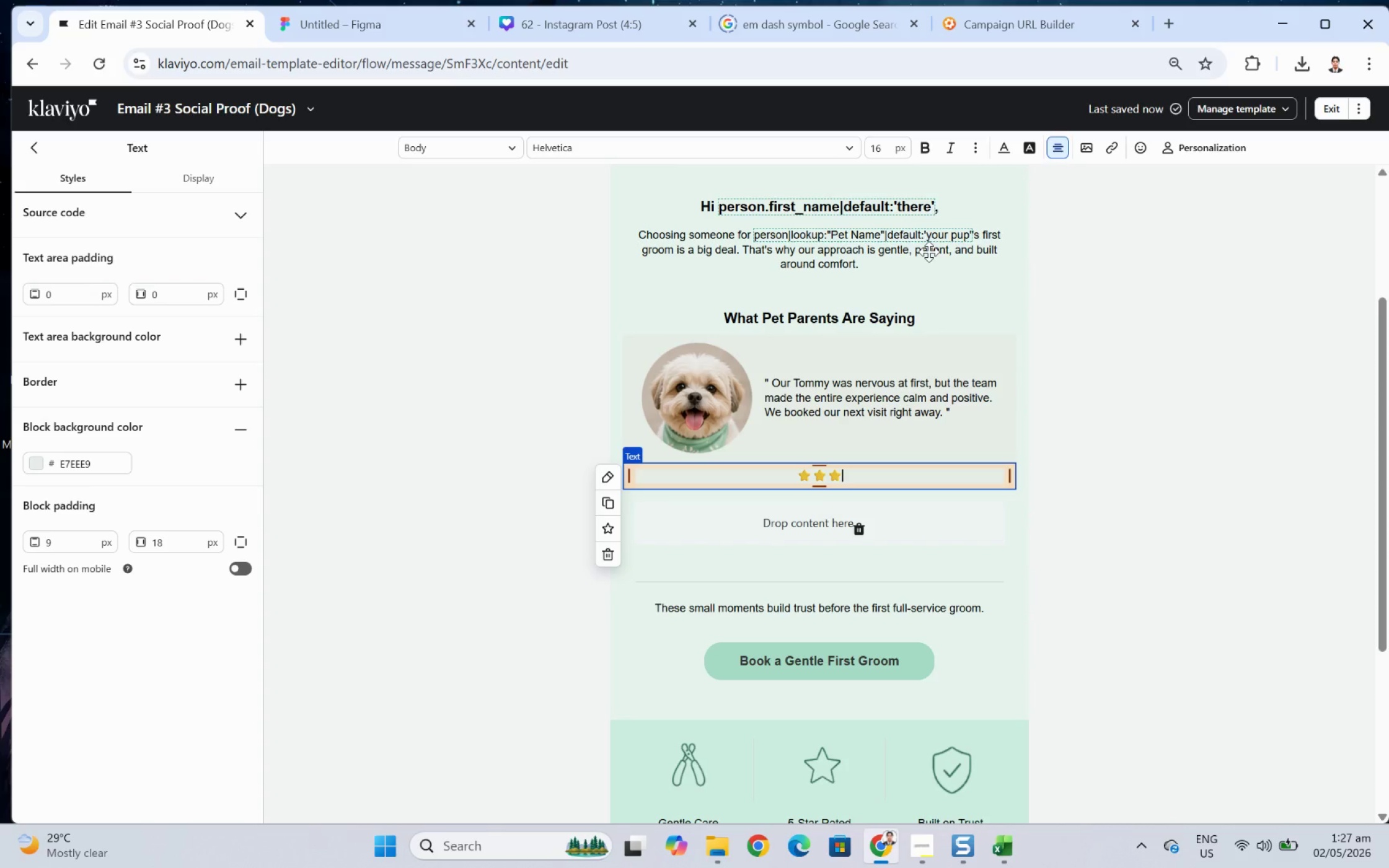 
key(ArrowRight)
 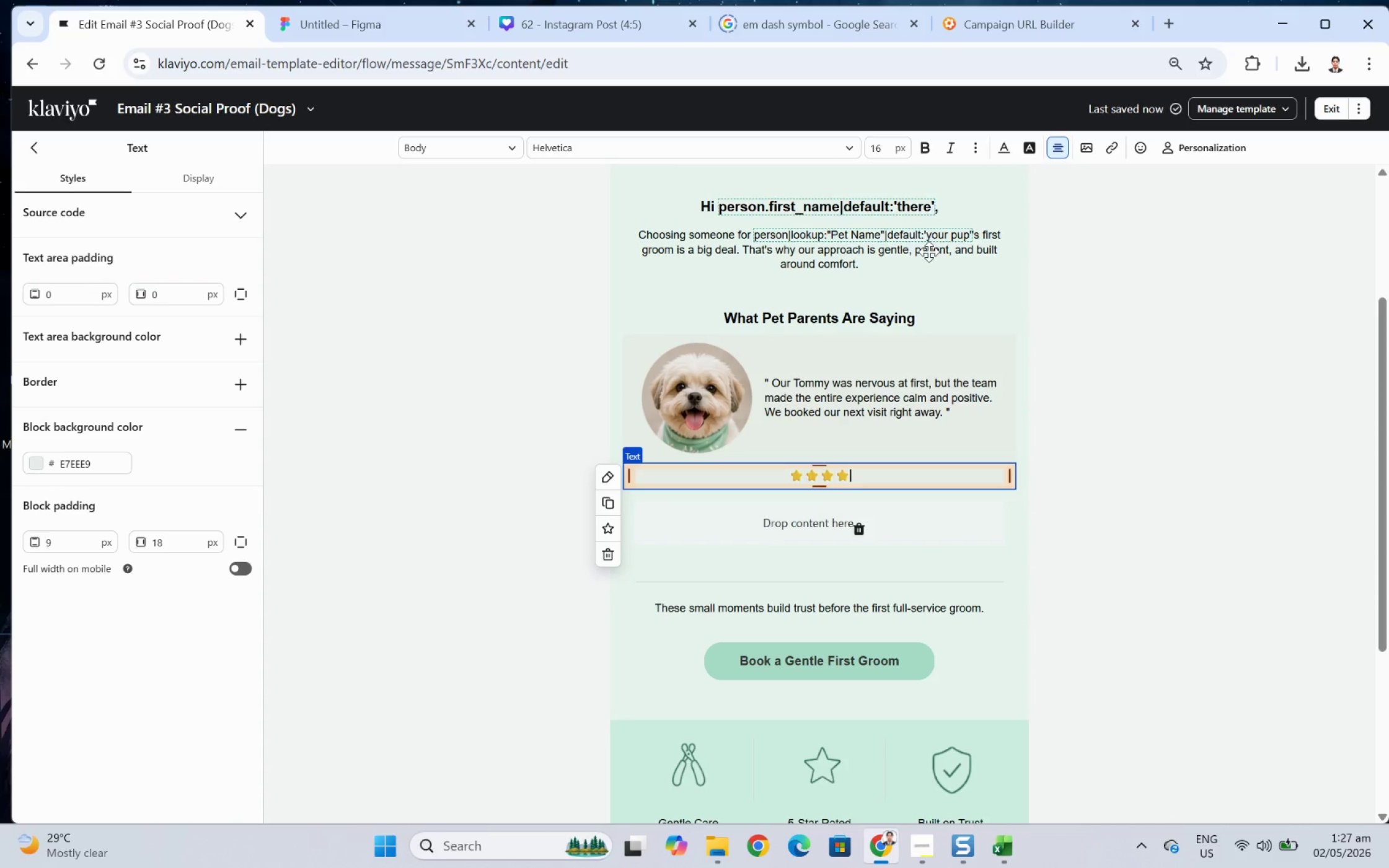 
key(Control+ControlLeft)
 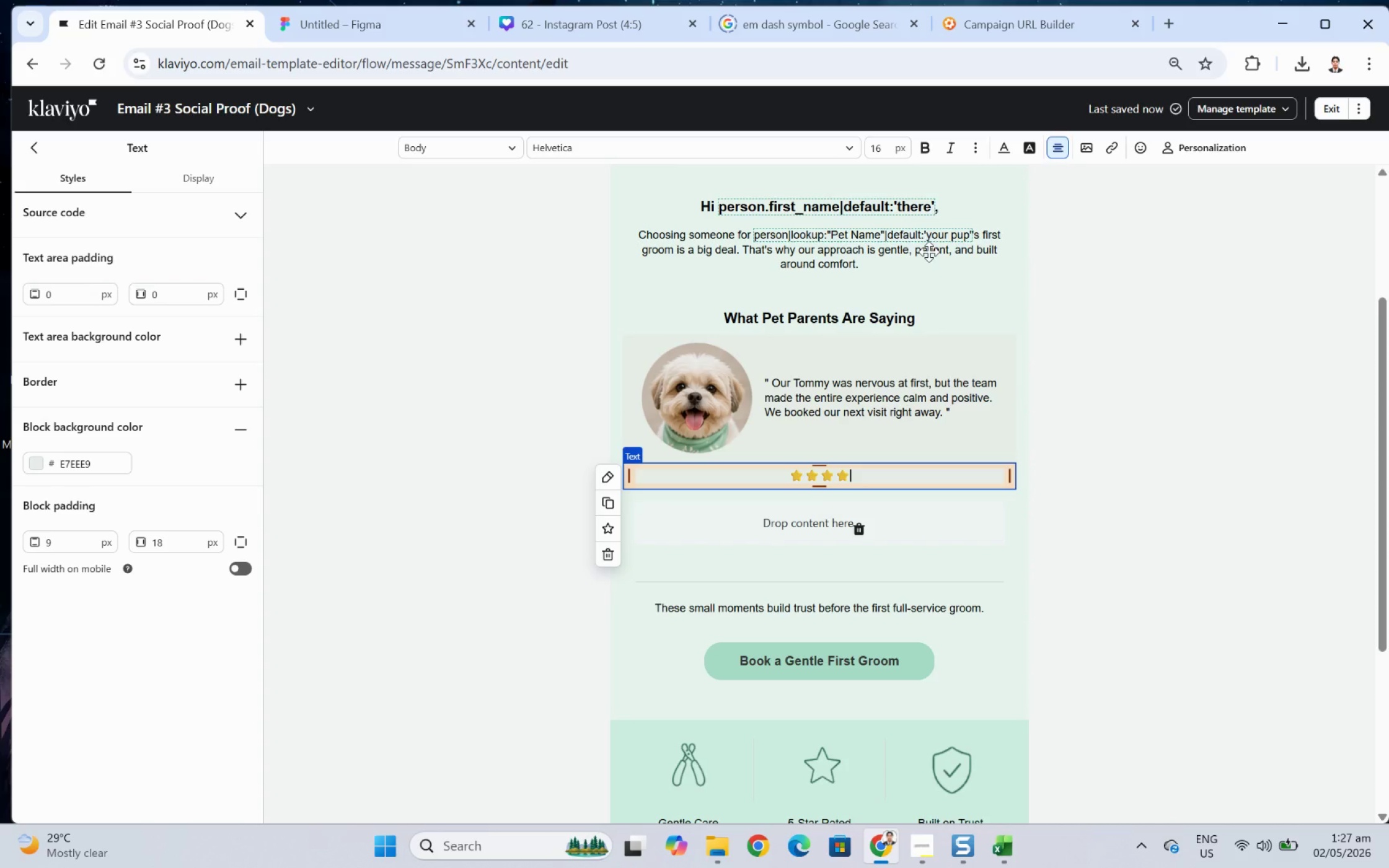 
key(Control+V)
 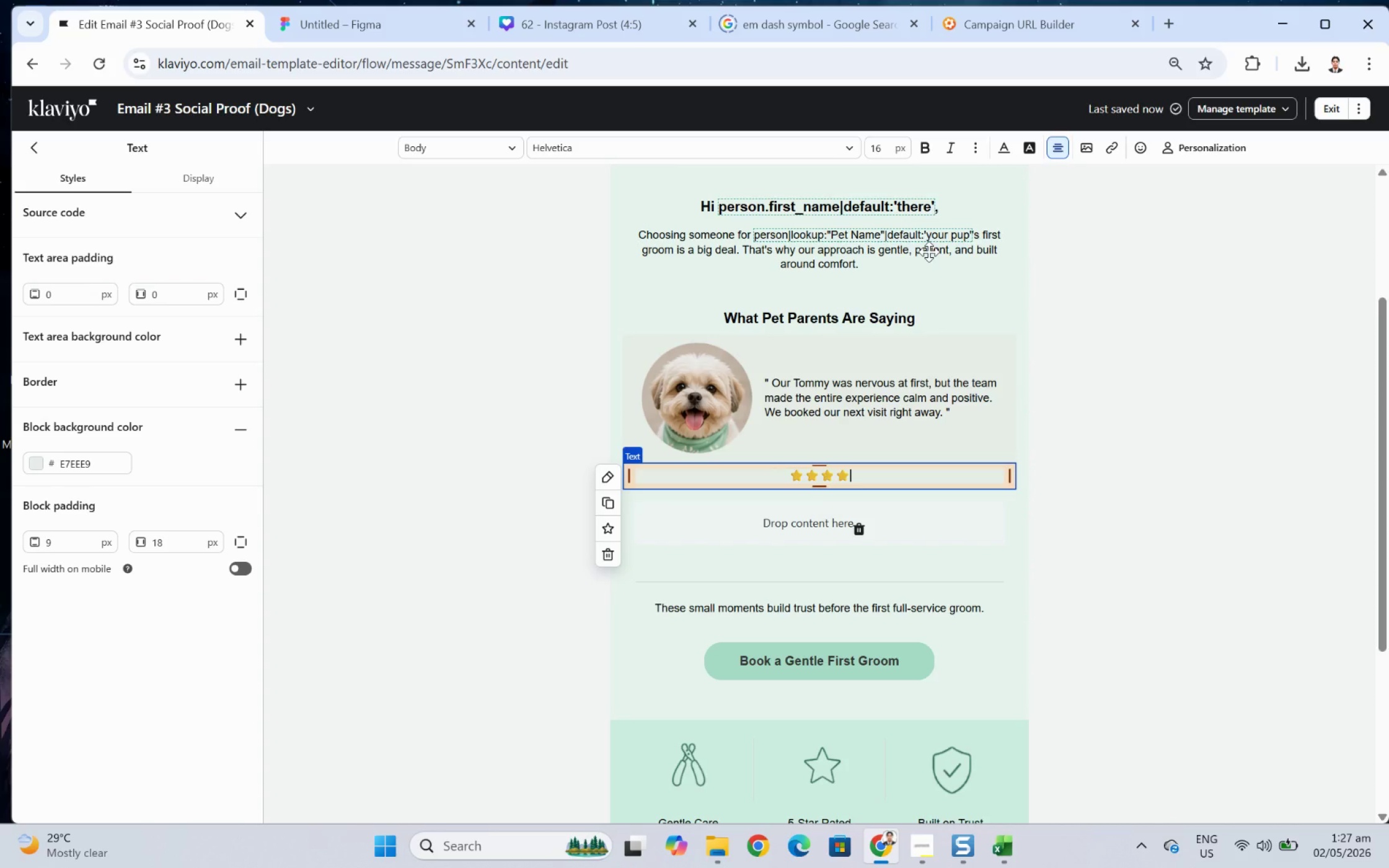 
key(ArrowRight)
 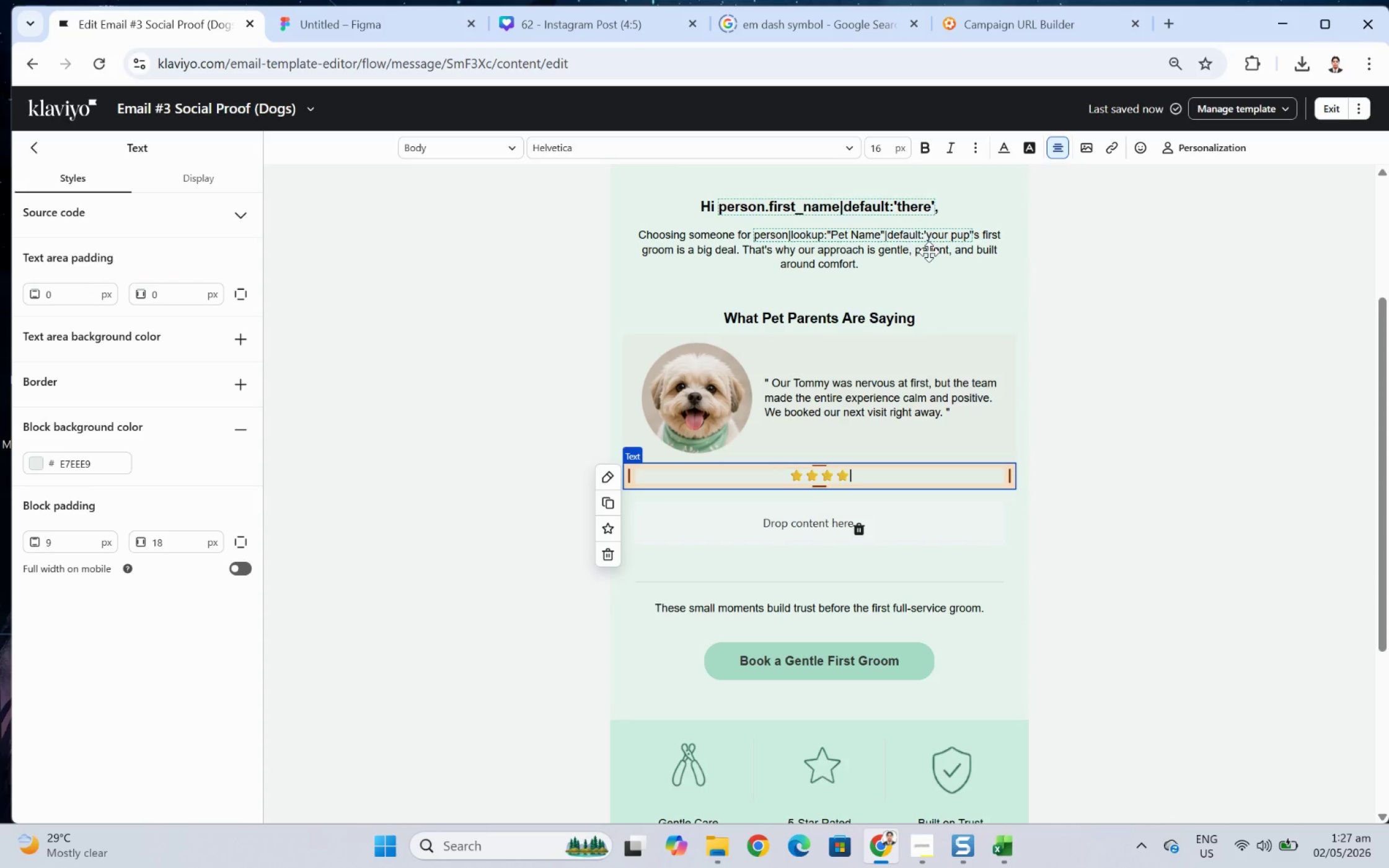 
key(Control+ControlLeft)
 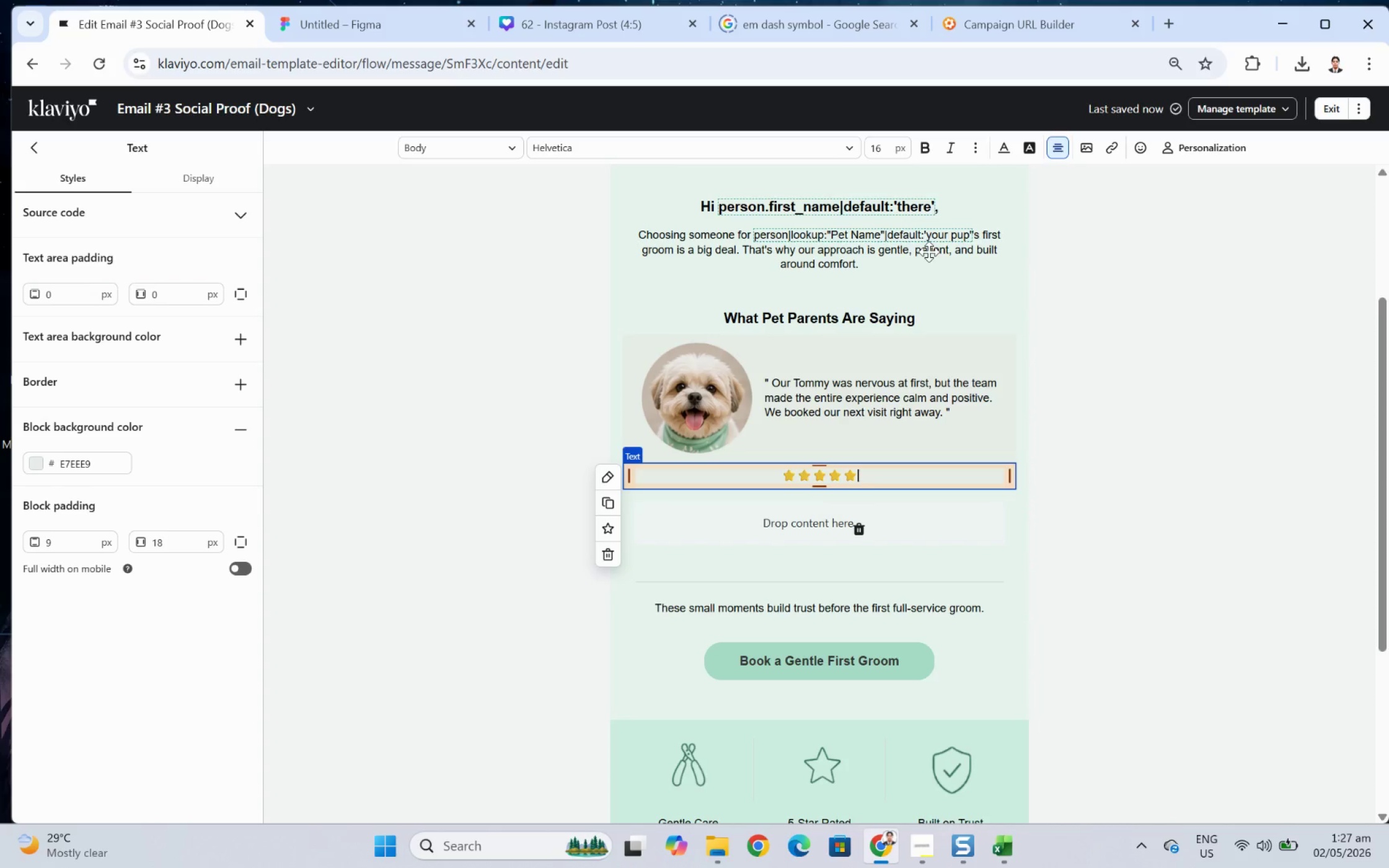 
key(Control+V)
 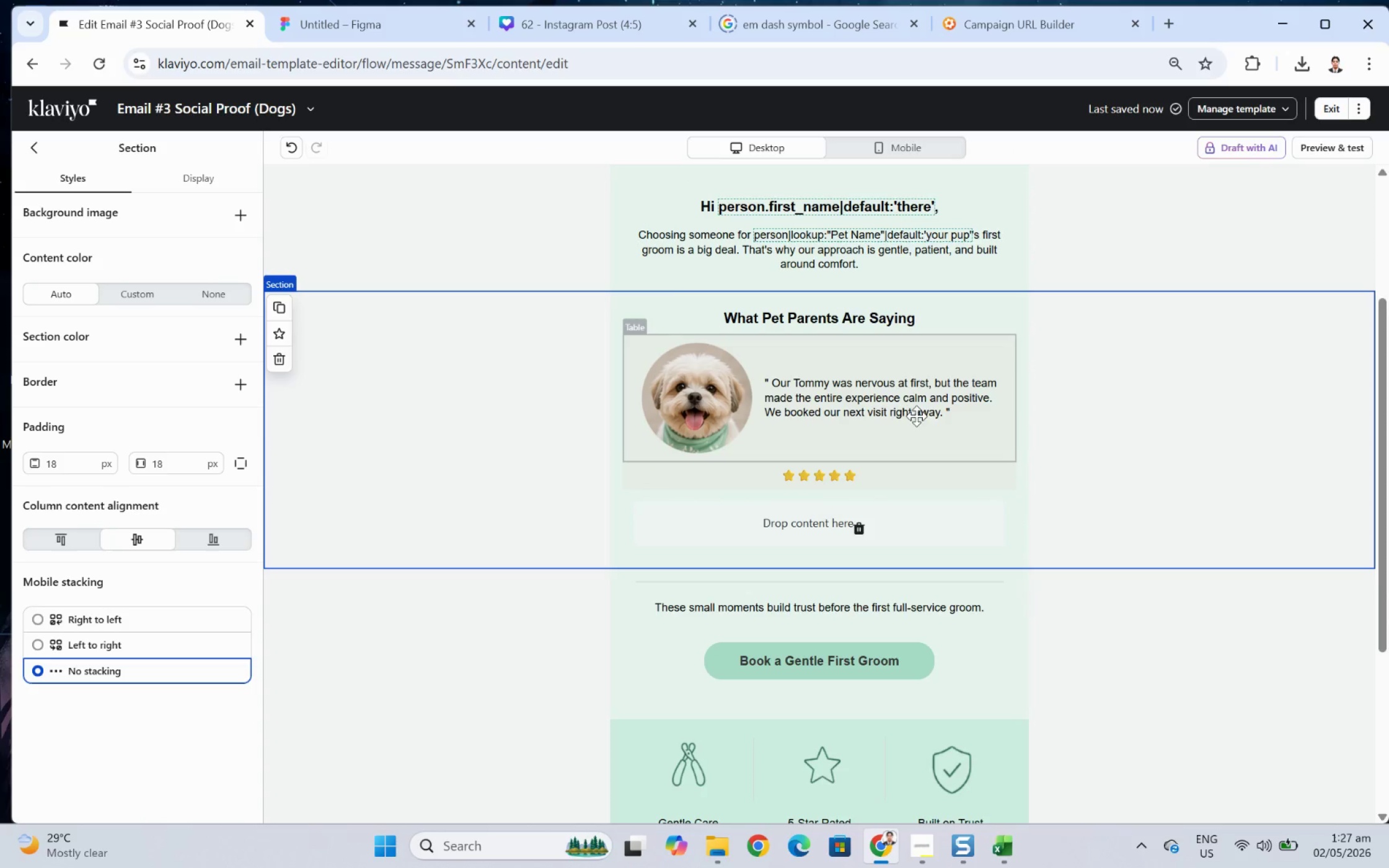 
wait(5.48)
 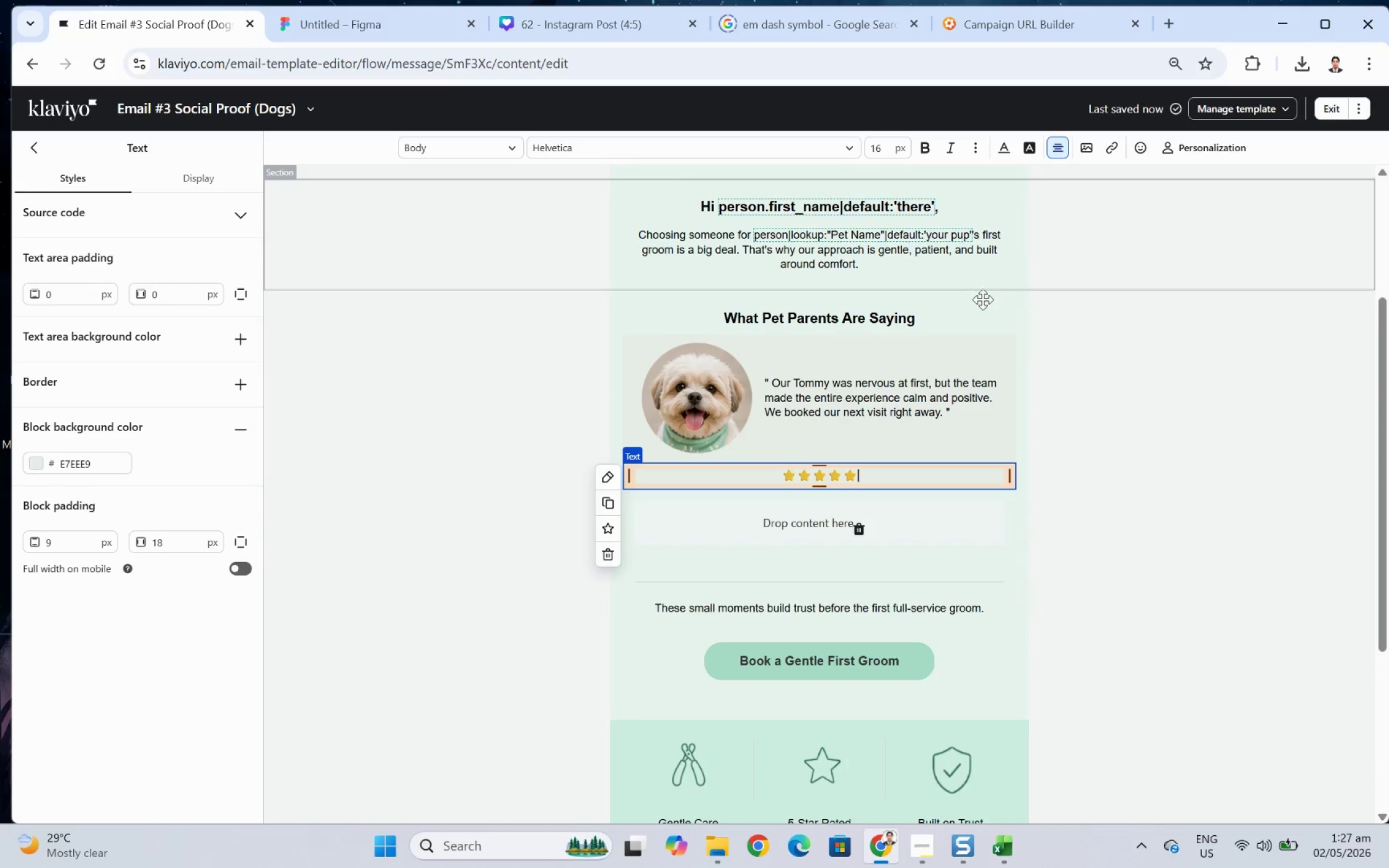 
left_click([844, 476])
 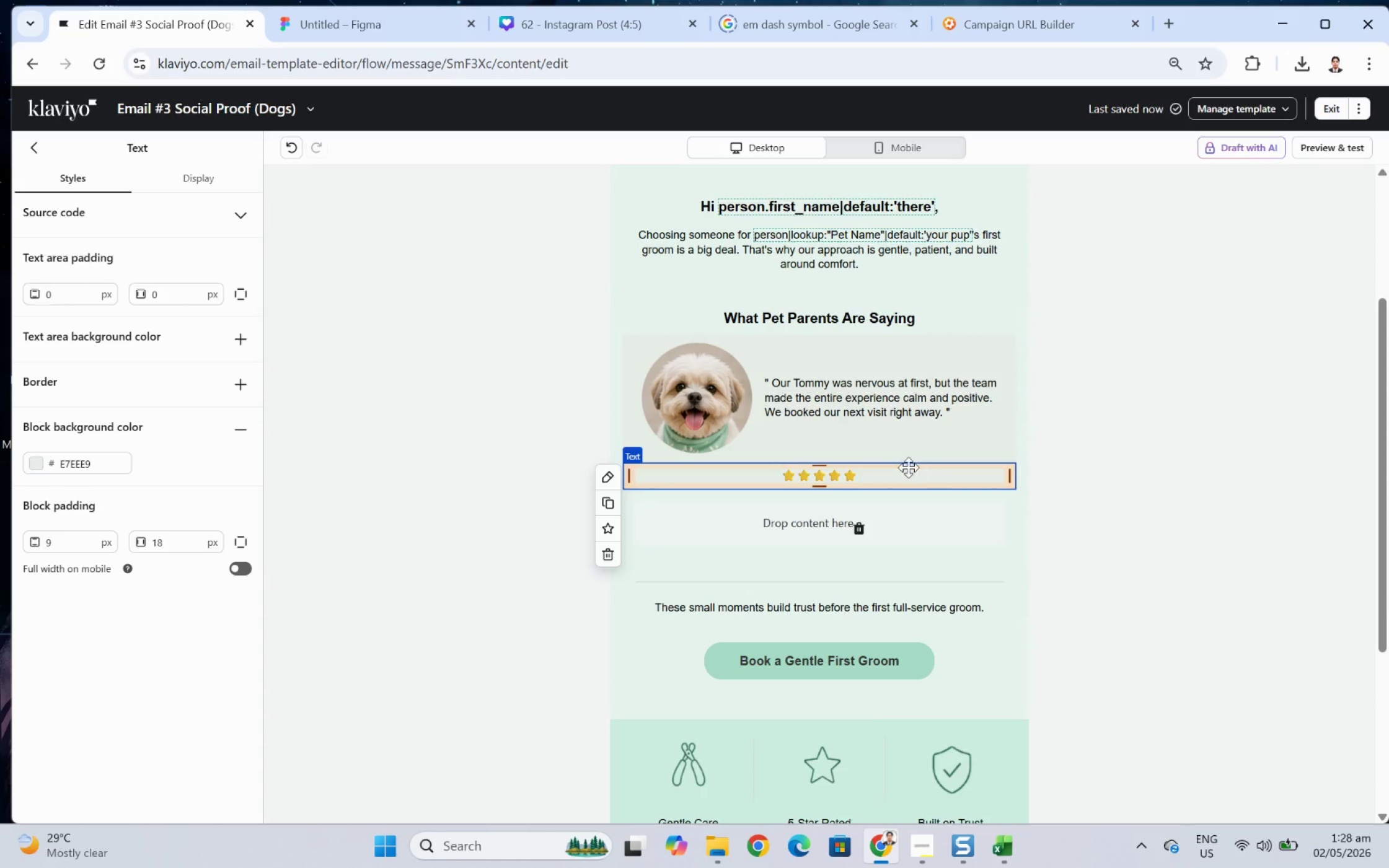 
double_click([911, 469])
 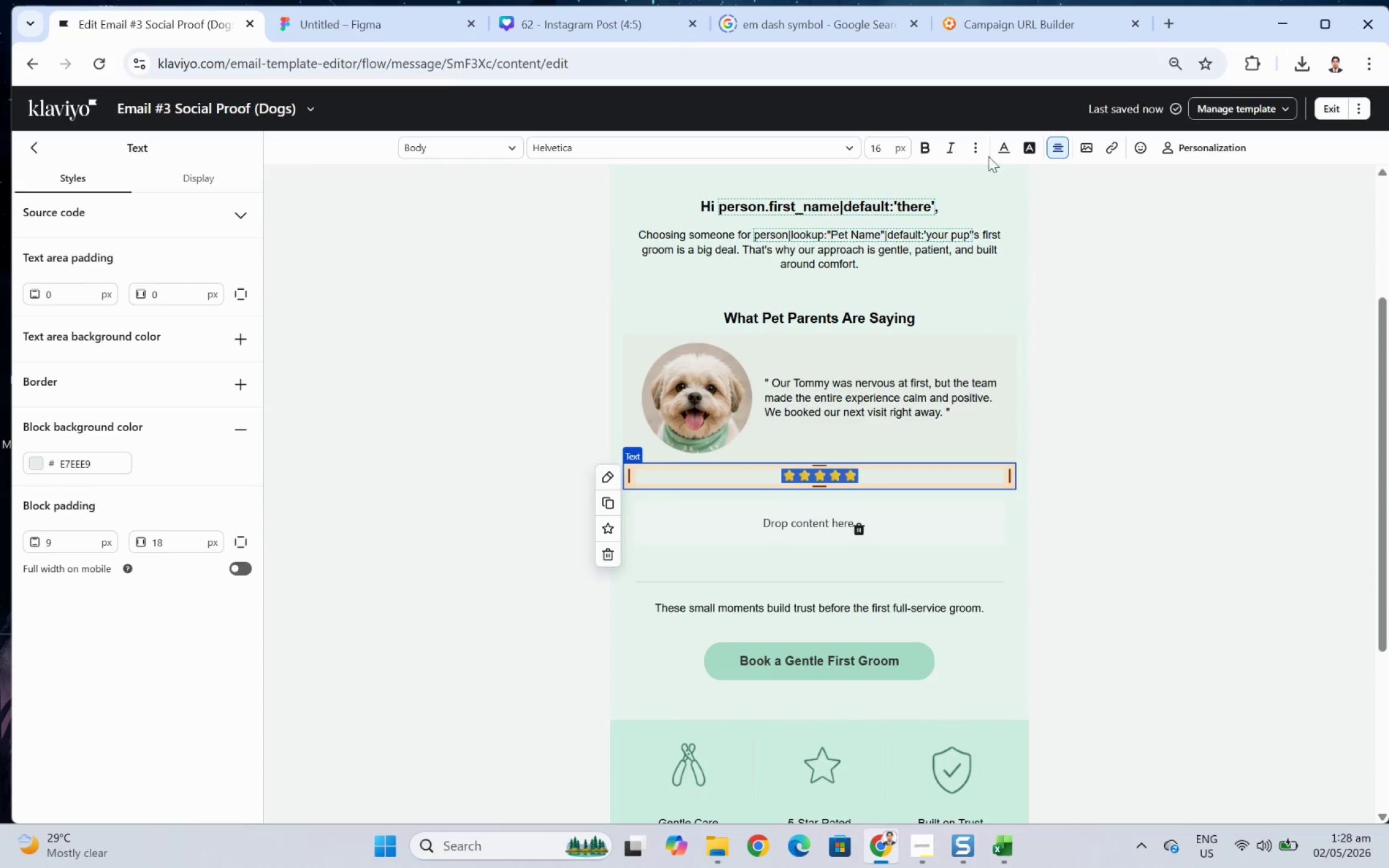 
left_click([1008, 144])
 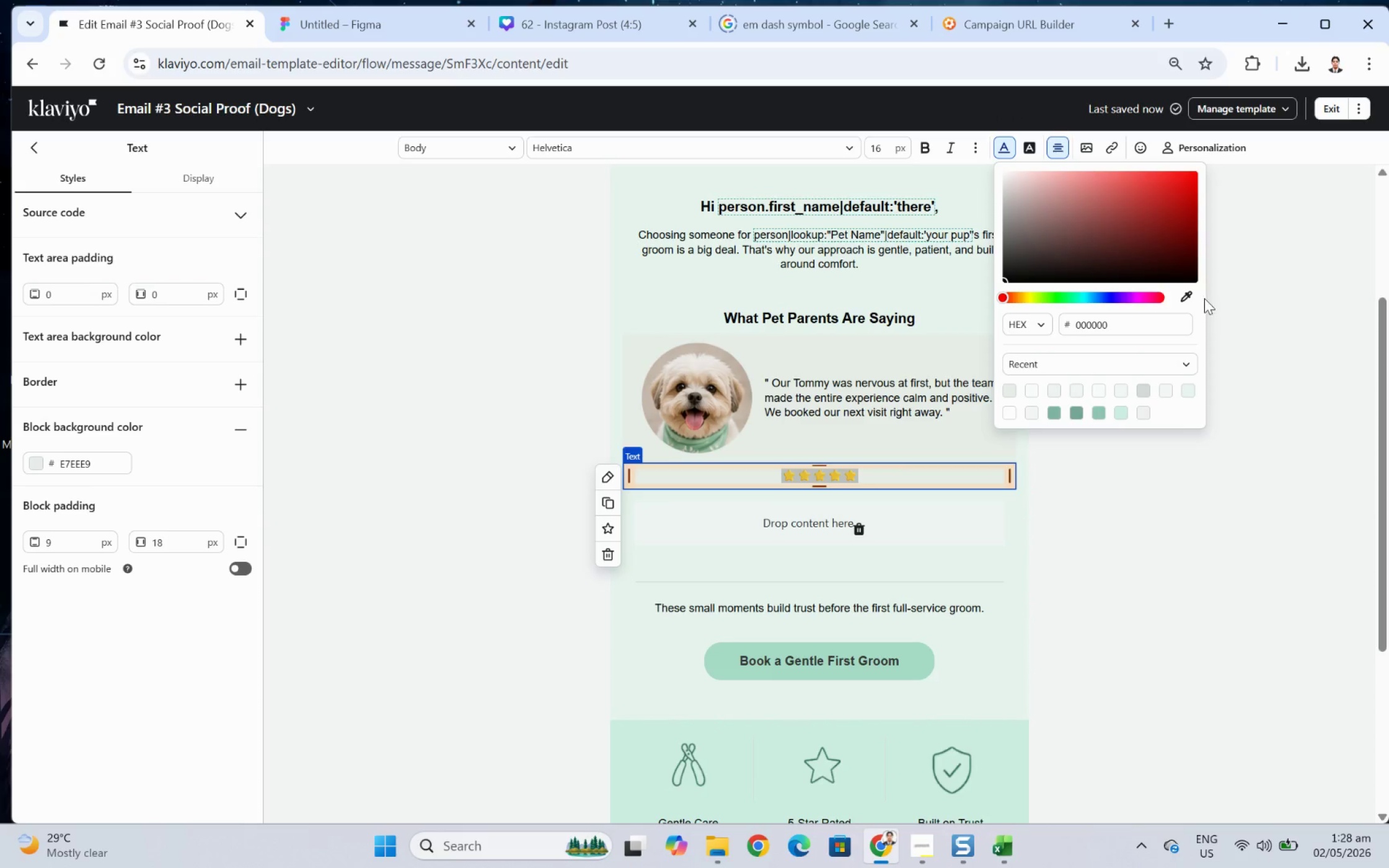 
left_click([1193, 292])
 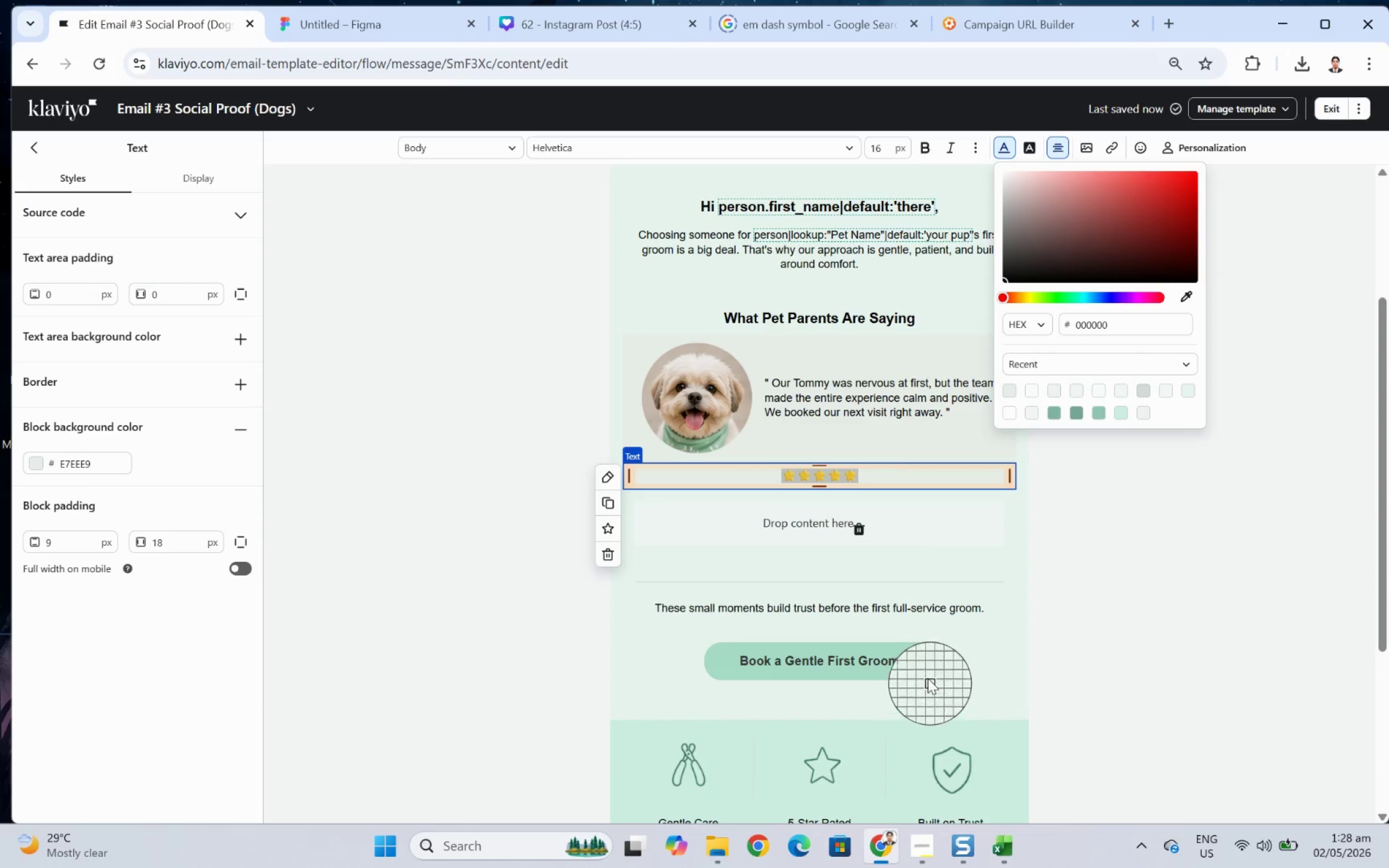 
left_click([917, 663])
 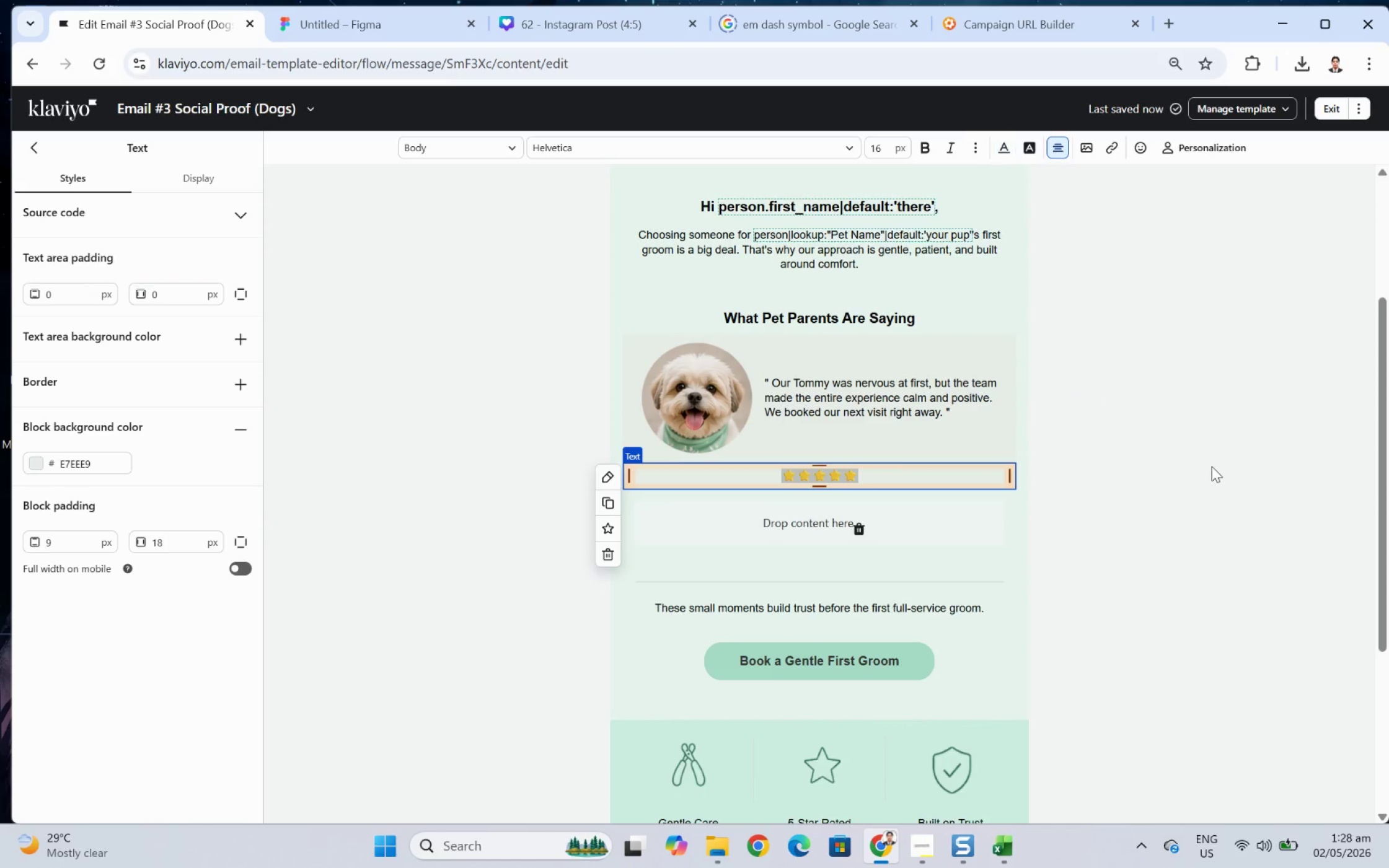 
double_click([1211, 466])
 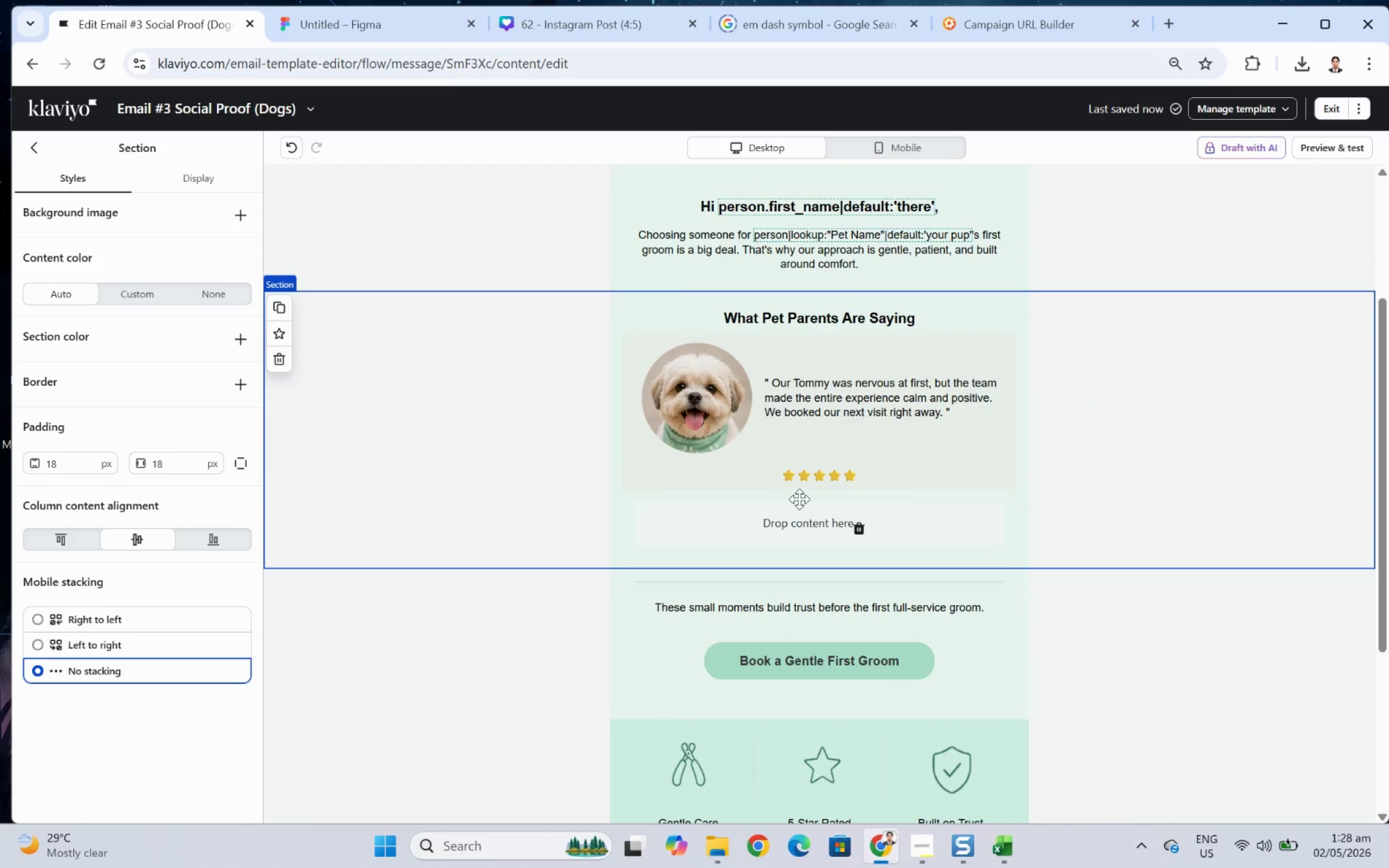 
left_click_drag(start_coordinate=[821, 470], to_coordinate=[826, 469])
 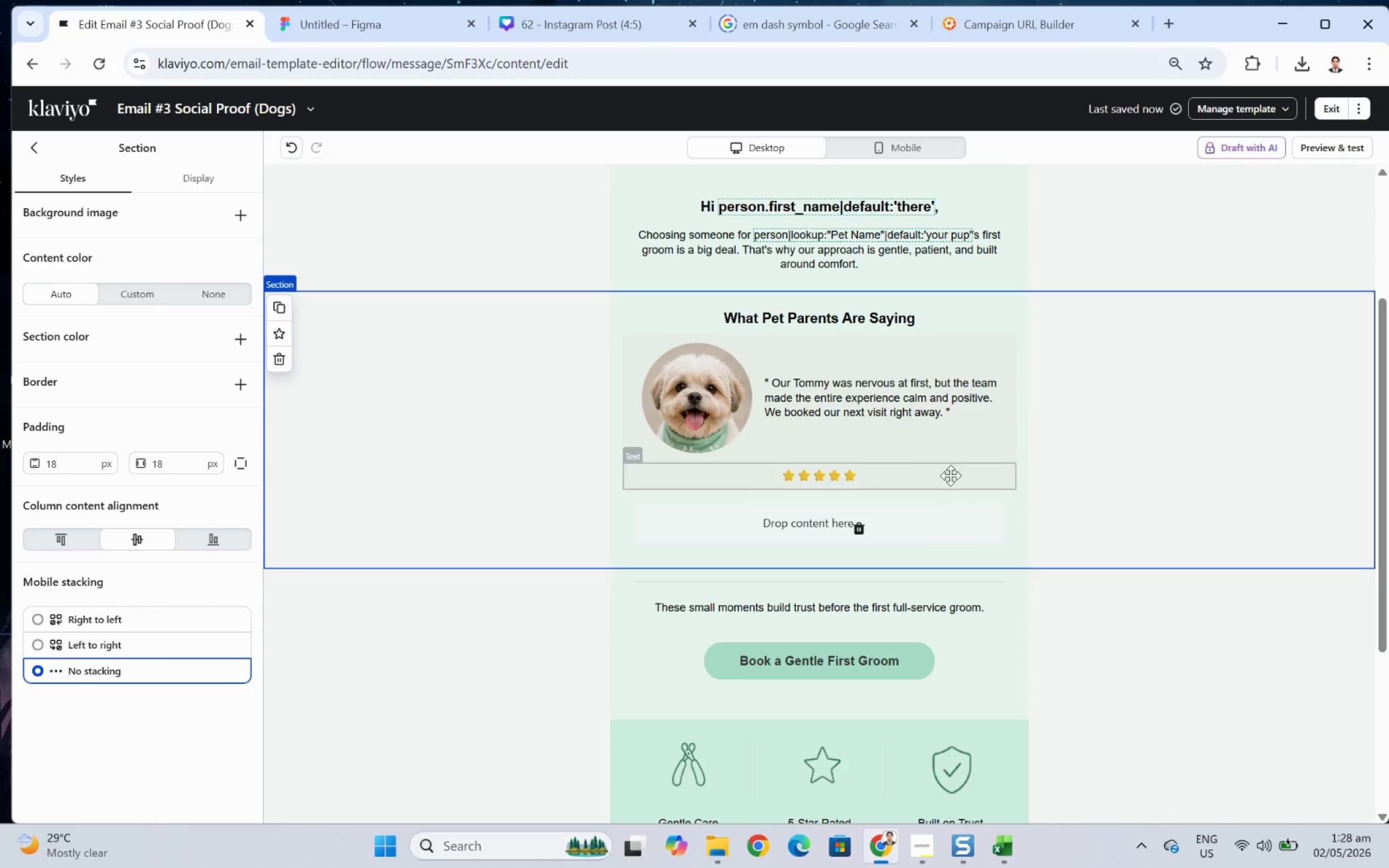 
double_click([934, 470])
 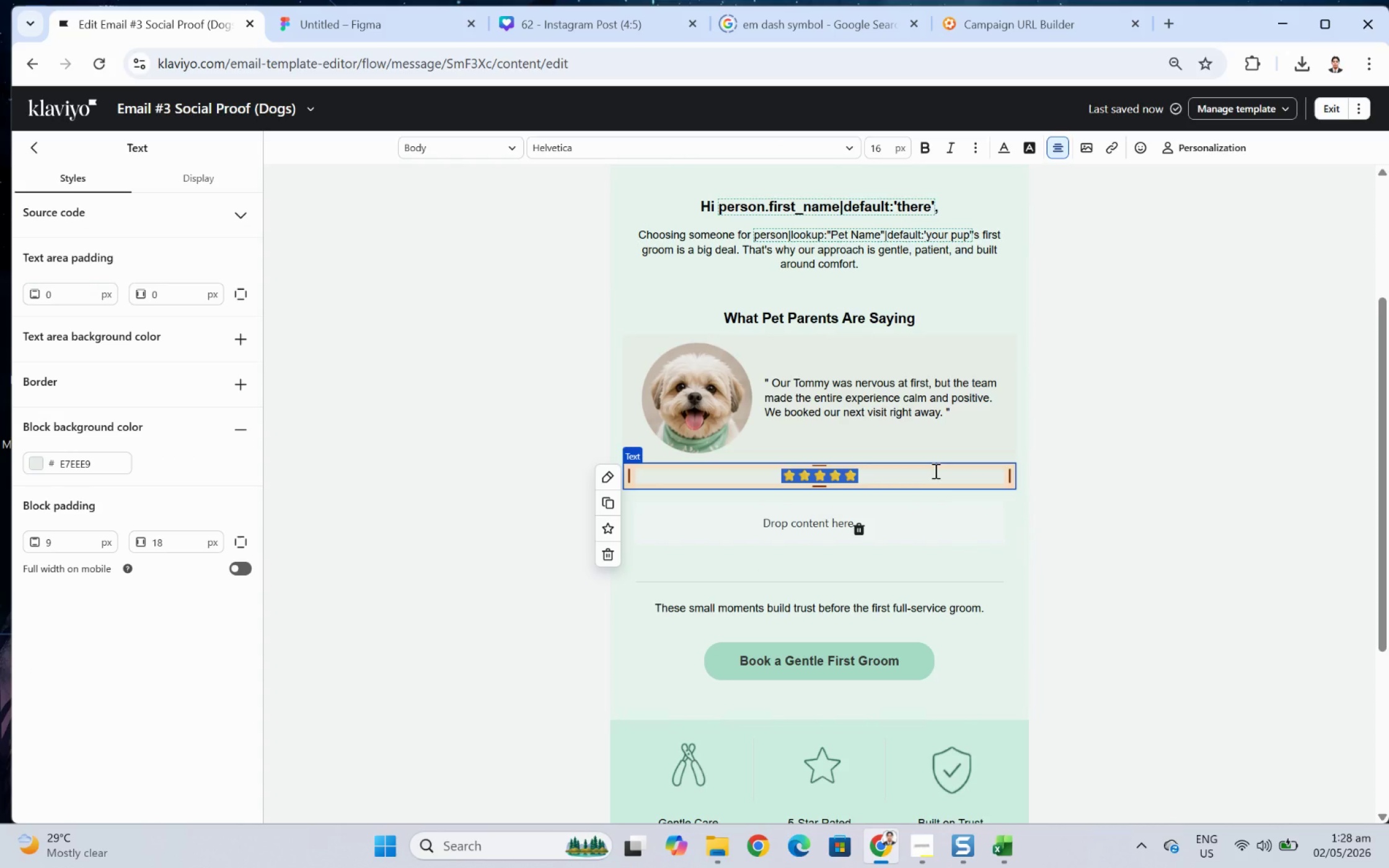 
key(Control+ControlLeft)
 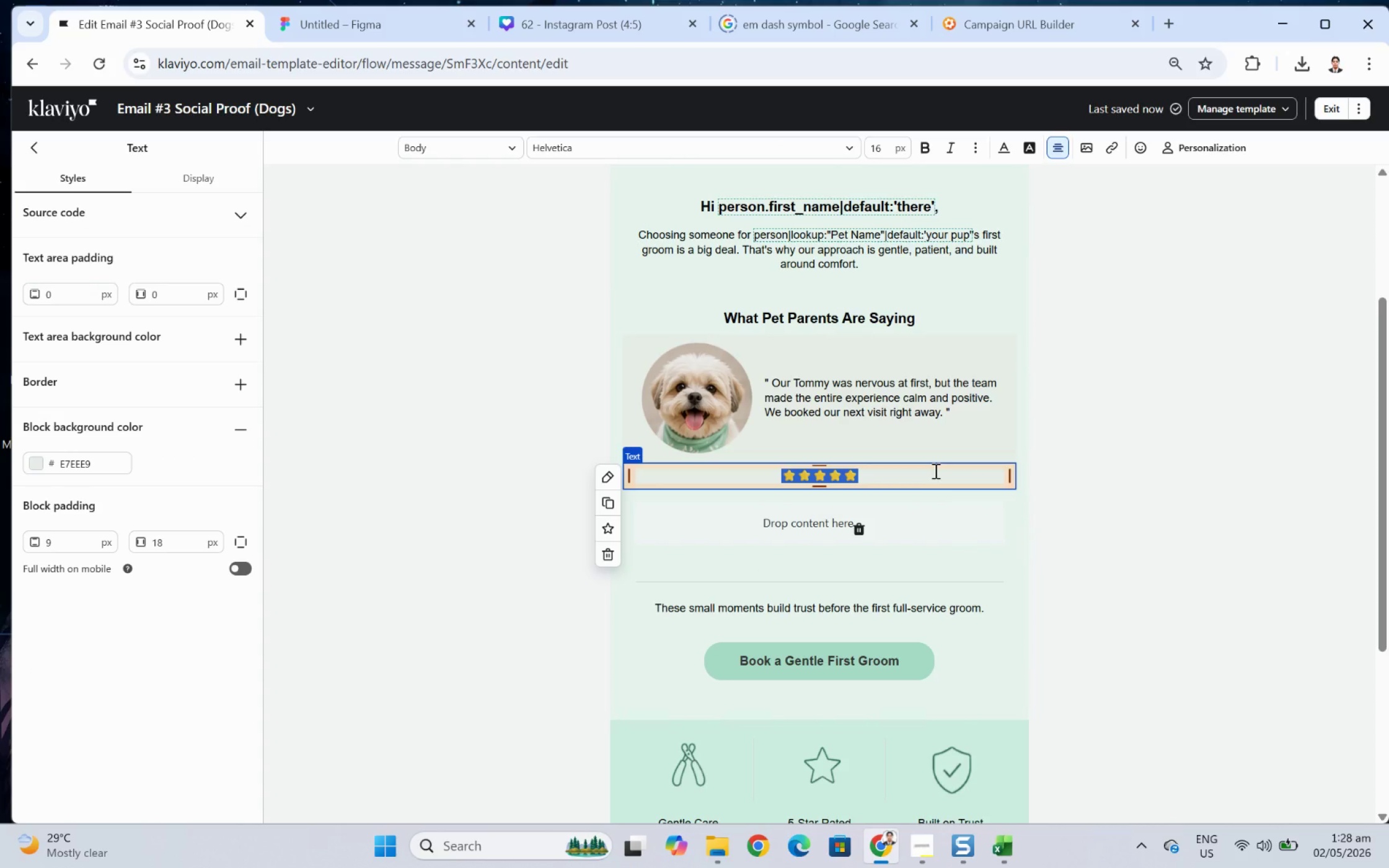 
key(Control+X)
 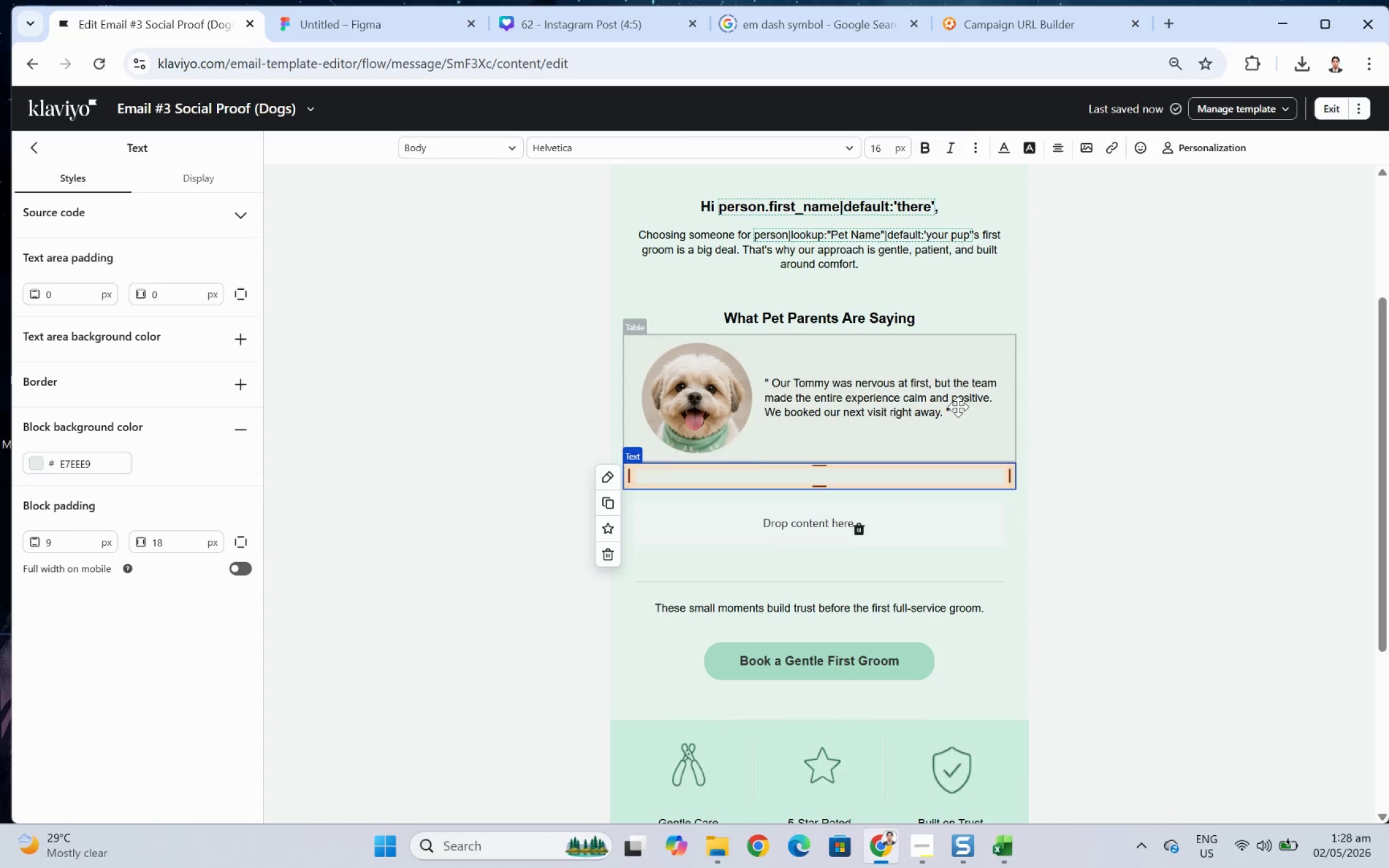 
double_click([958, 406])
 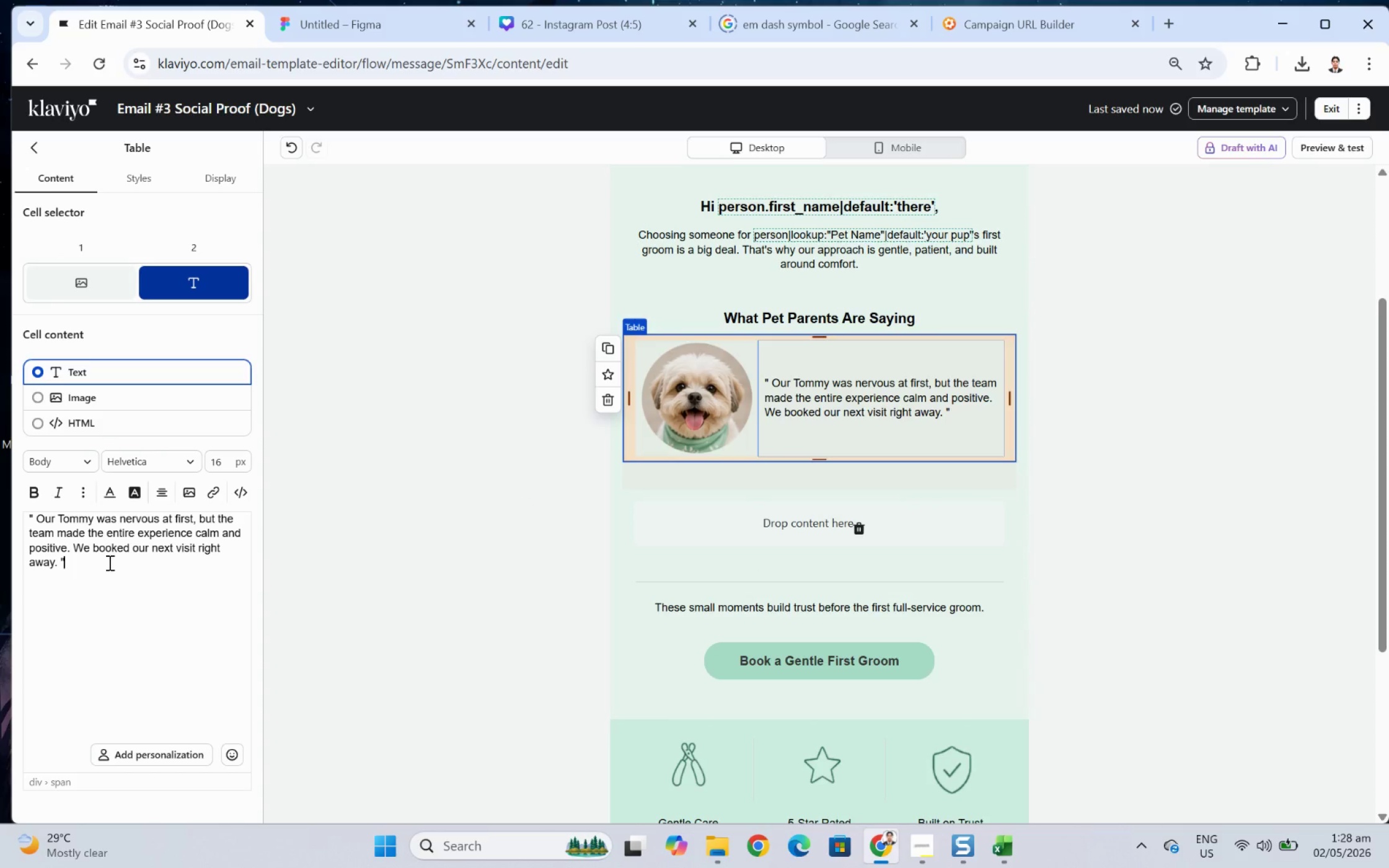 
key(Enter)
 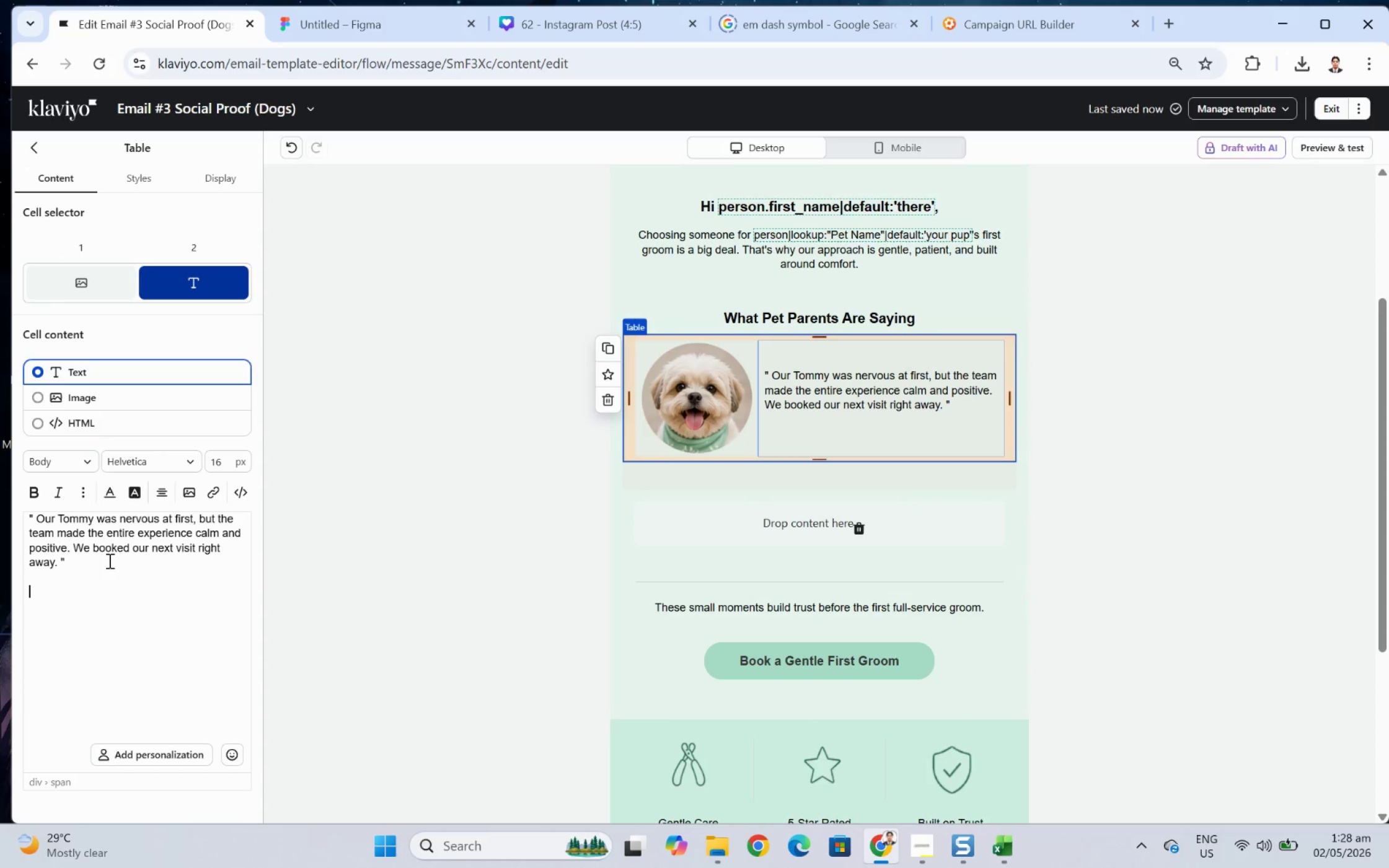 
key(Enter)
 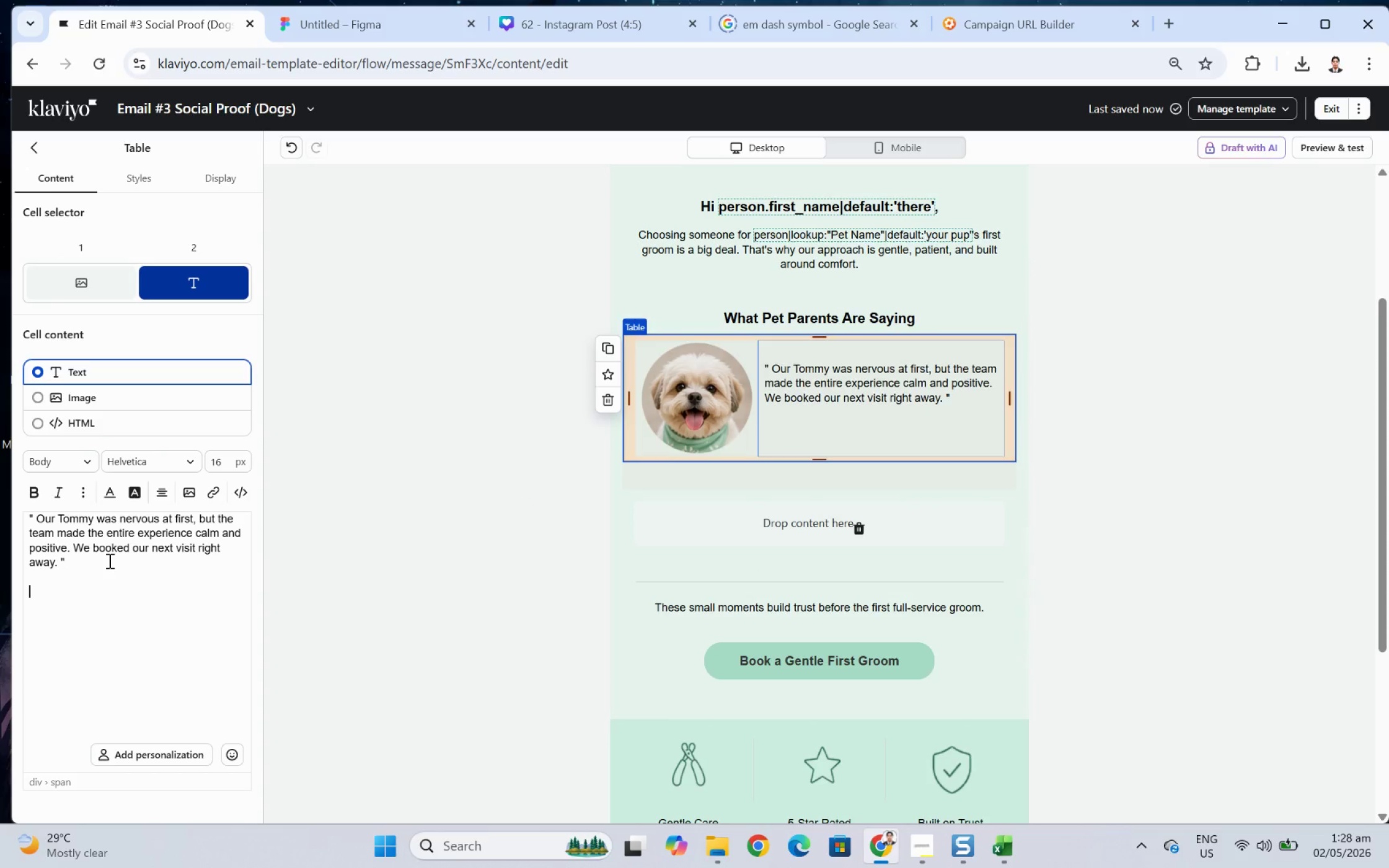 
key(Control+V)
 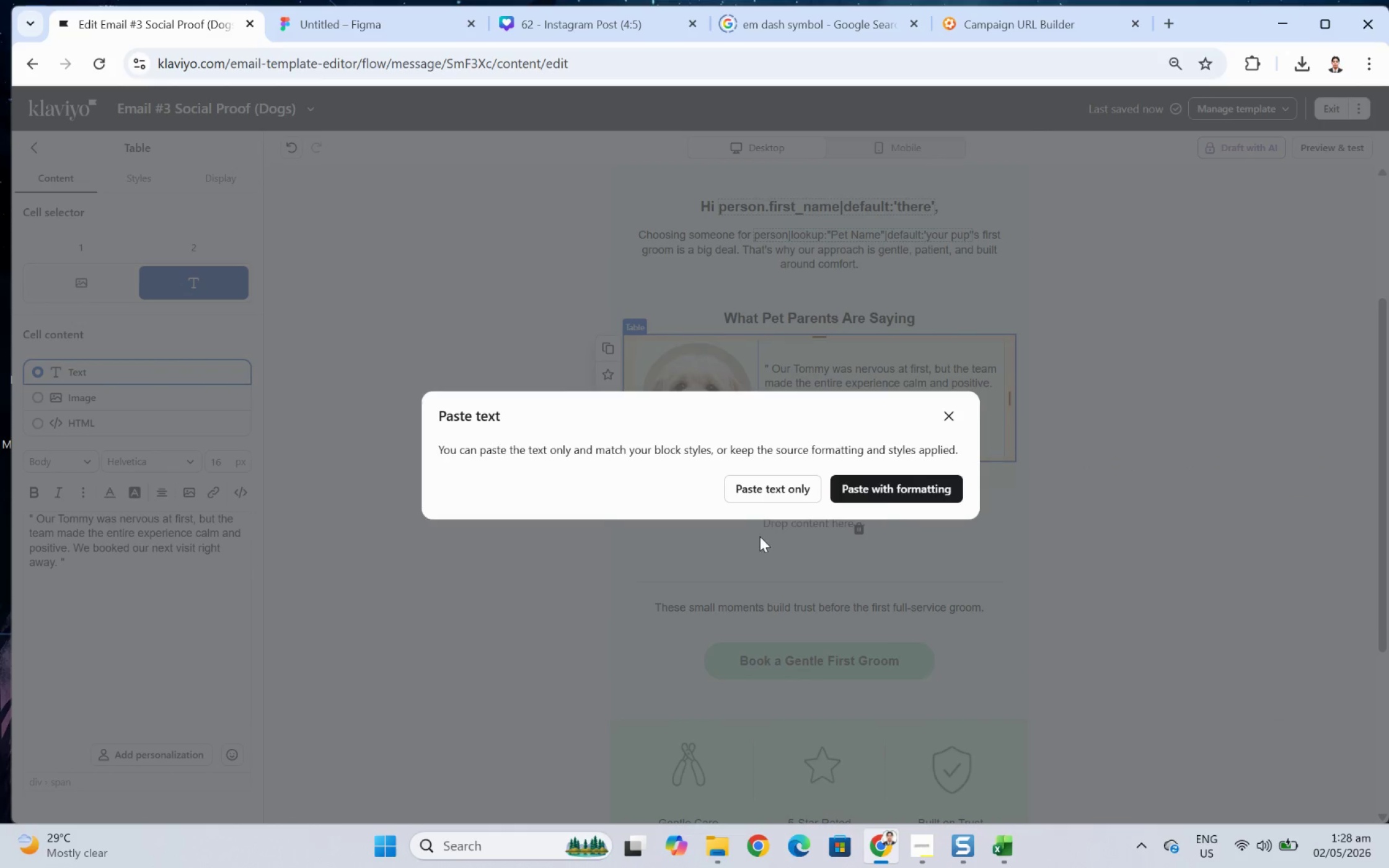 
left_click([891, 487])
 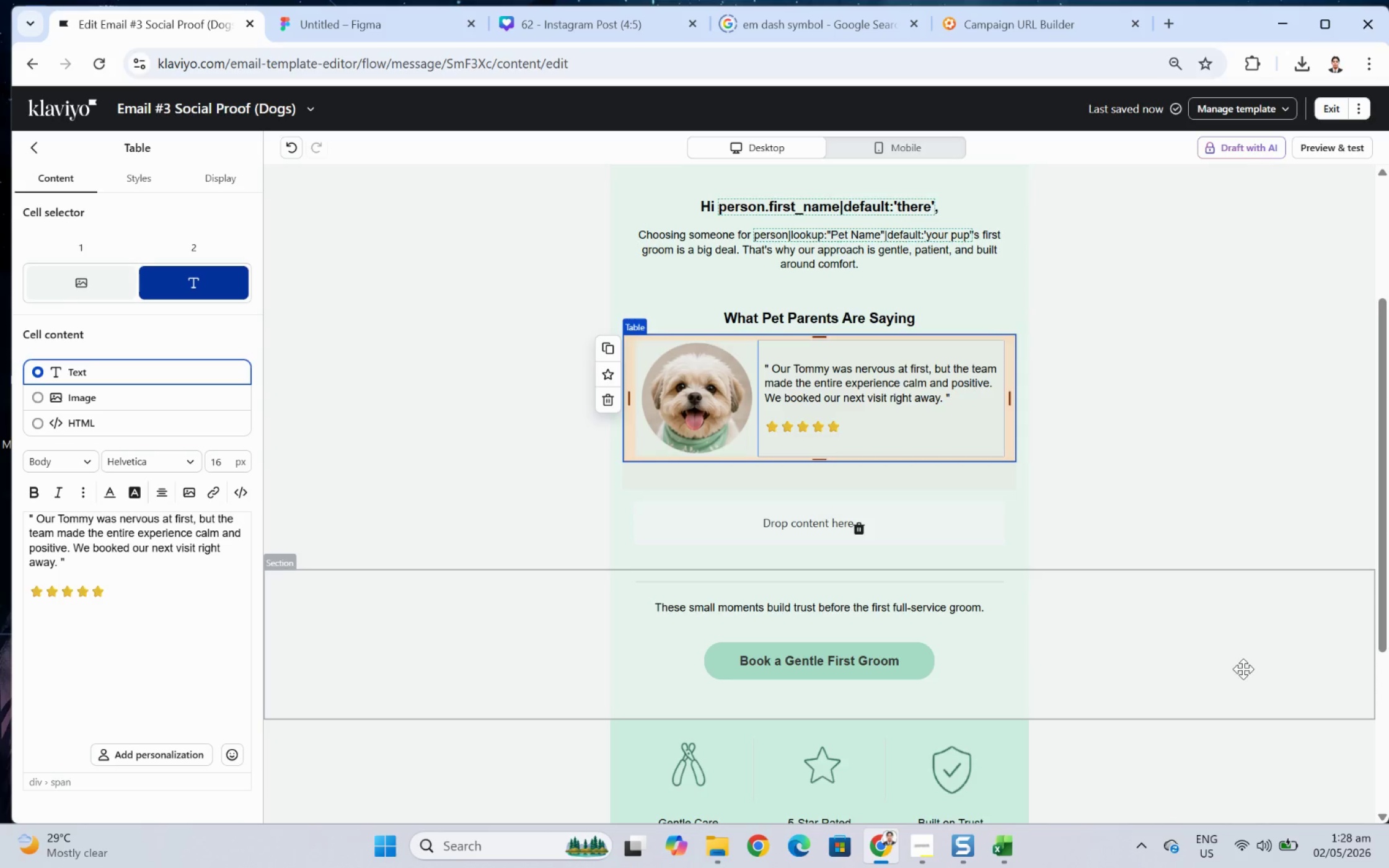 
double_click([1241, 678])
 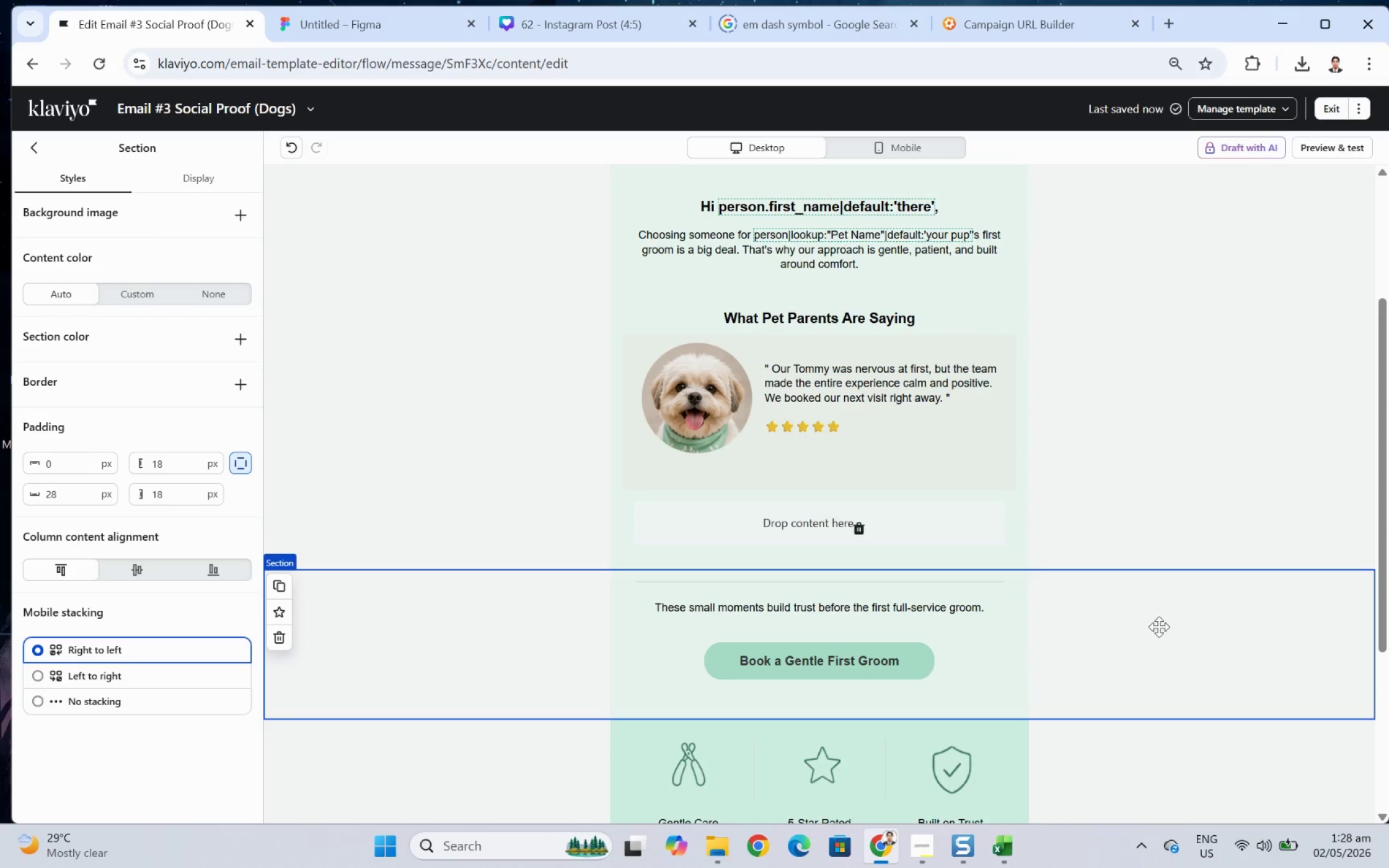 
left_click([924, 476])
 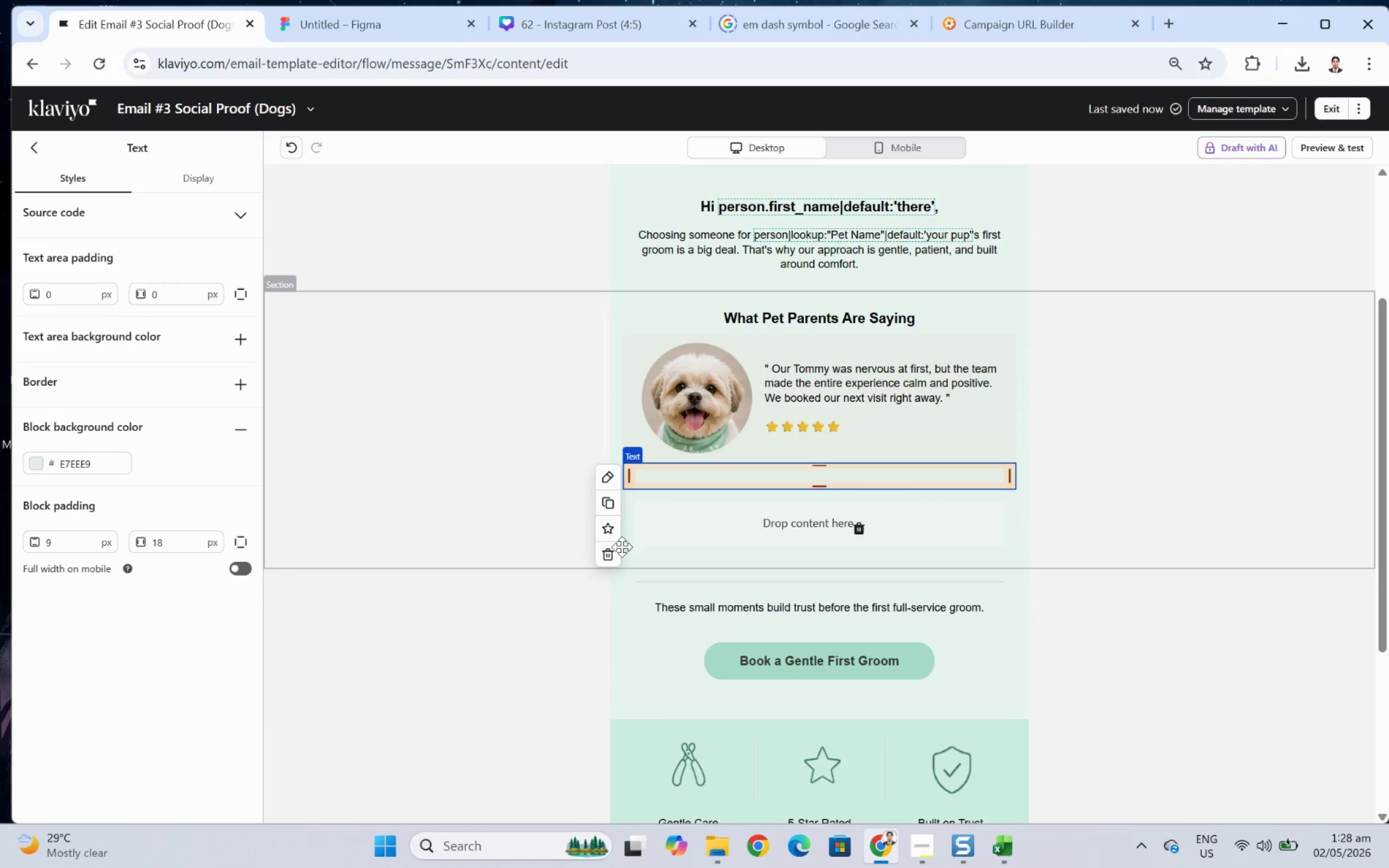 
left_click([615, 553])
 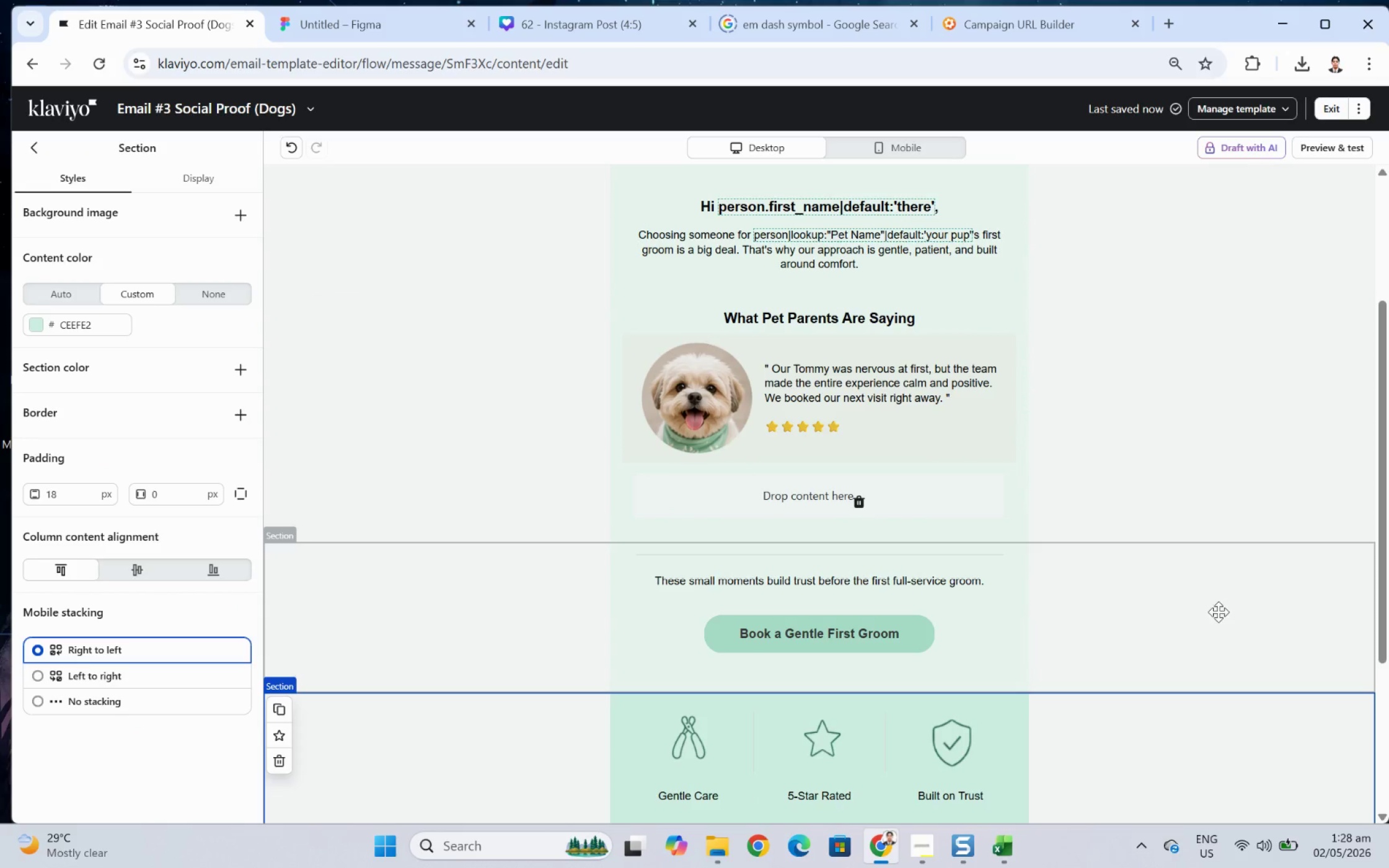 
wait(6.69)
 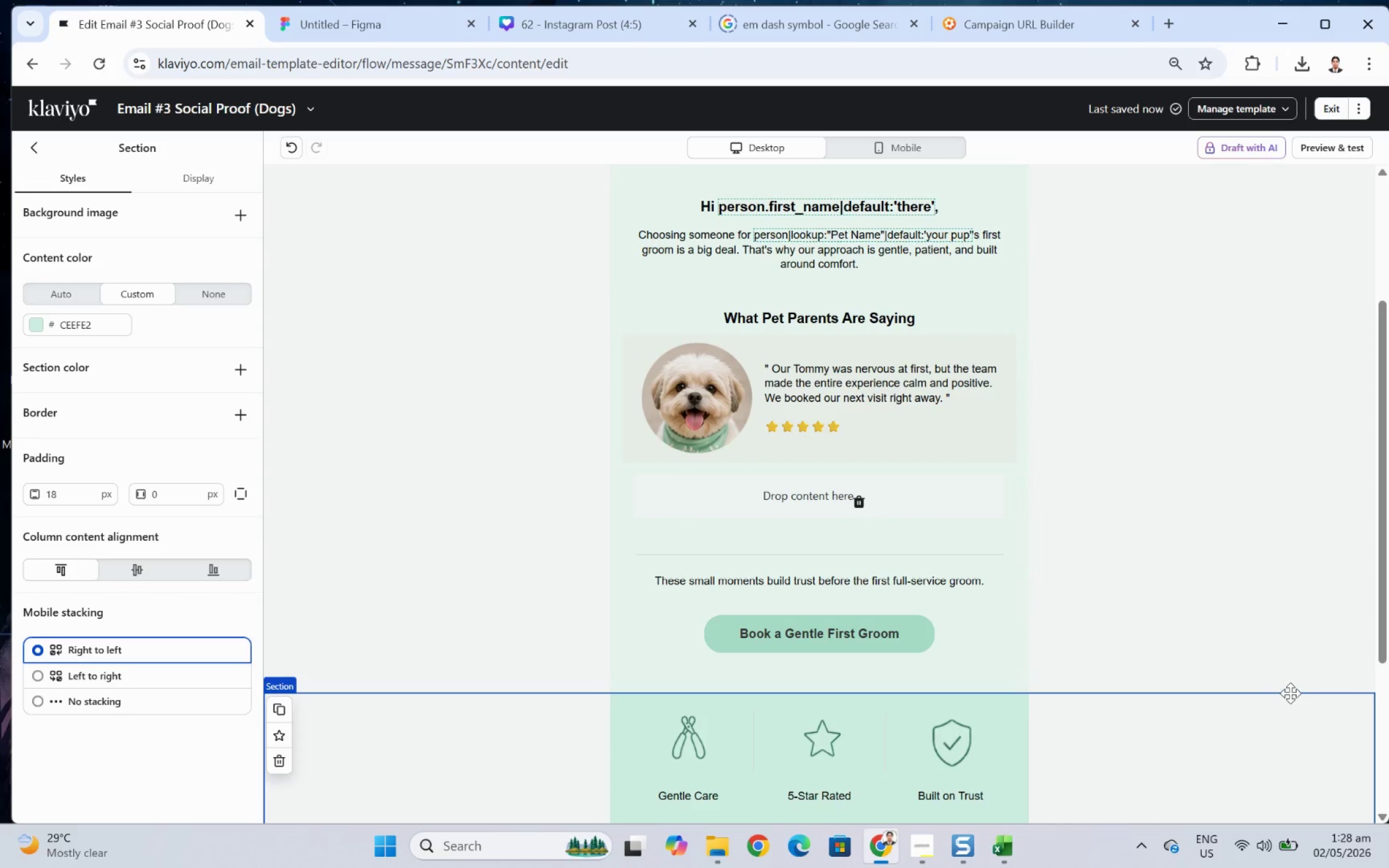 
left_click([912, 137])
 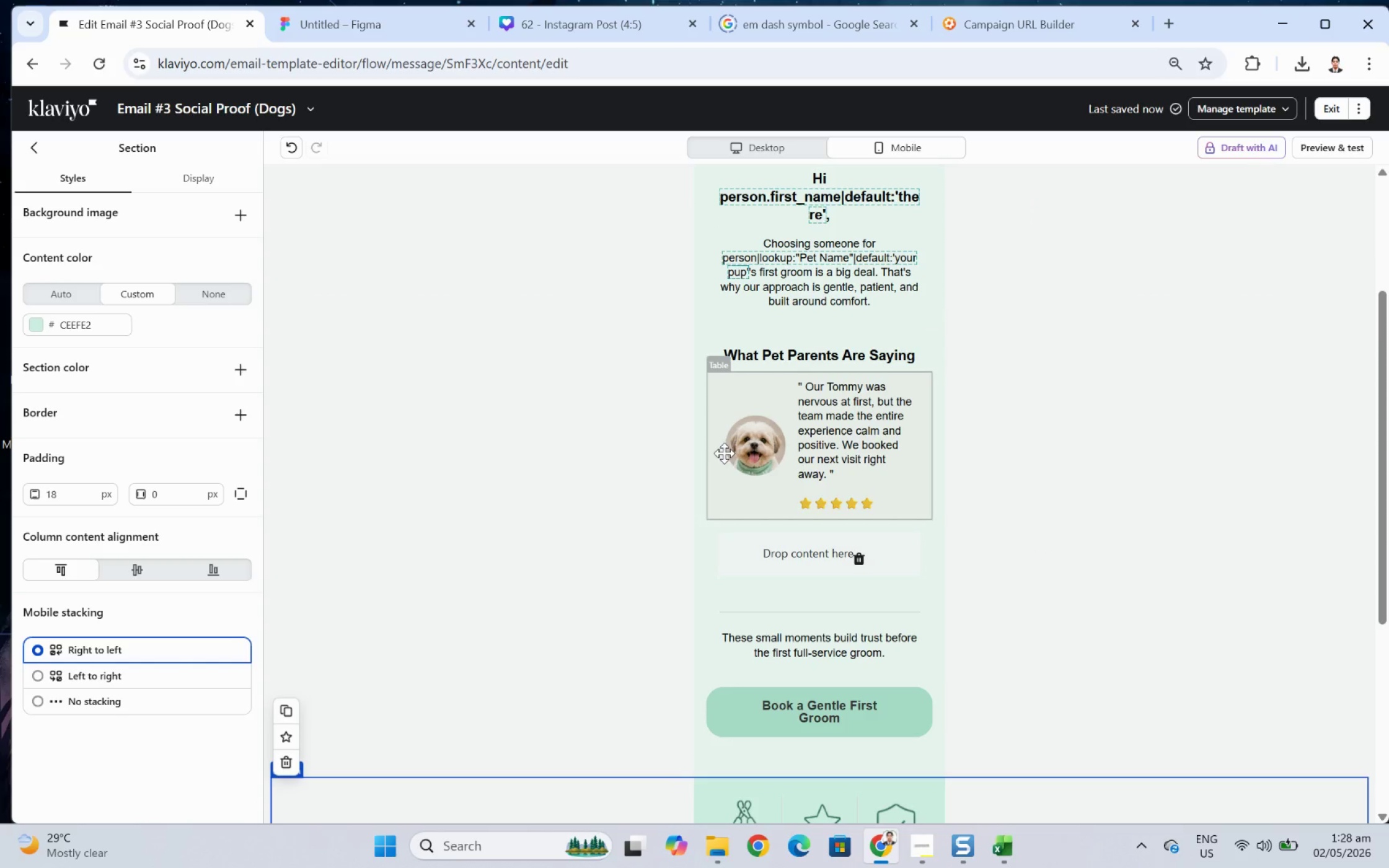 
left_click([754, 441])
 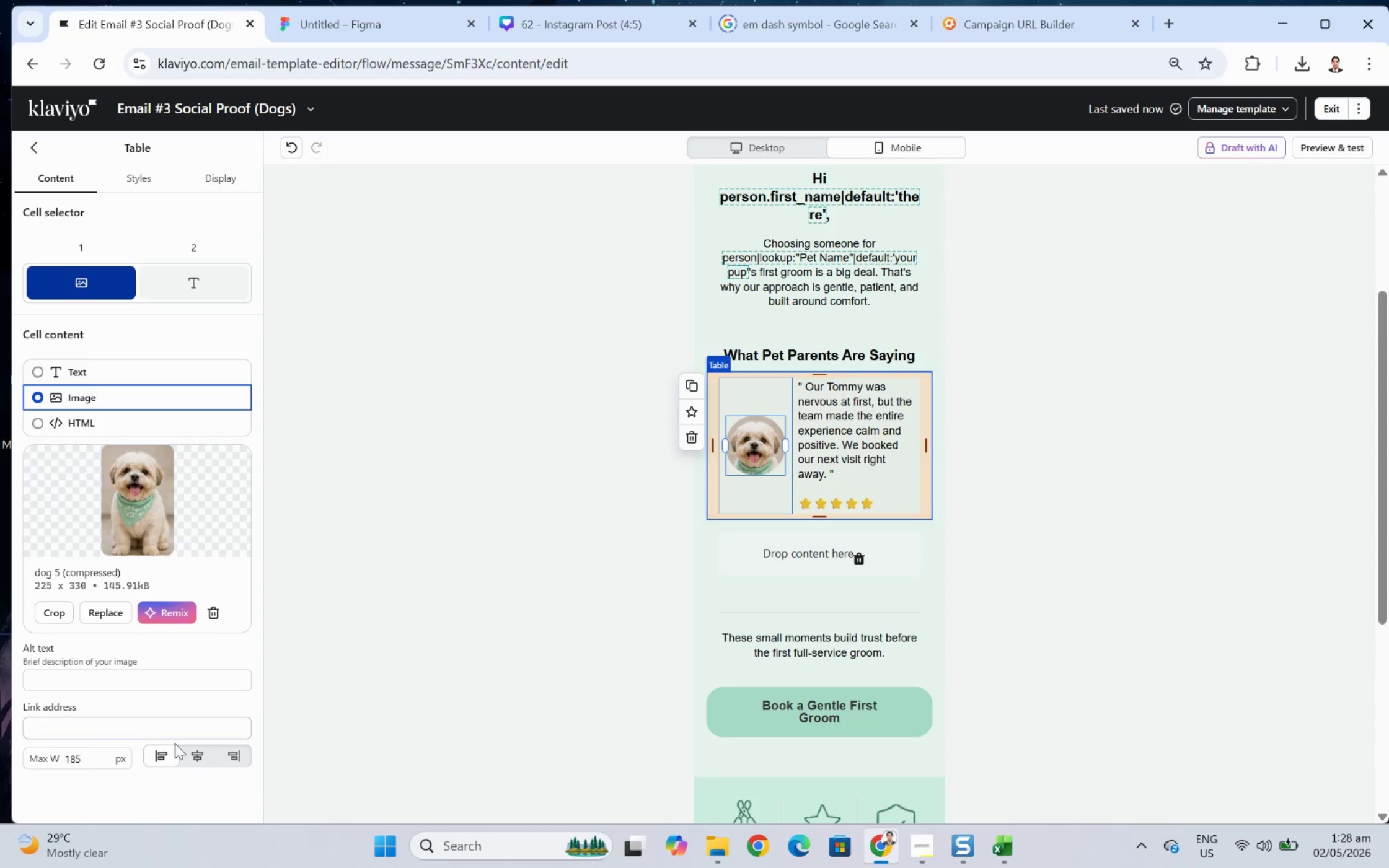 
left_click([208, 751])
 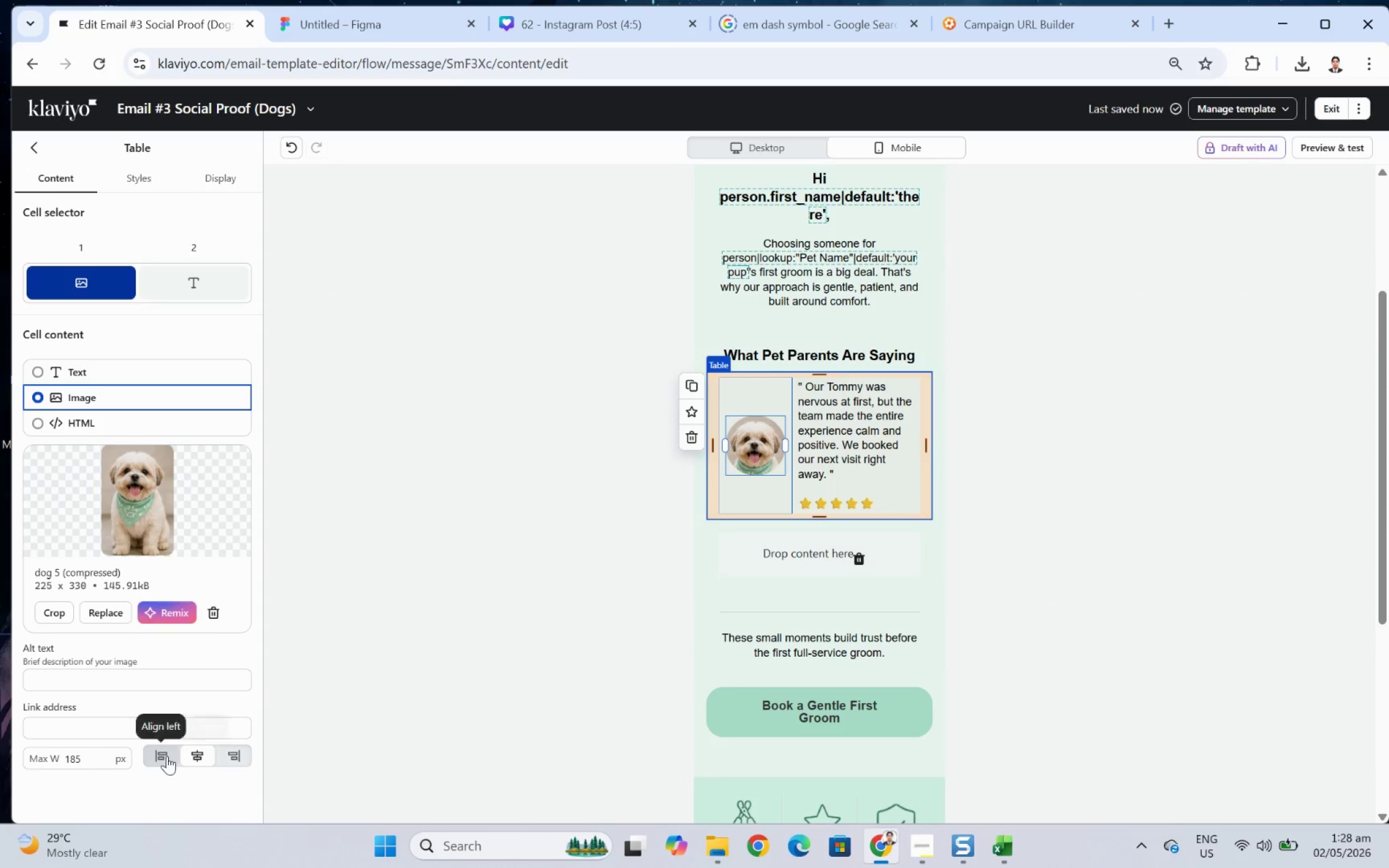 
double_click([196, 755])
 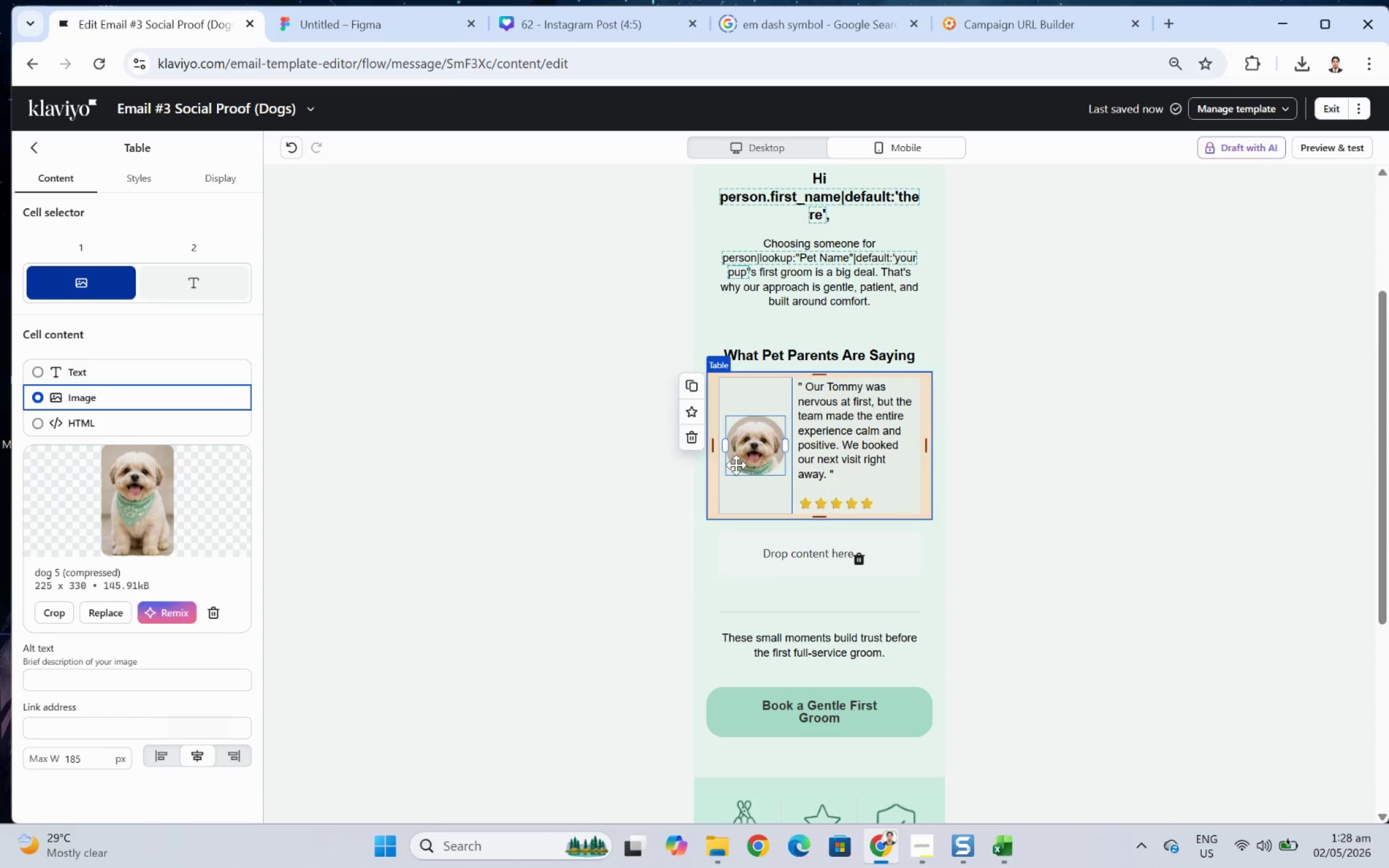 
left_click([591, 438])
 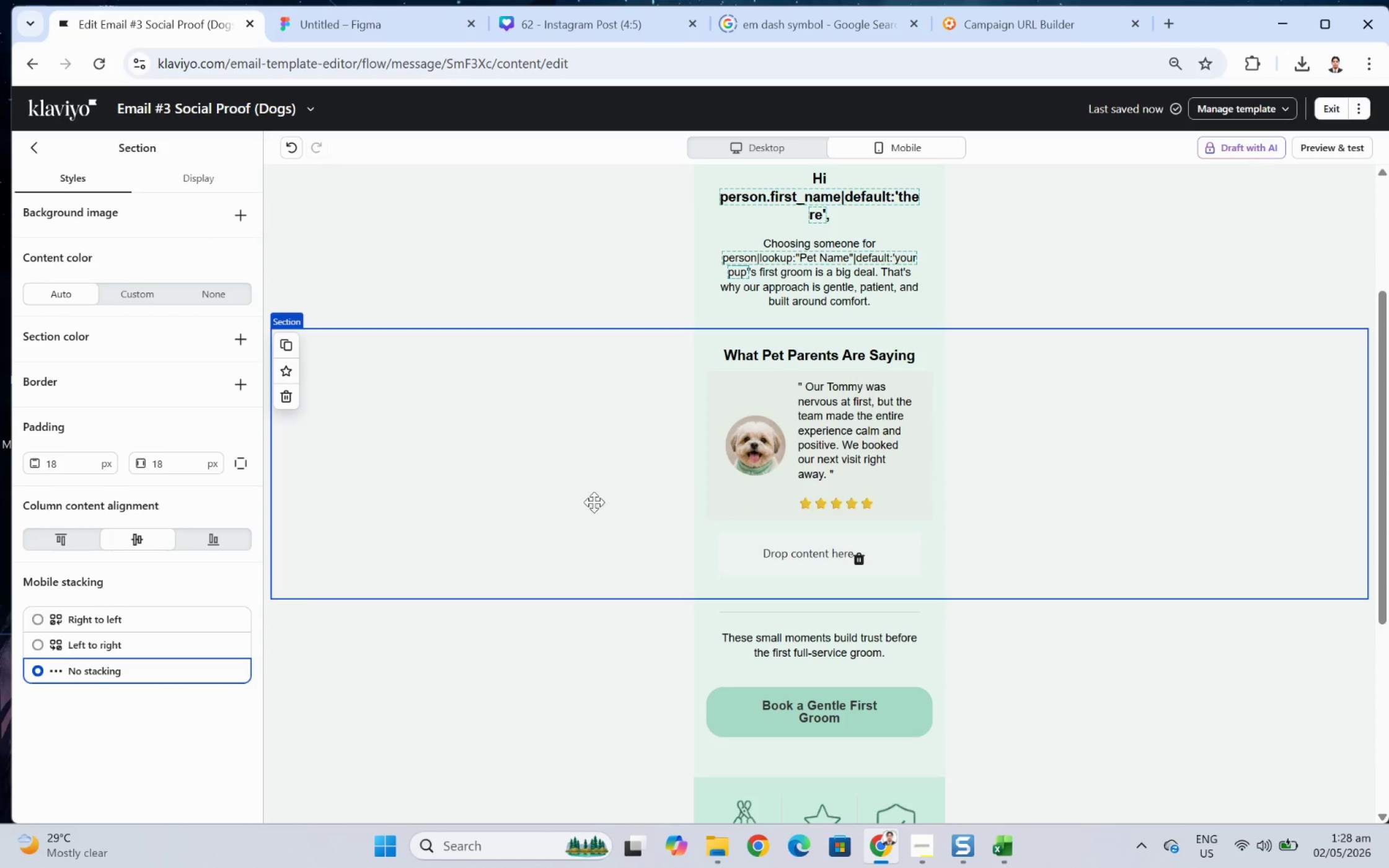 
left_click([836, 454])
 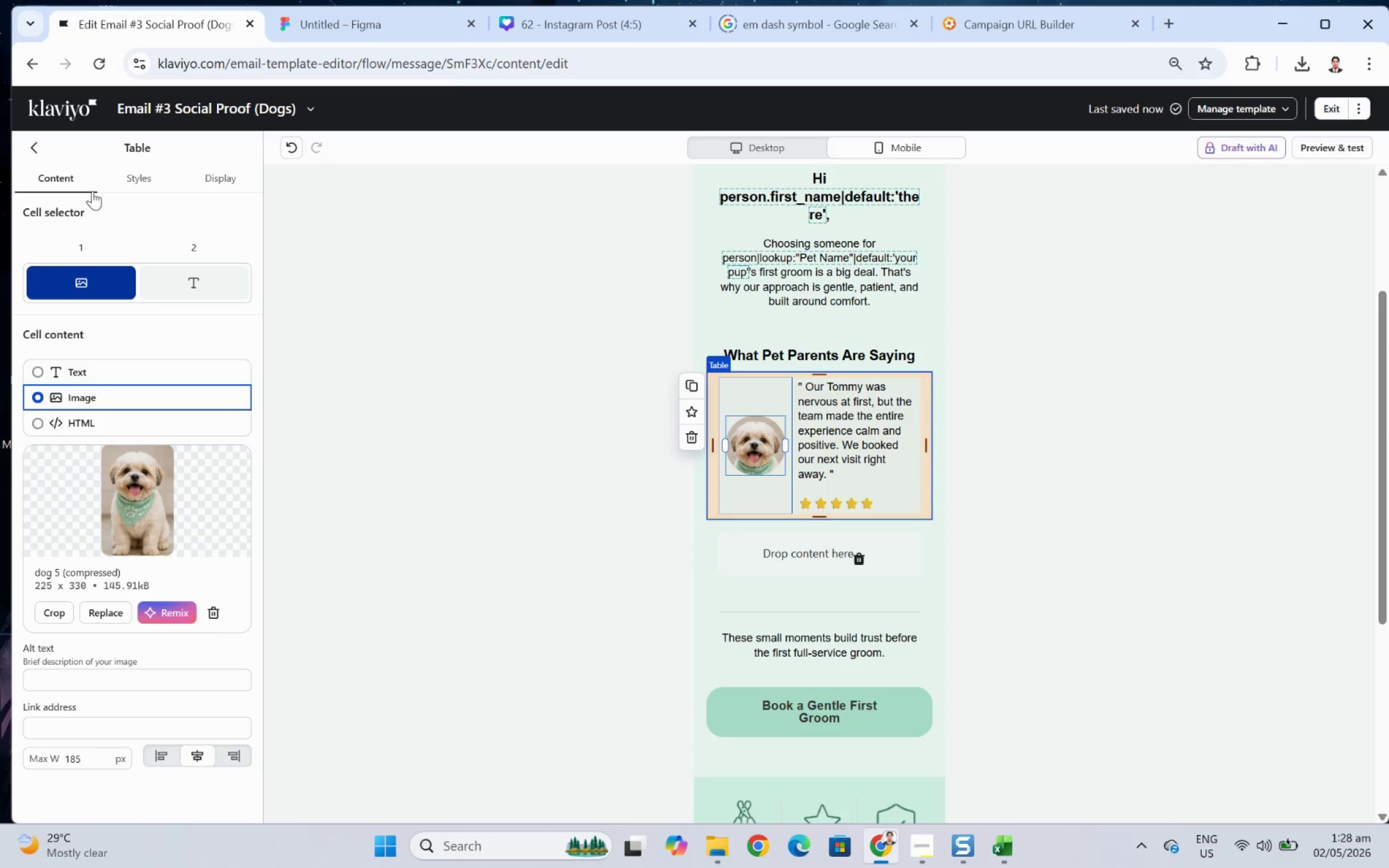 
left_click([156, 189])
 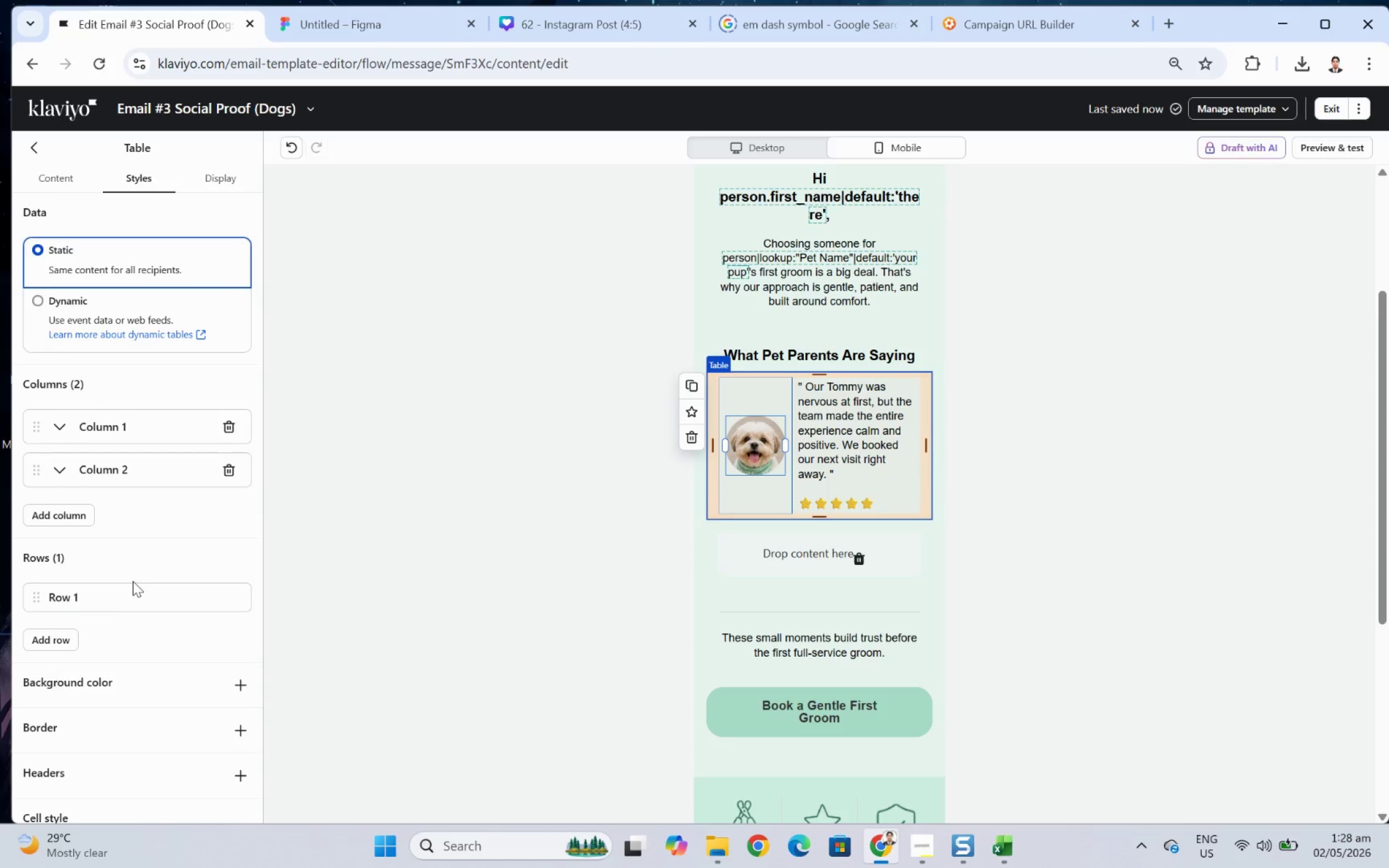 
scroll: coordinate [191, 651], scroll_direction: down, amount: 12.0
 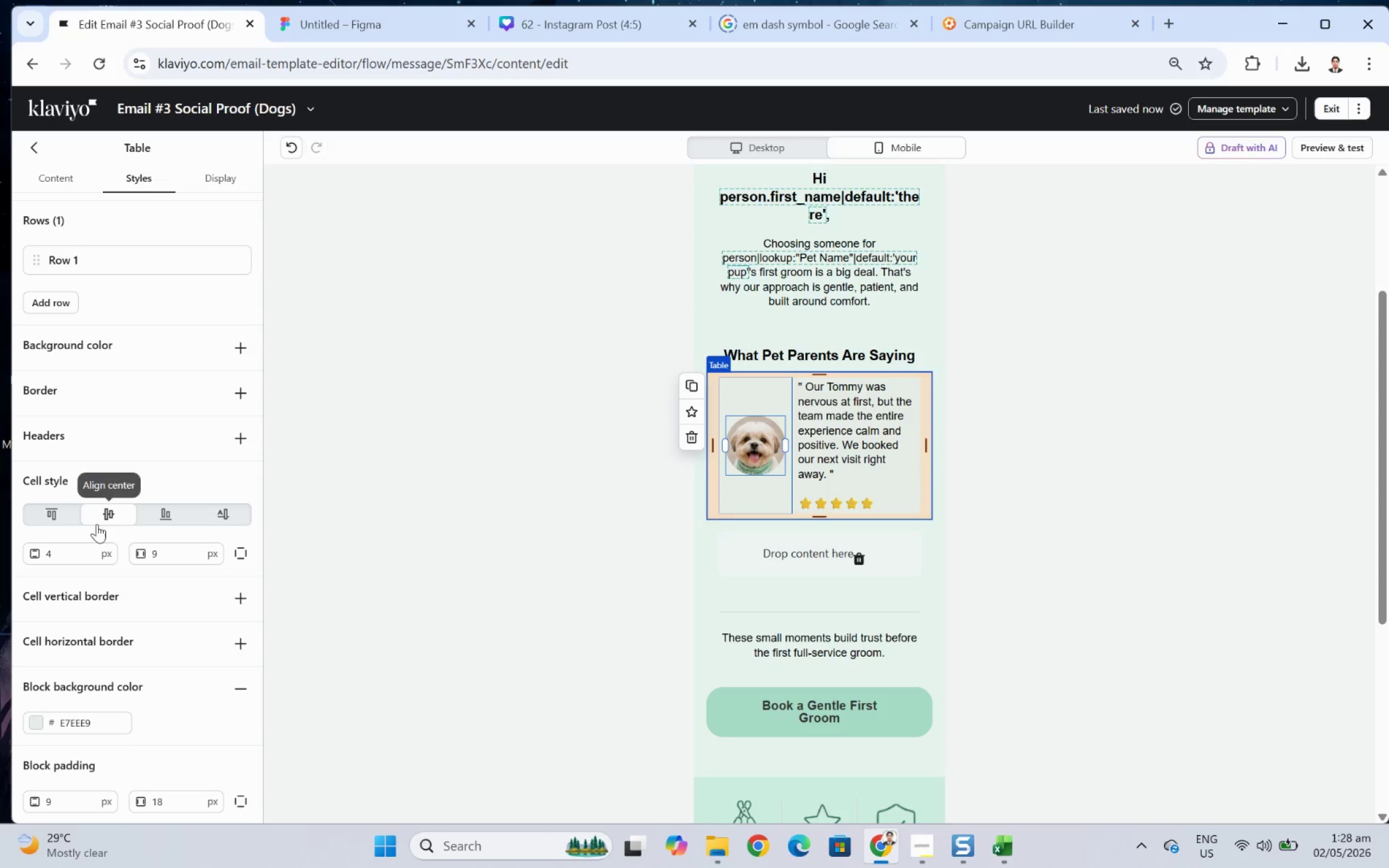 
left_click([58, 518])
 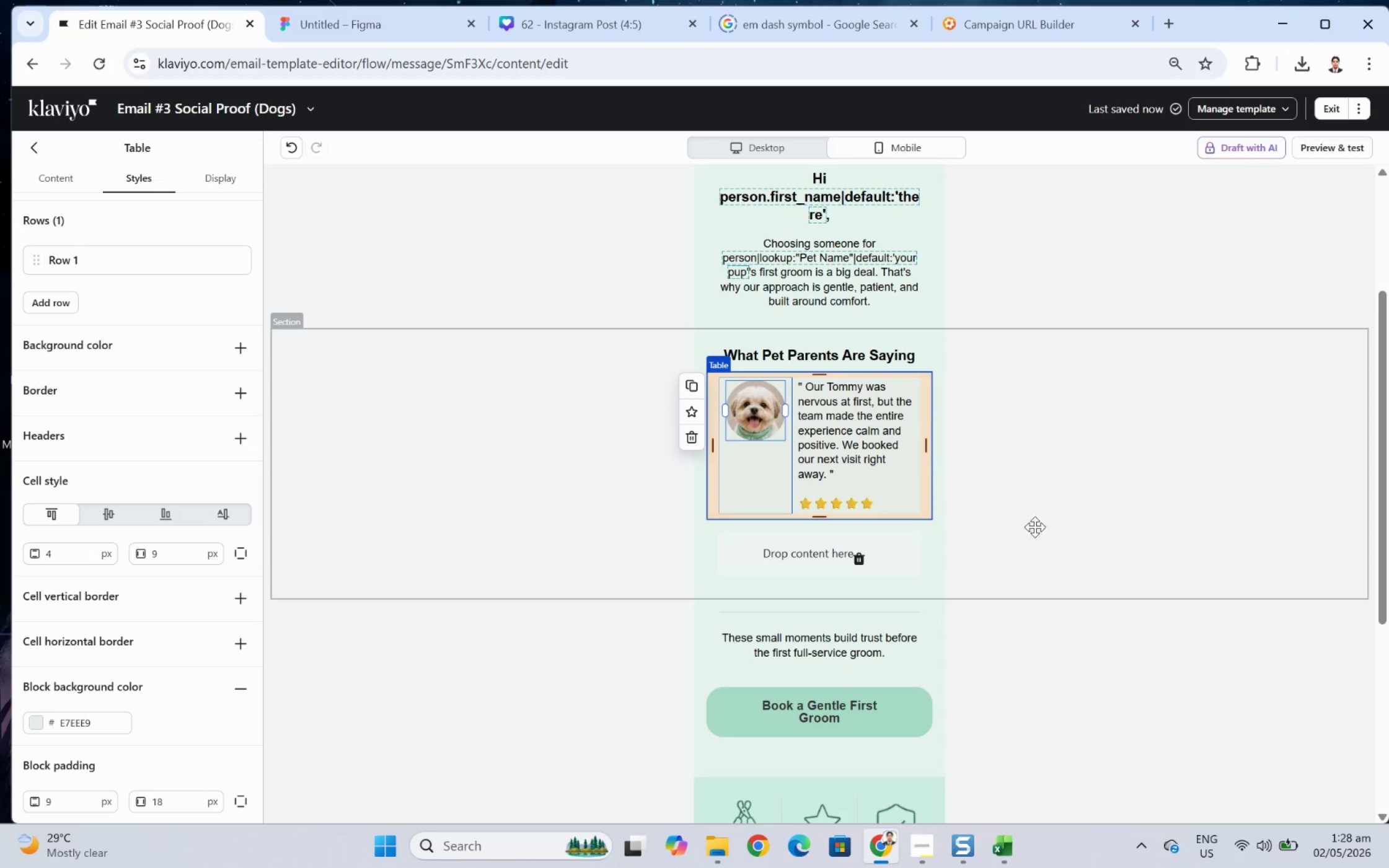 
left_click([802, 152])
 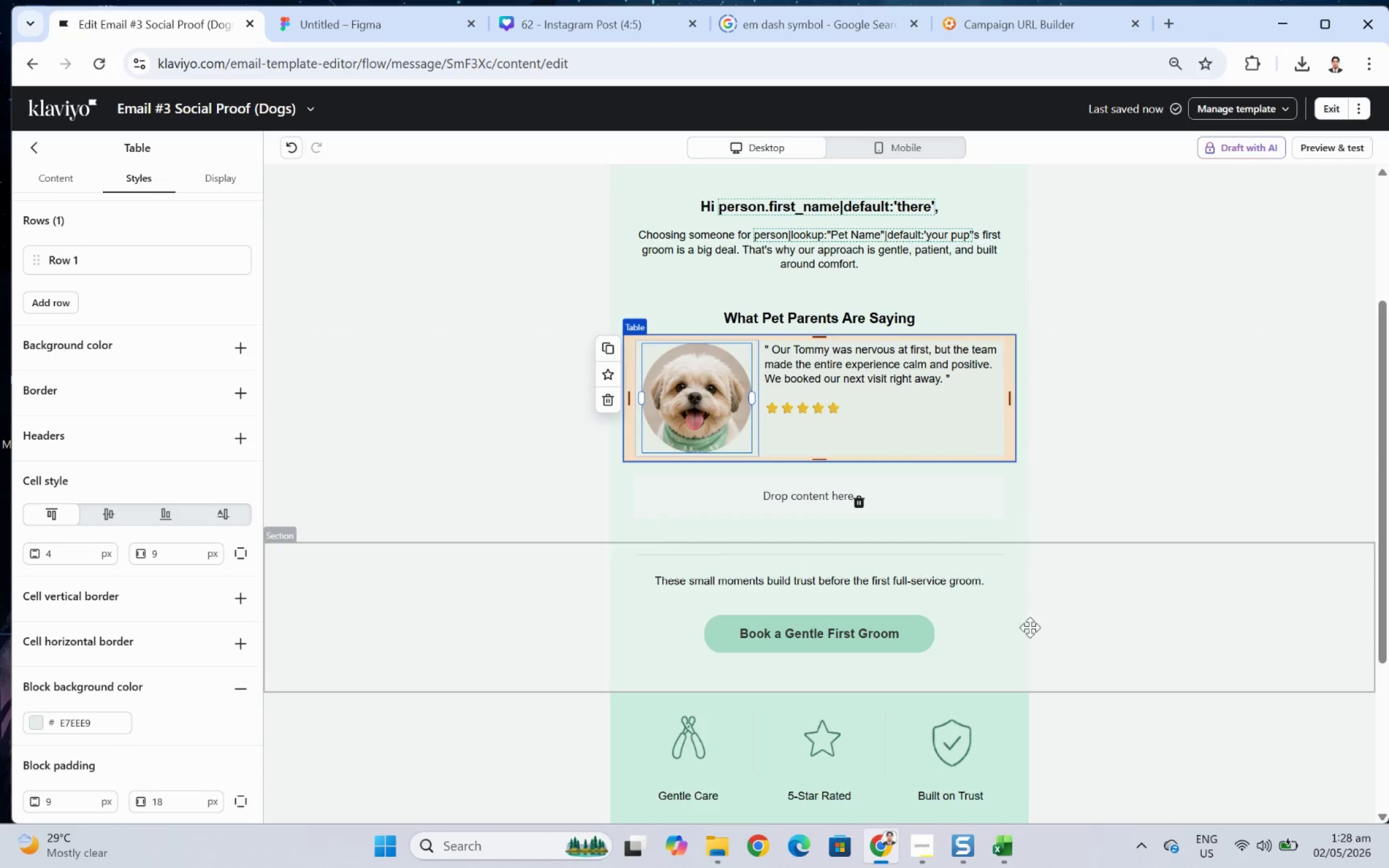 
left_click([1056, 658])
 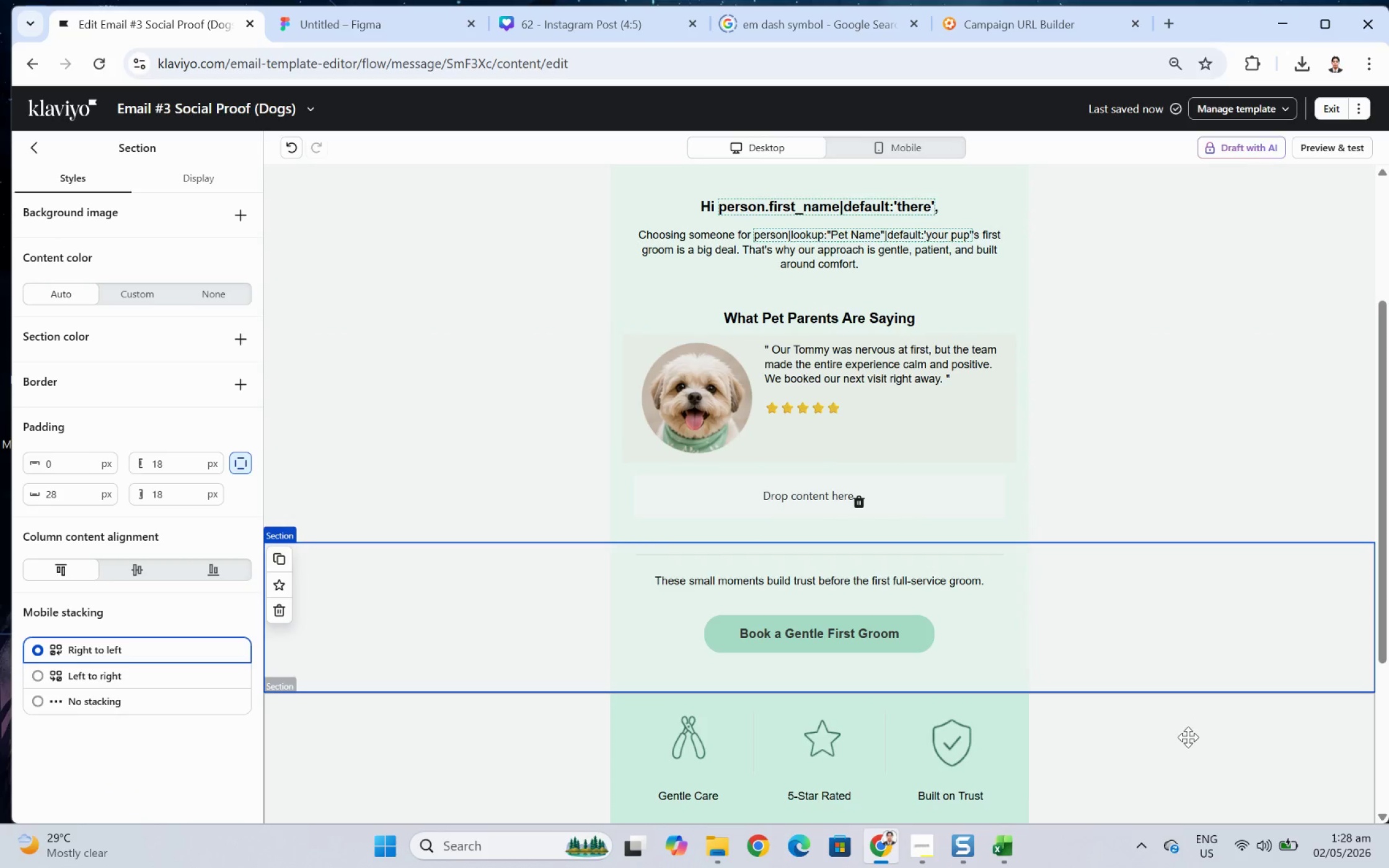 
left_click([741, 433])
 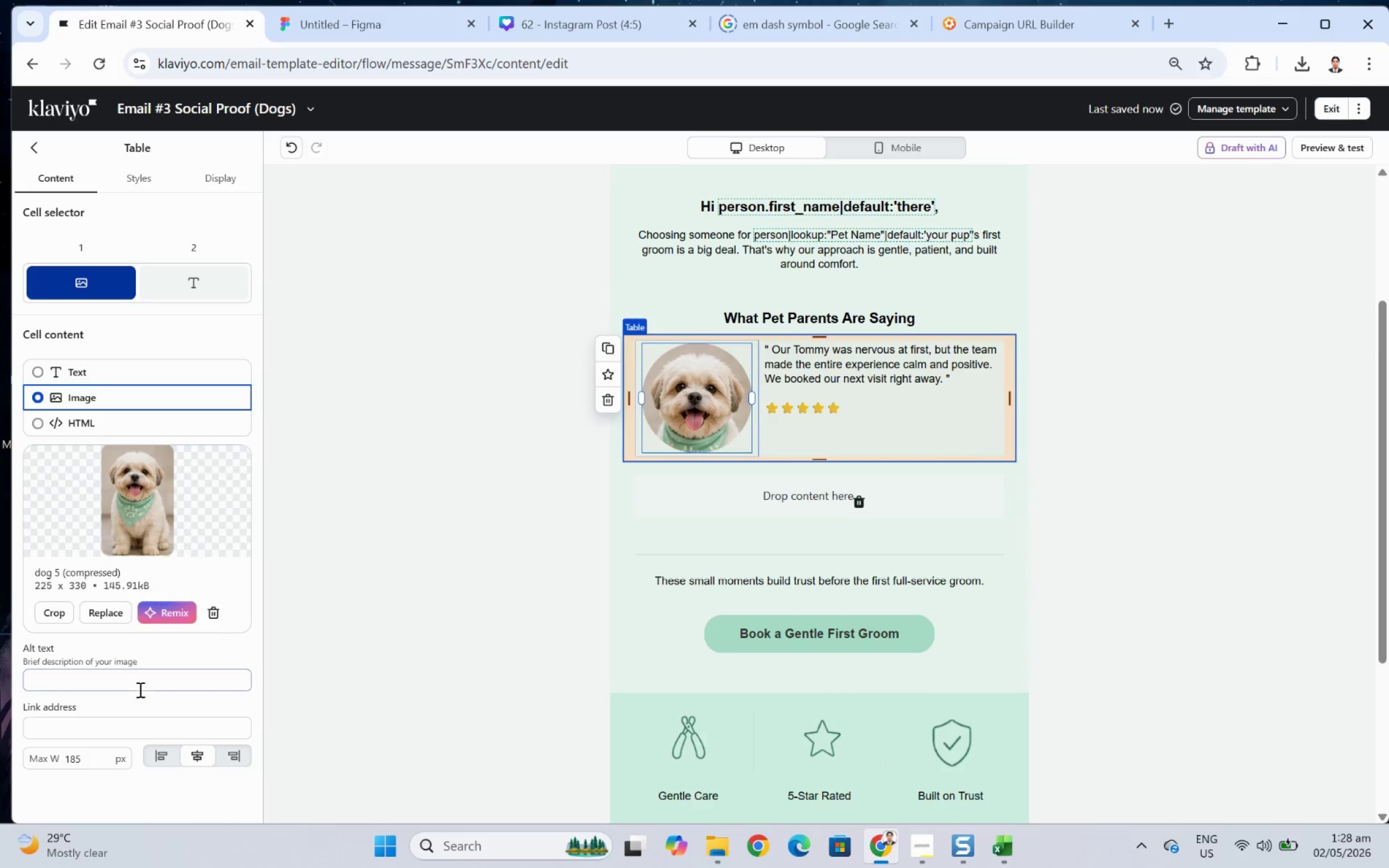 
left_click([151, 188])
 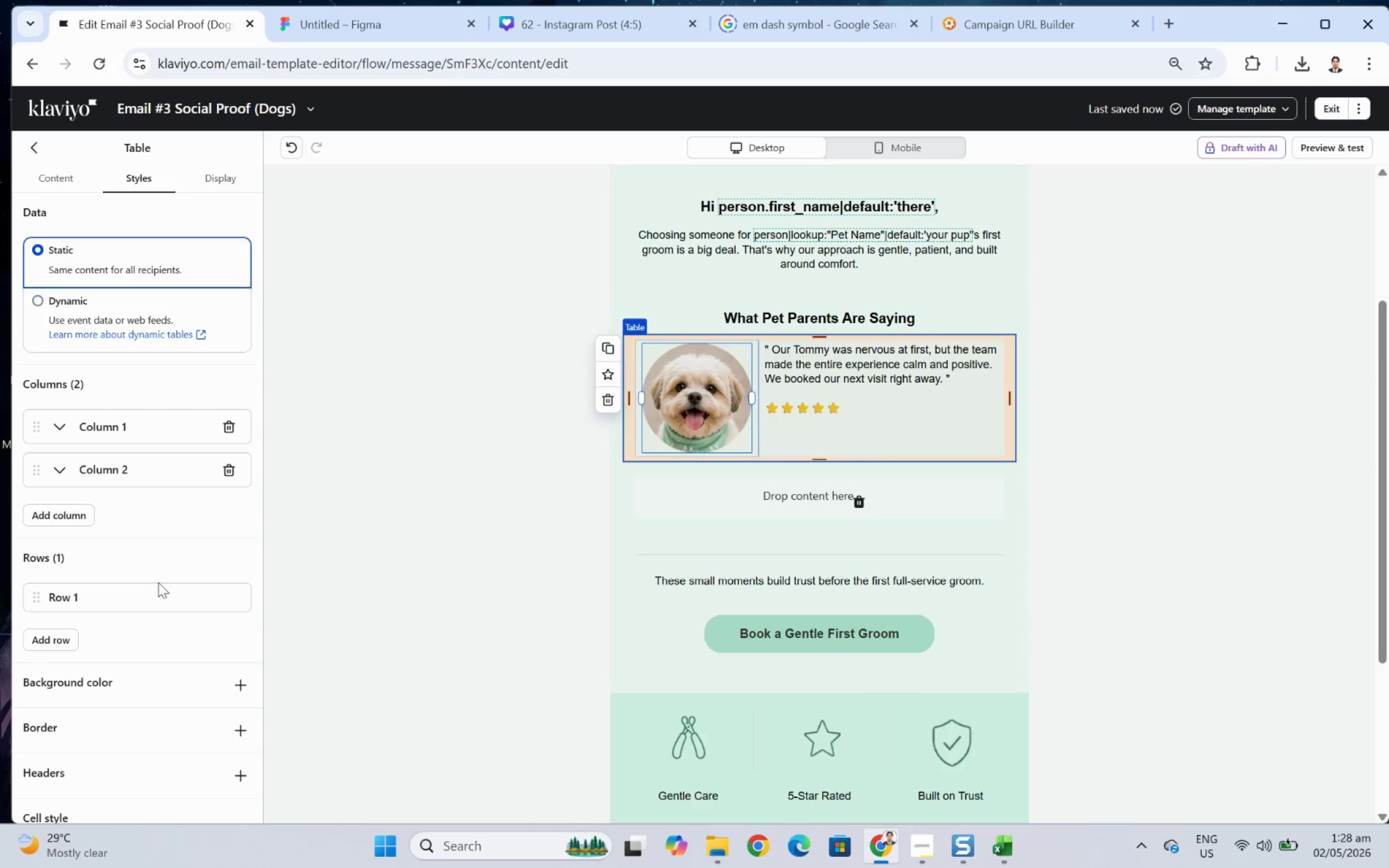 
scroll: coordinate [152, 604], scroll_direction: down, amount: 8.0
 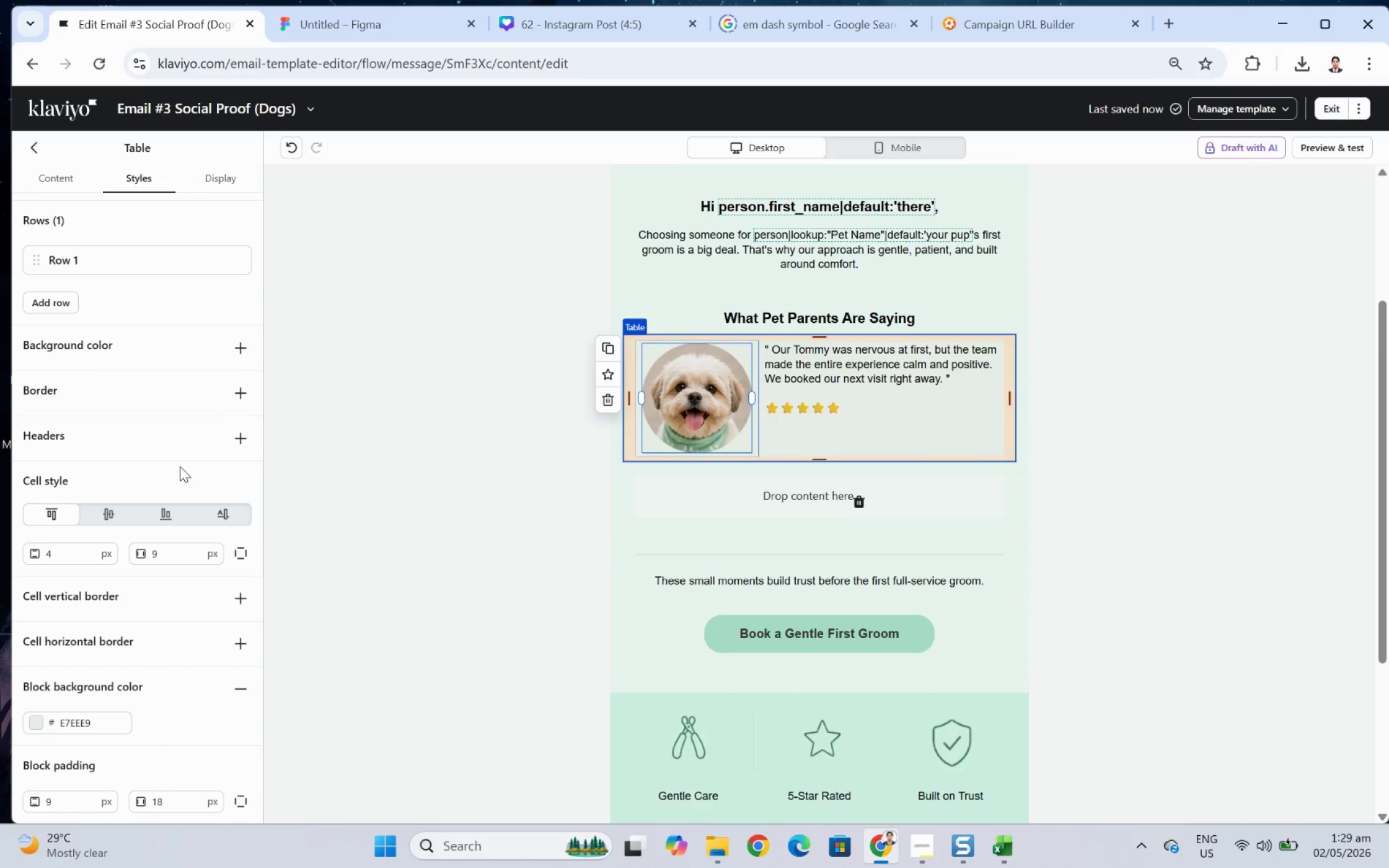 
left_click([103, 522])
 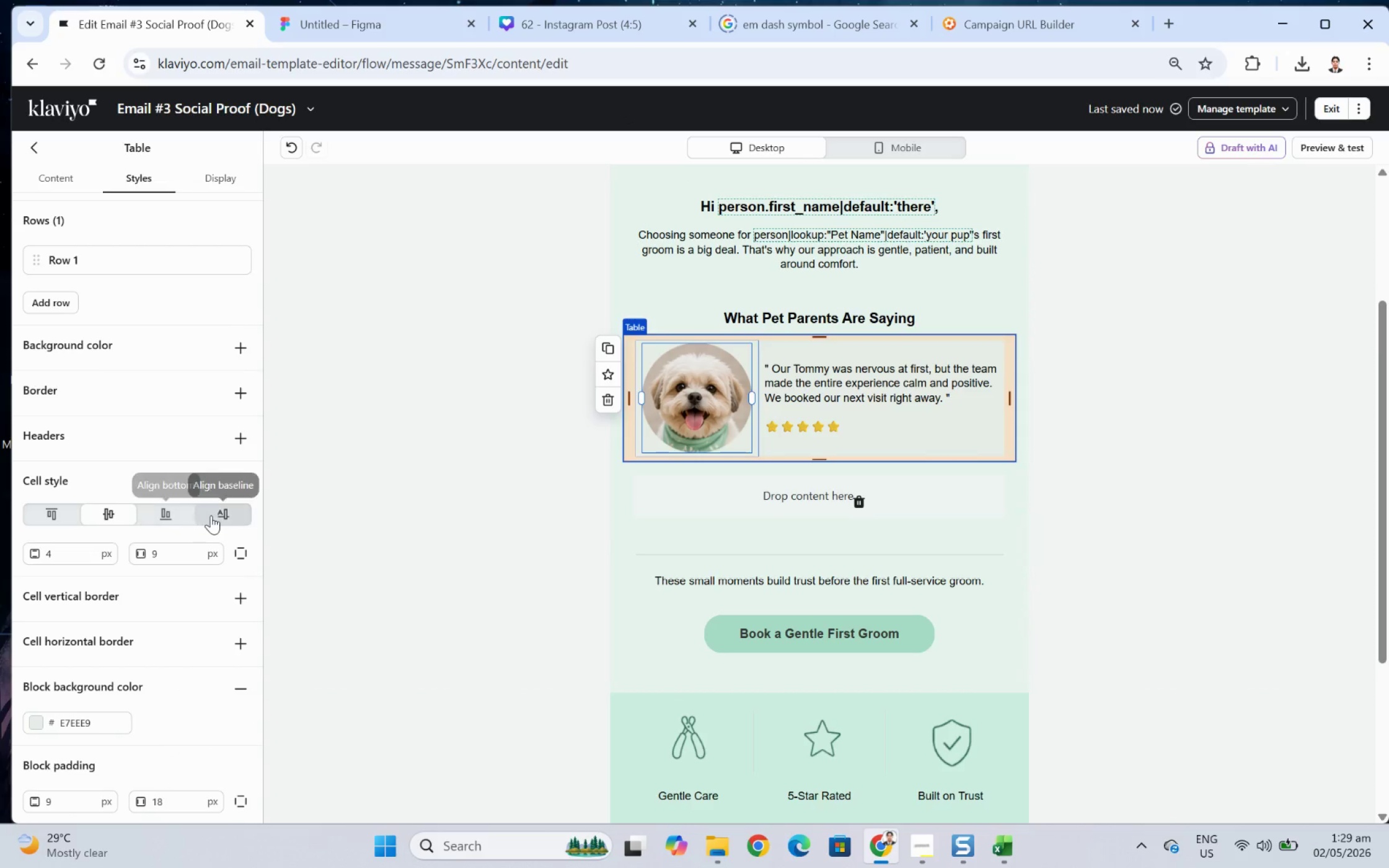 
left_click([225, 520])
 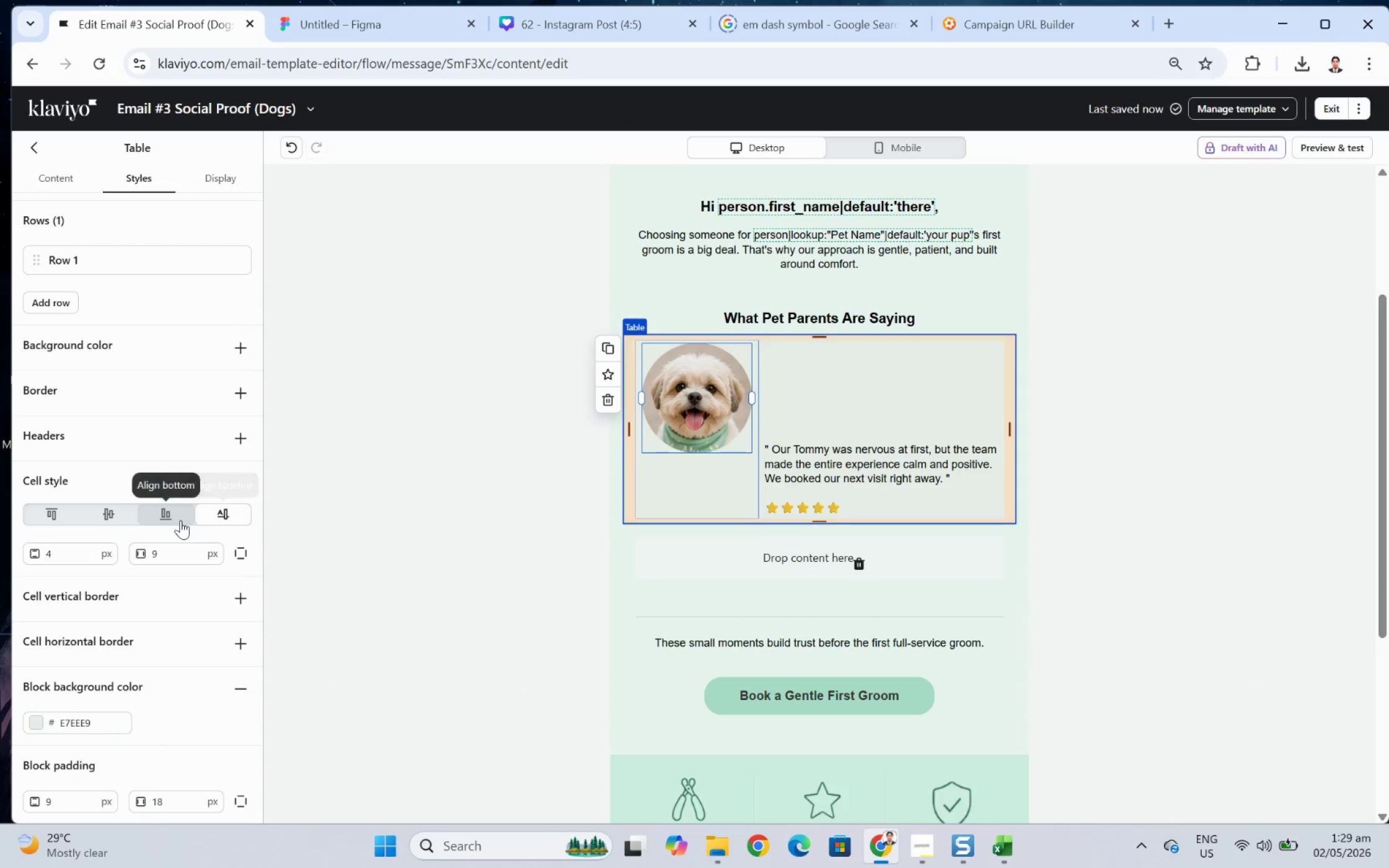 
left_click([181, 522])
 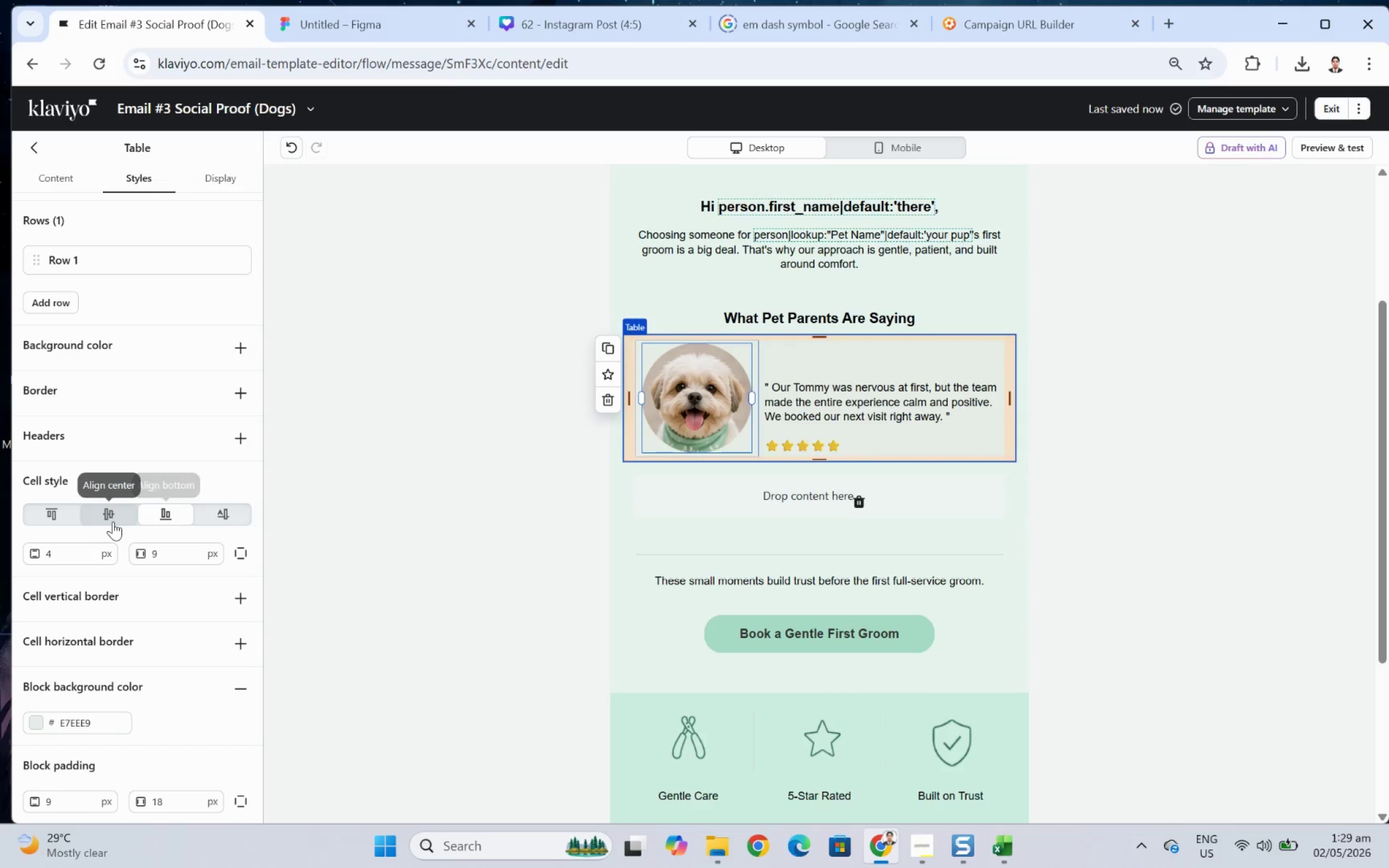 
left_click([121, 521])
 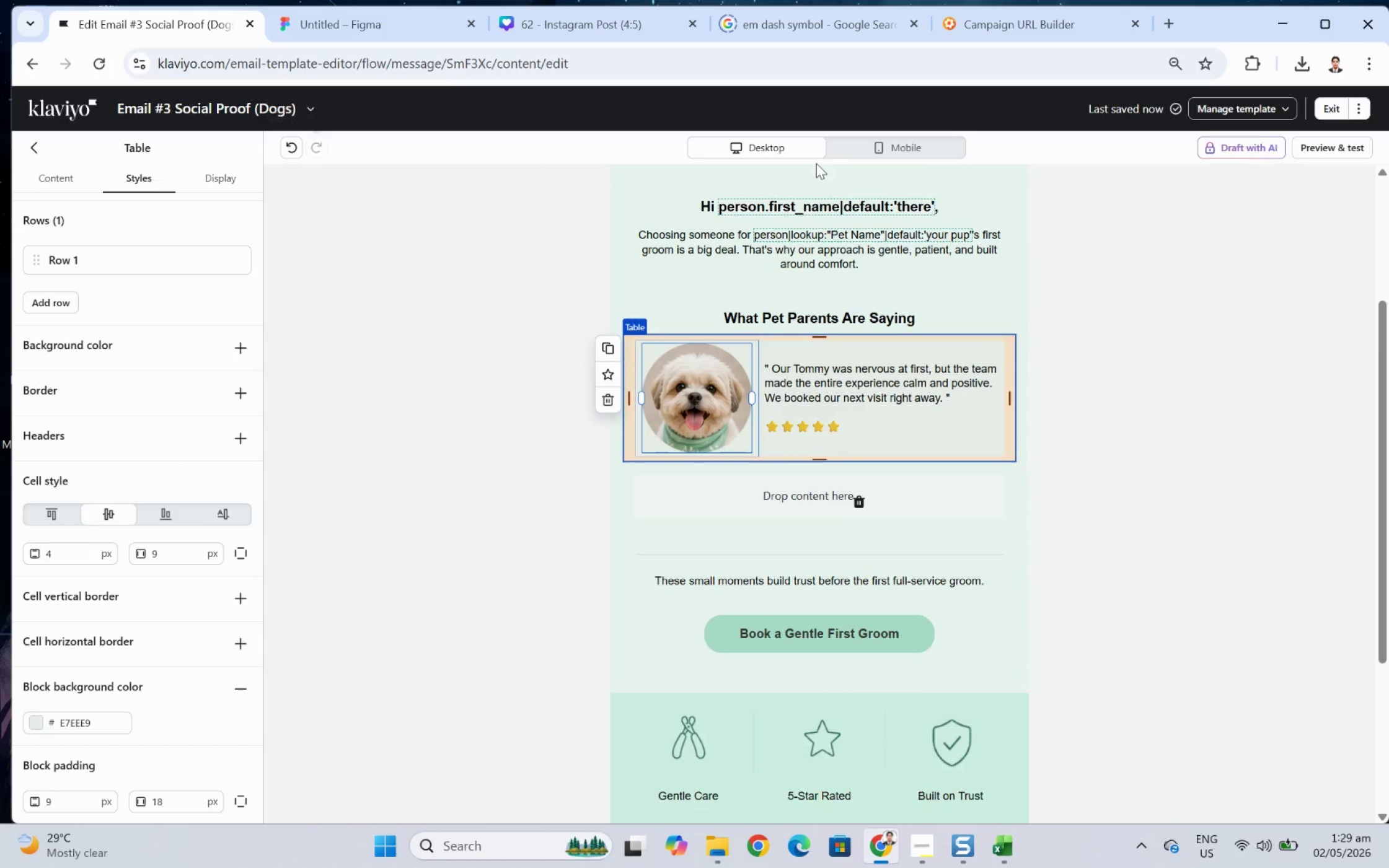 
left_click([906, 143])
 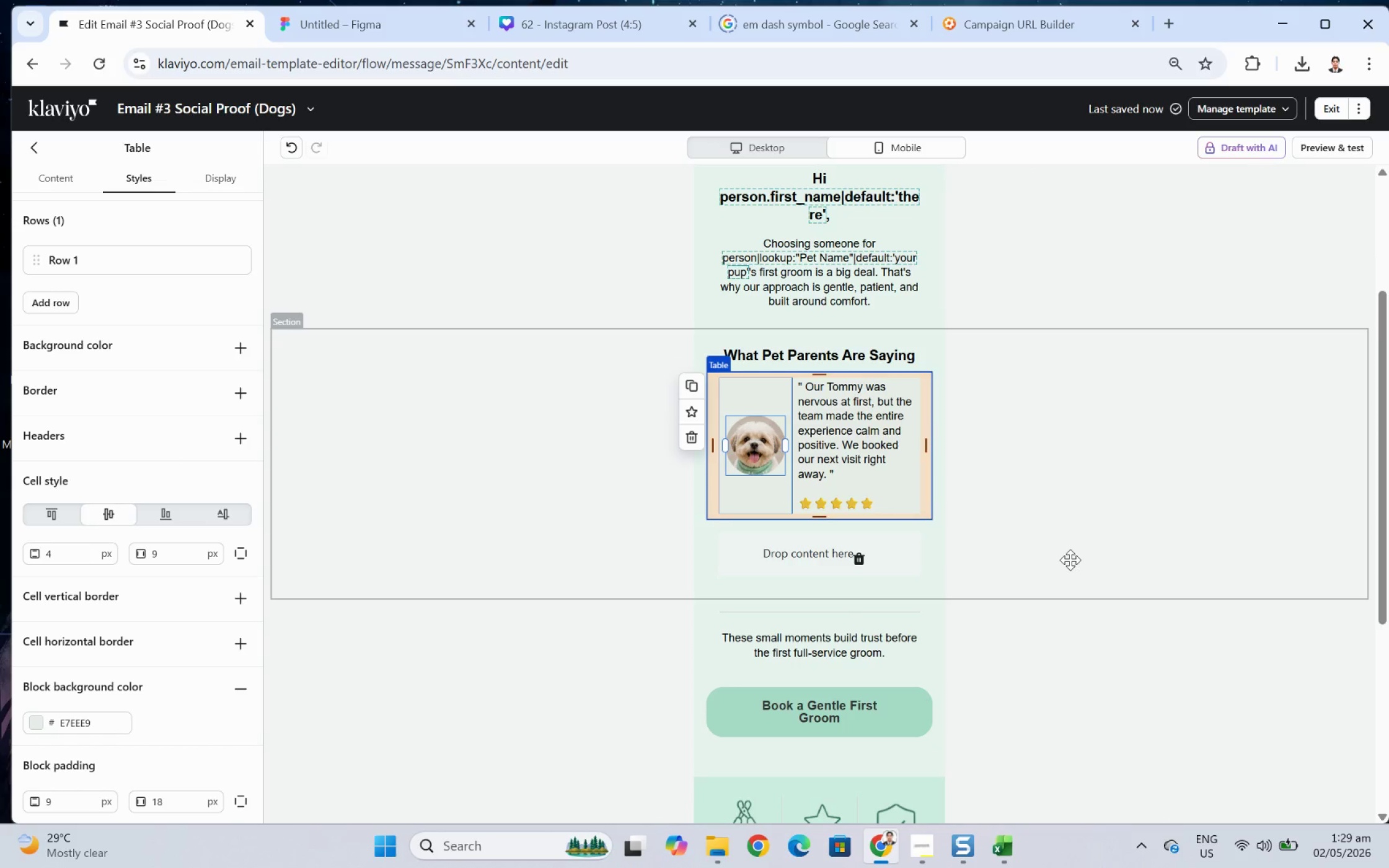 
left_click([1070, 559])
 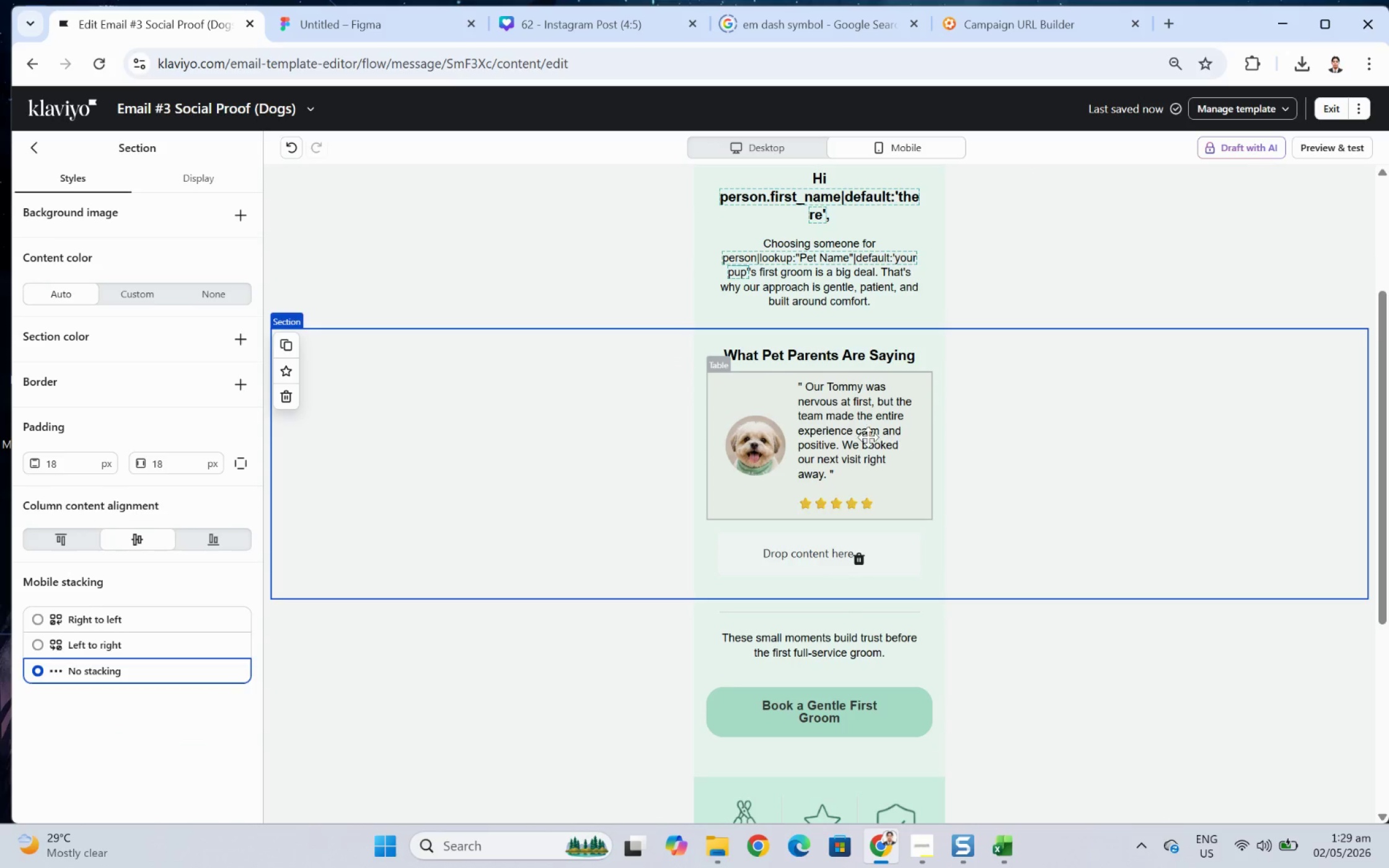 
left_click([745, 424])
 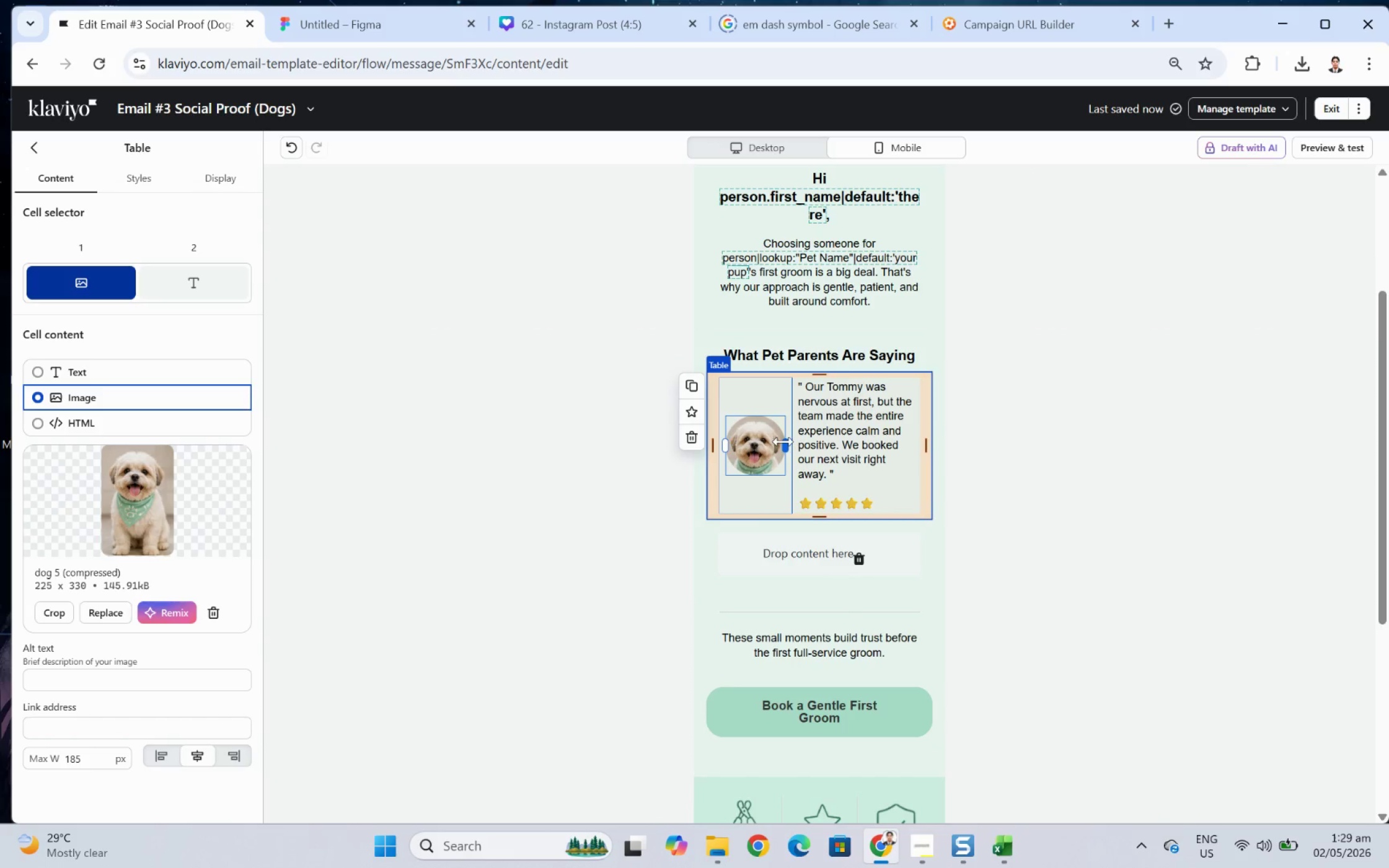 
left_click([789, 442])
 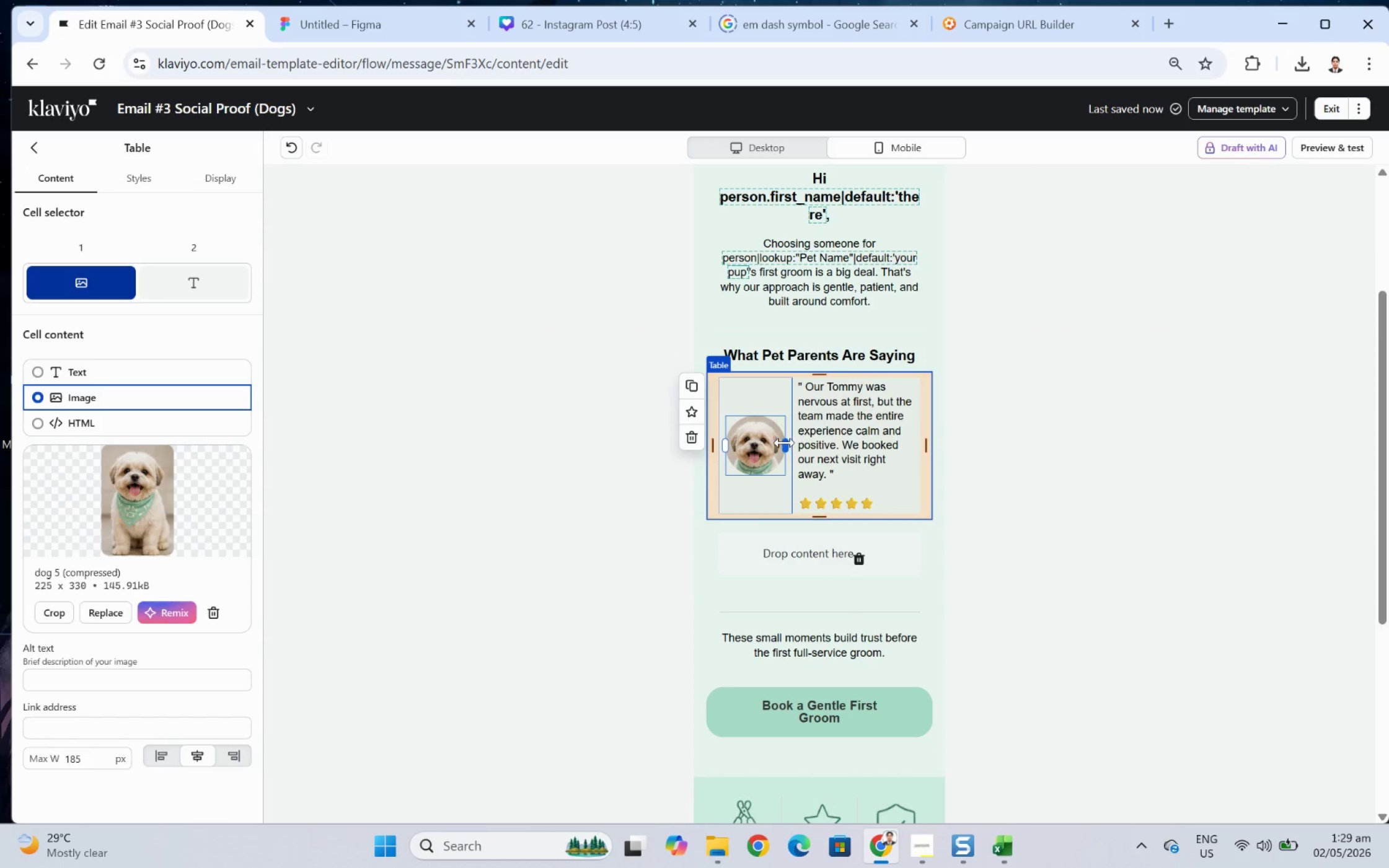 
left_click_drag(start_coordinate=[784, 442], to_coordinate=[970, 447])
 